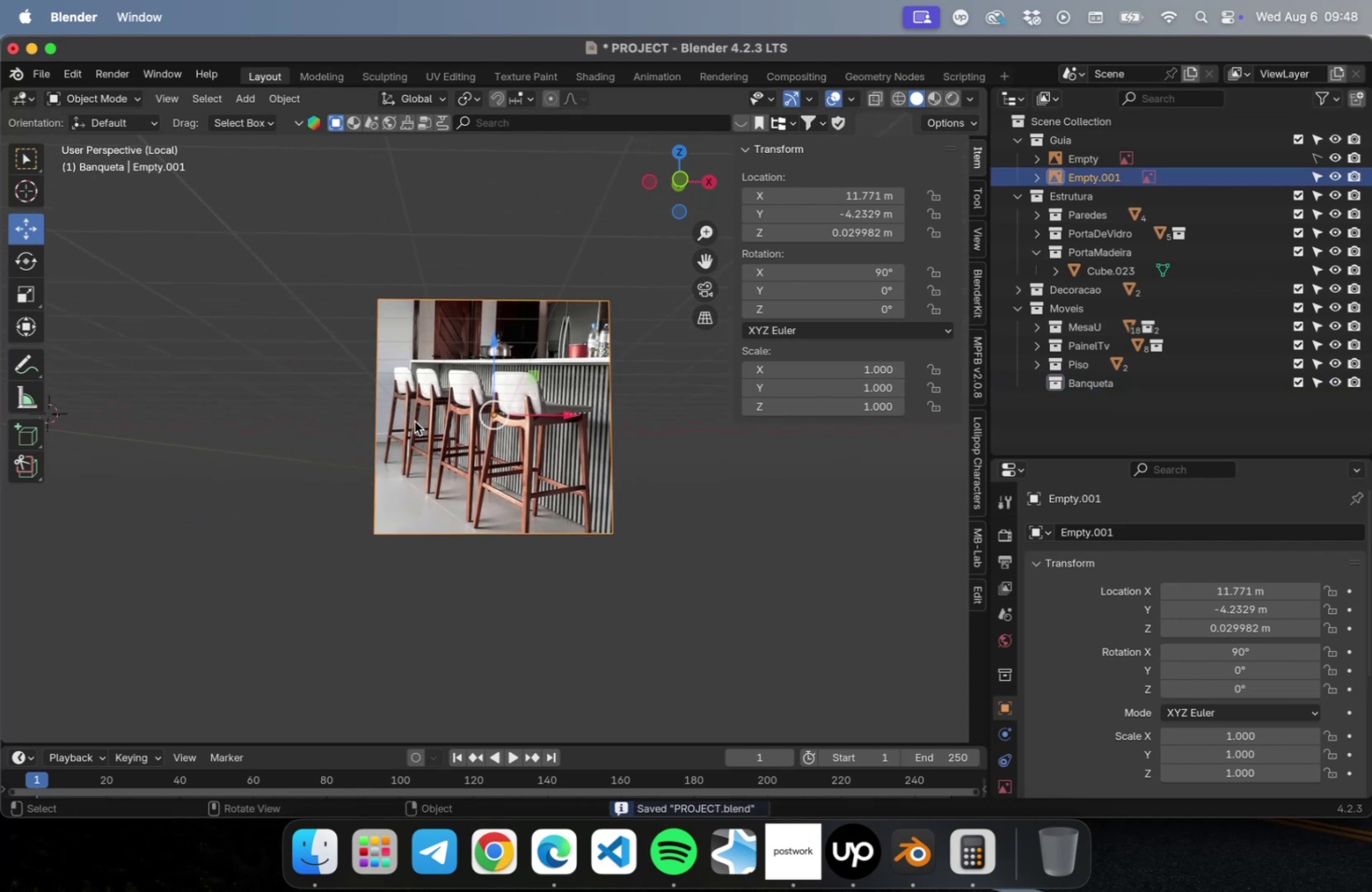 
key(NumLock)
 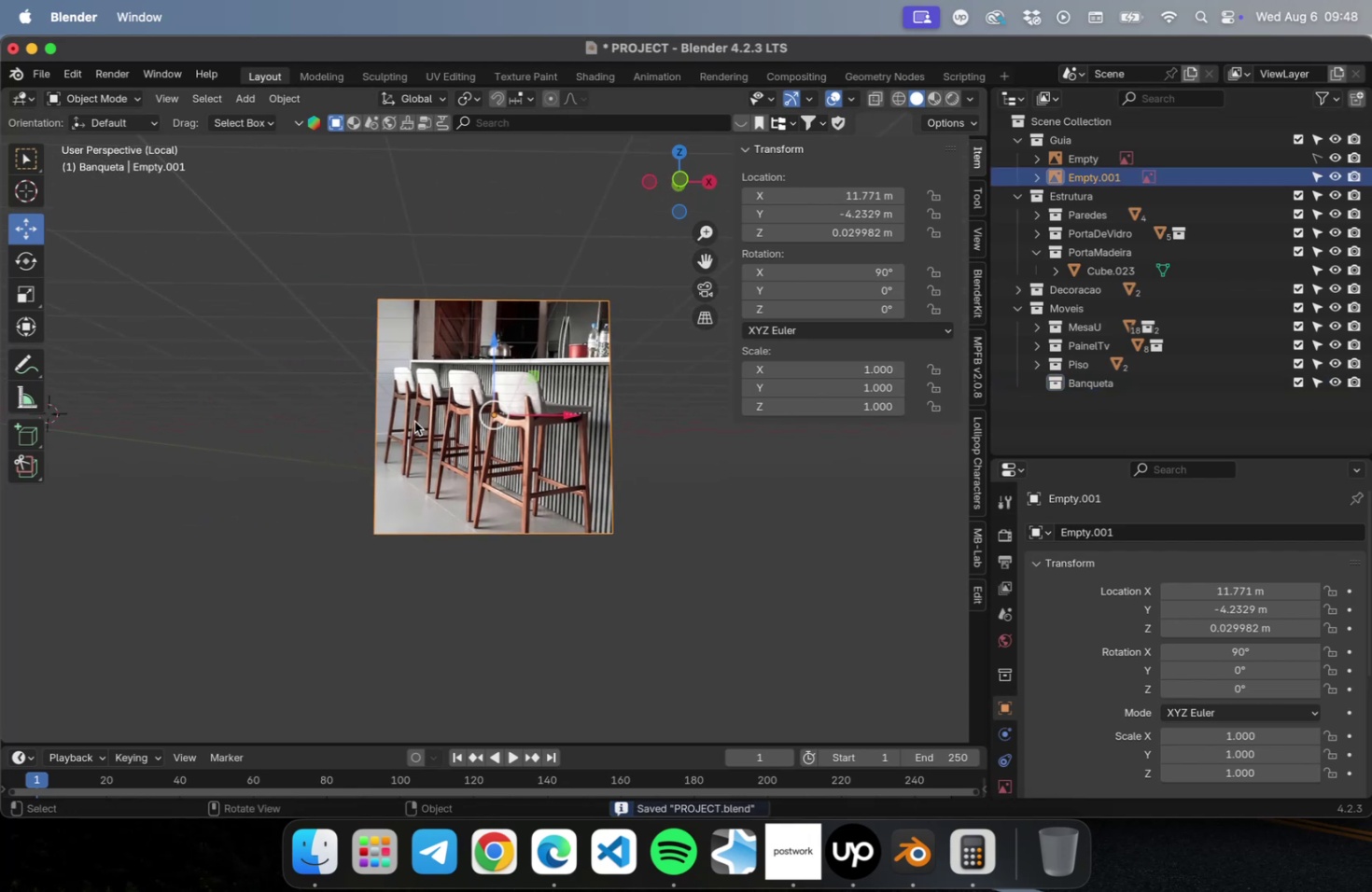 
key(NumpadDecimal)
 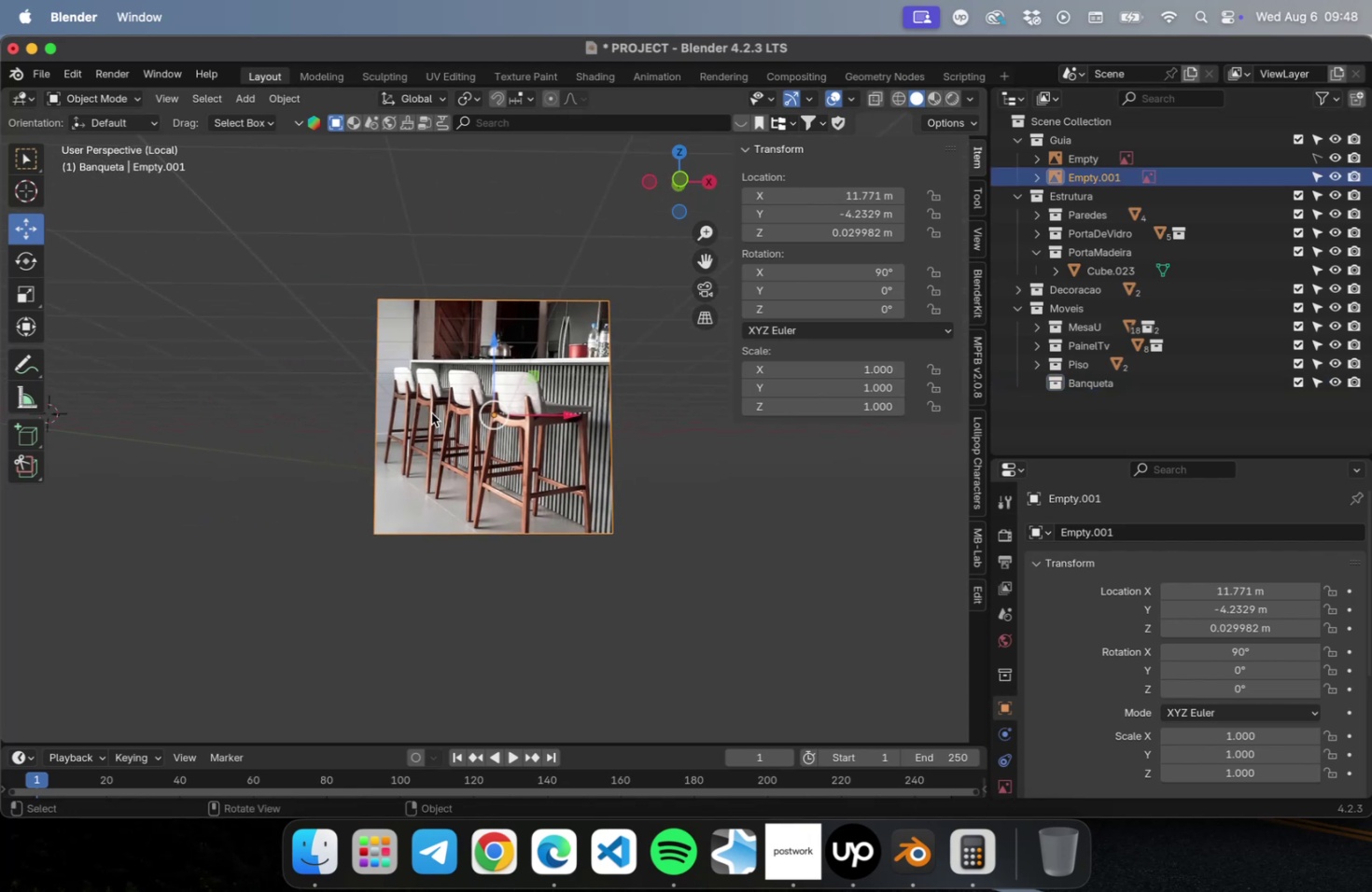 
key(NumLock)
 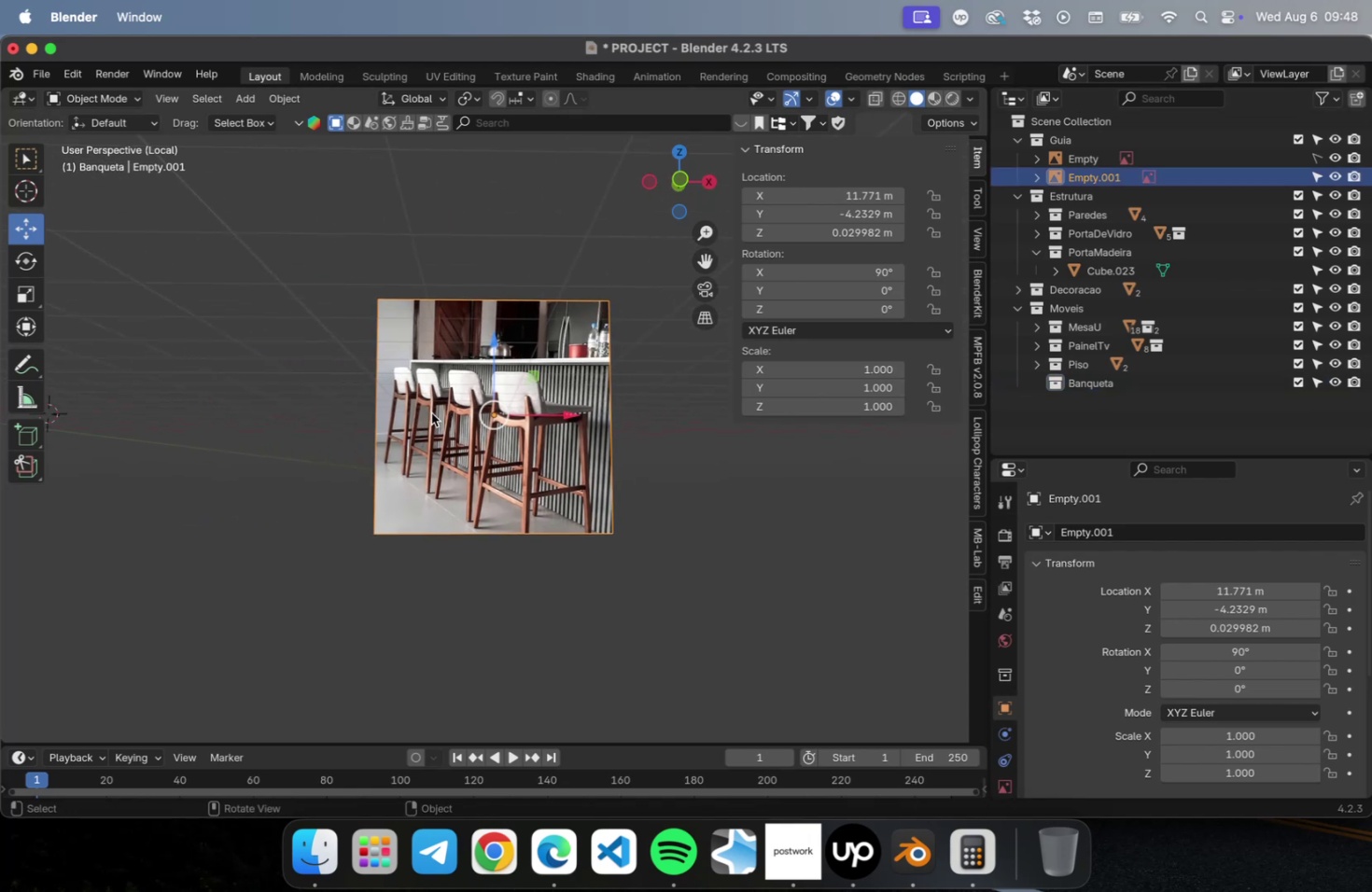 
key(Numpad1)
 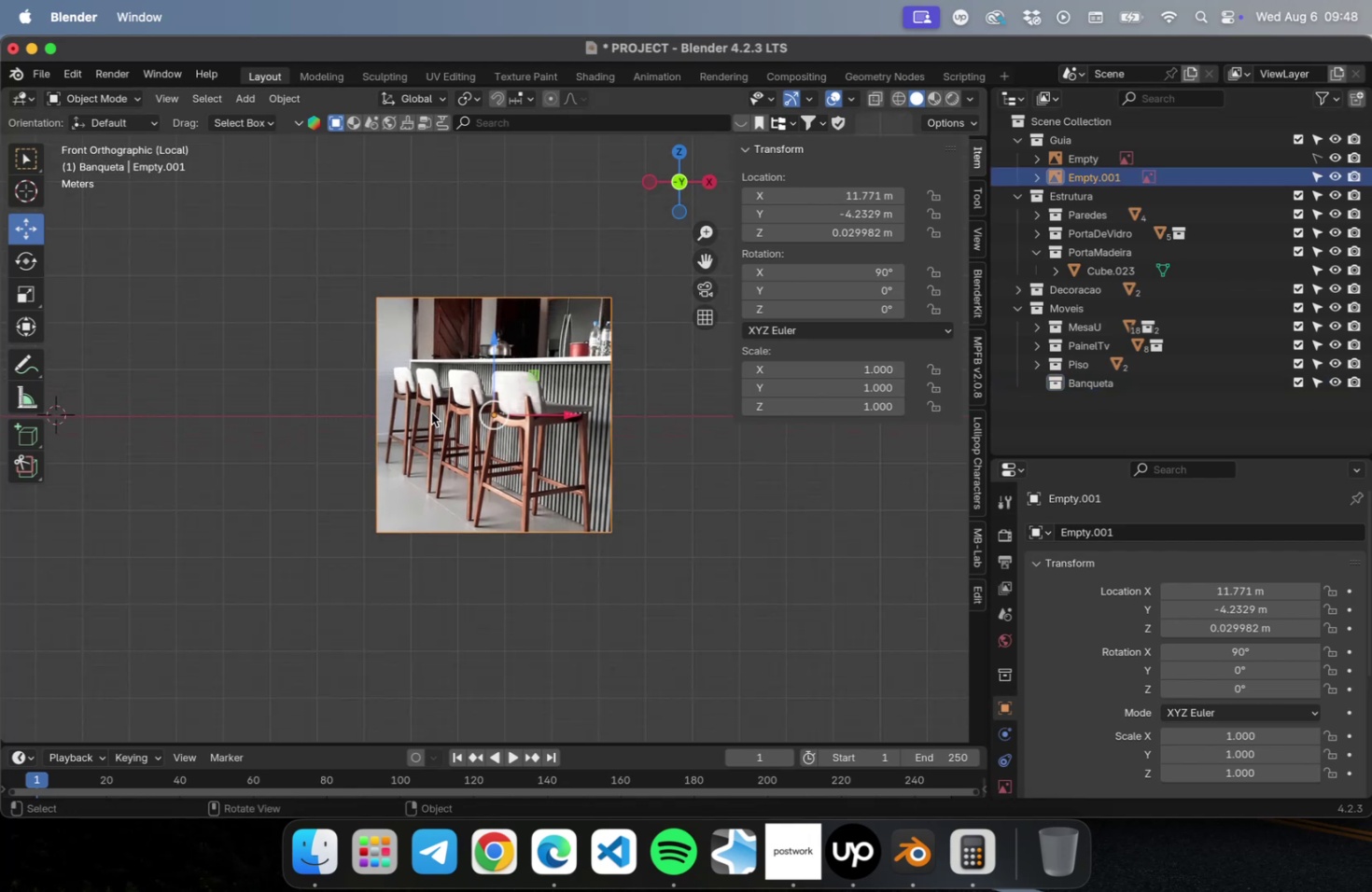 
key(Meta+CommandLeft)
 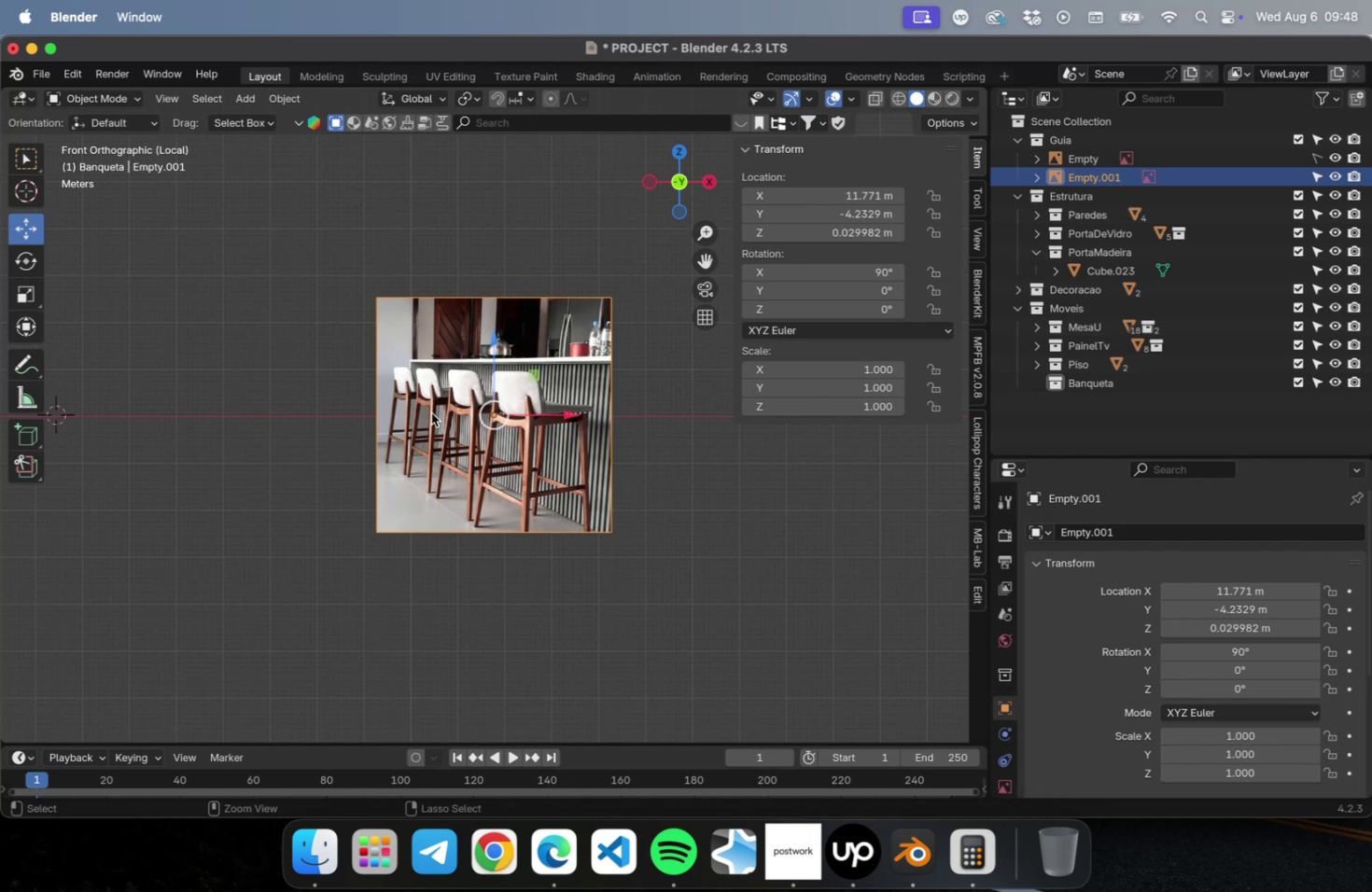 
key(Meta+S)
 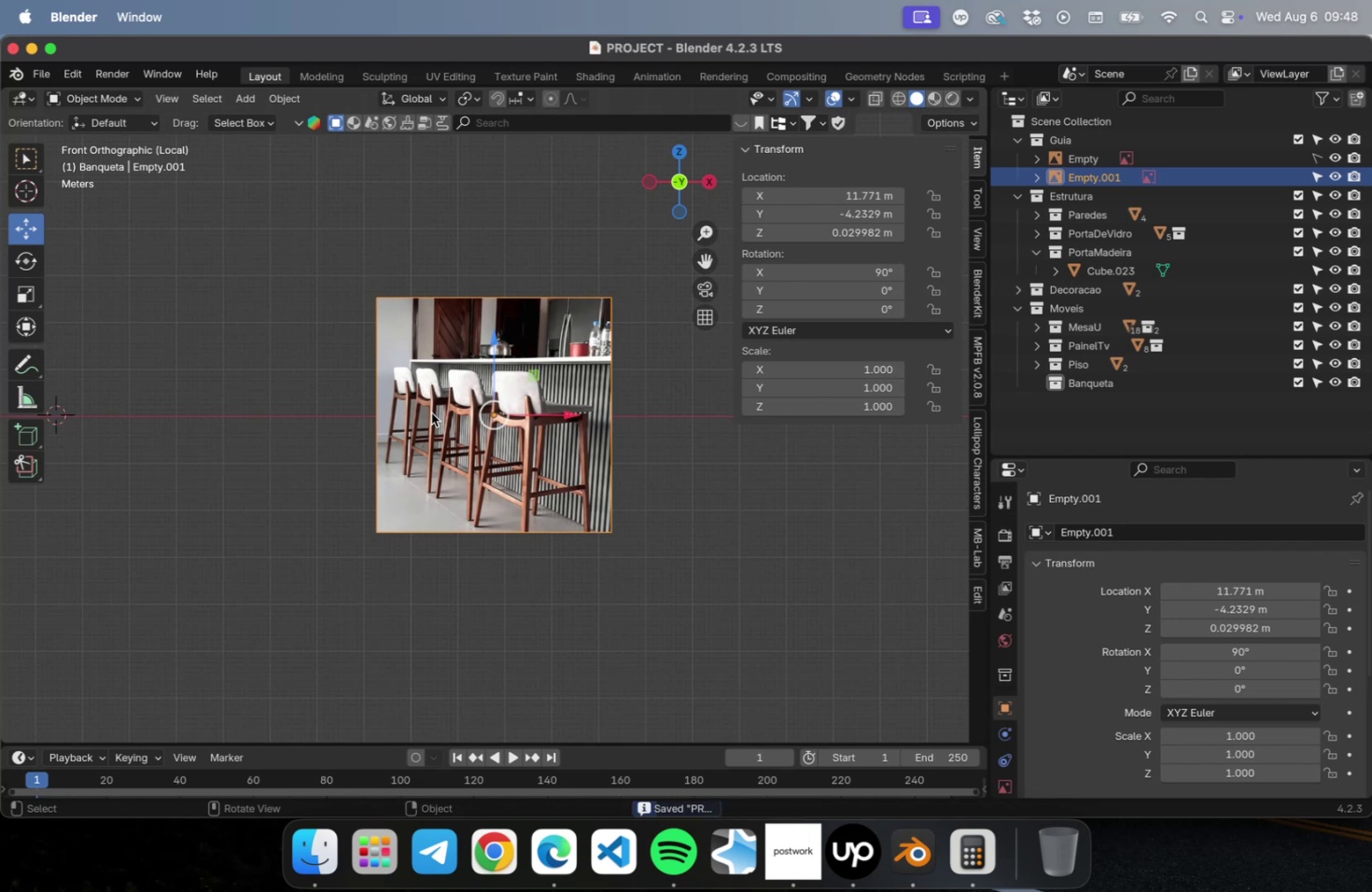 
wait(6.76)
 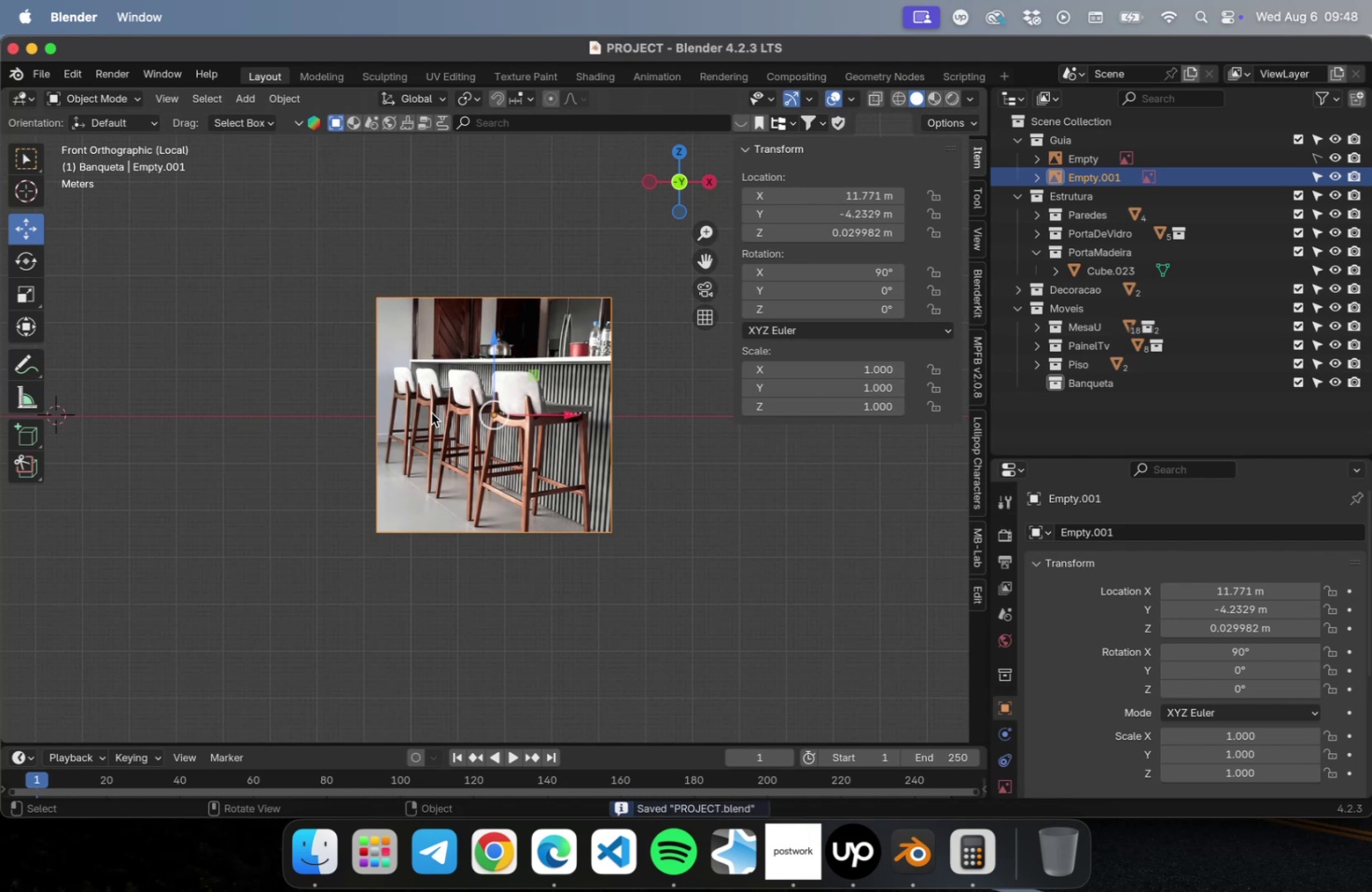 
scroll: coordinate [609, 495], scroll_direction: up, amount: 19.0
 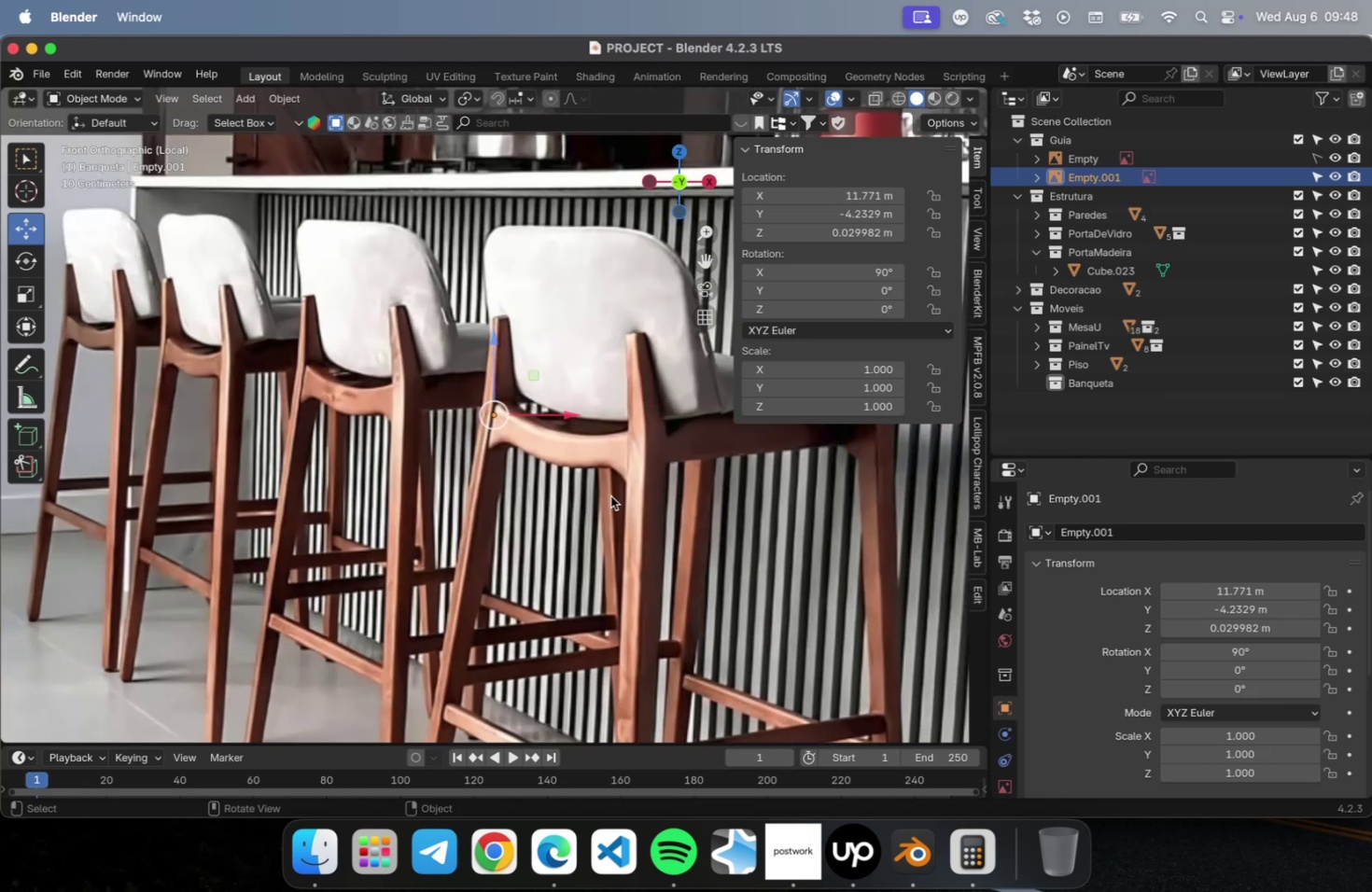 
hold_key(key=ShiftLeft, duration=0.55)
 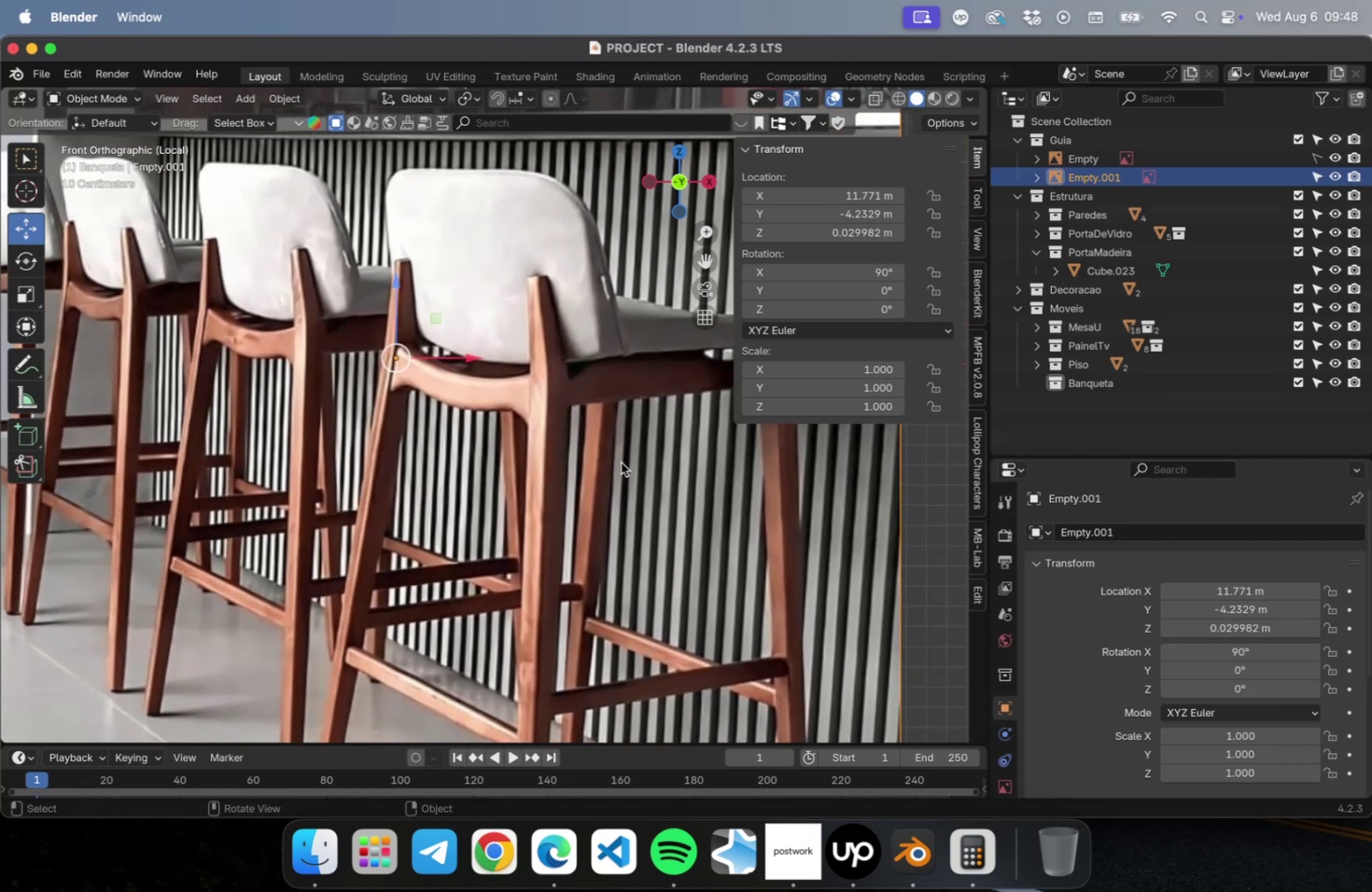 
hold_key(key=ShiftLeft, duration=0.48)
 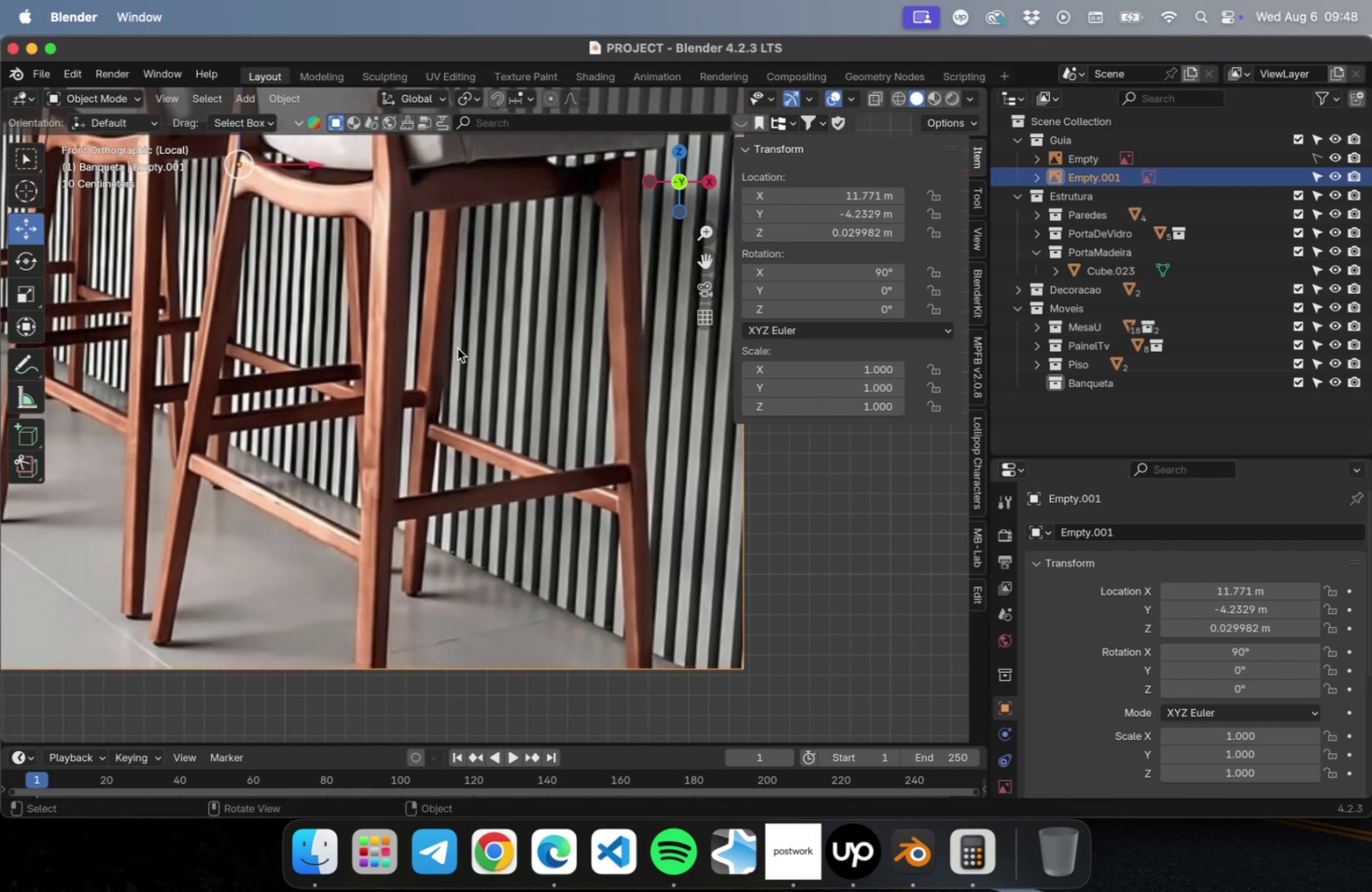 
scroll: coordinate [456, 348], scroll_direction: down, amount: 1.0
 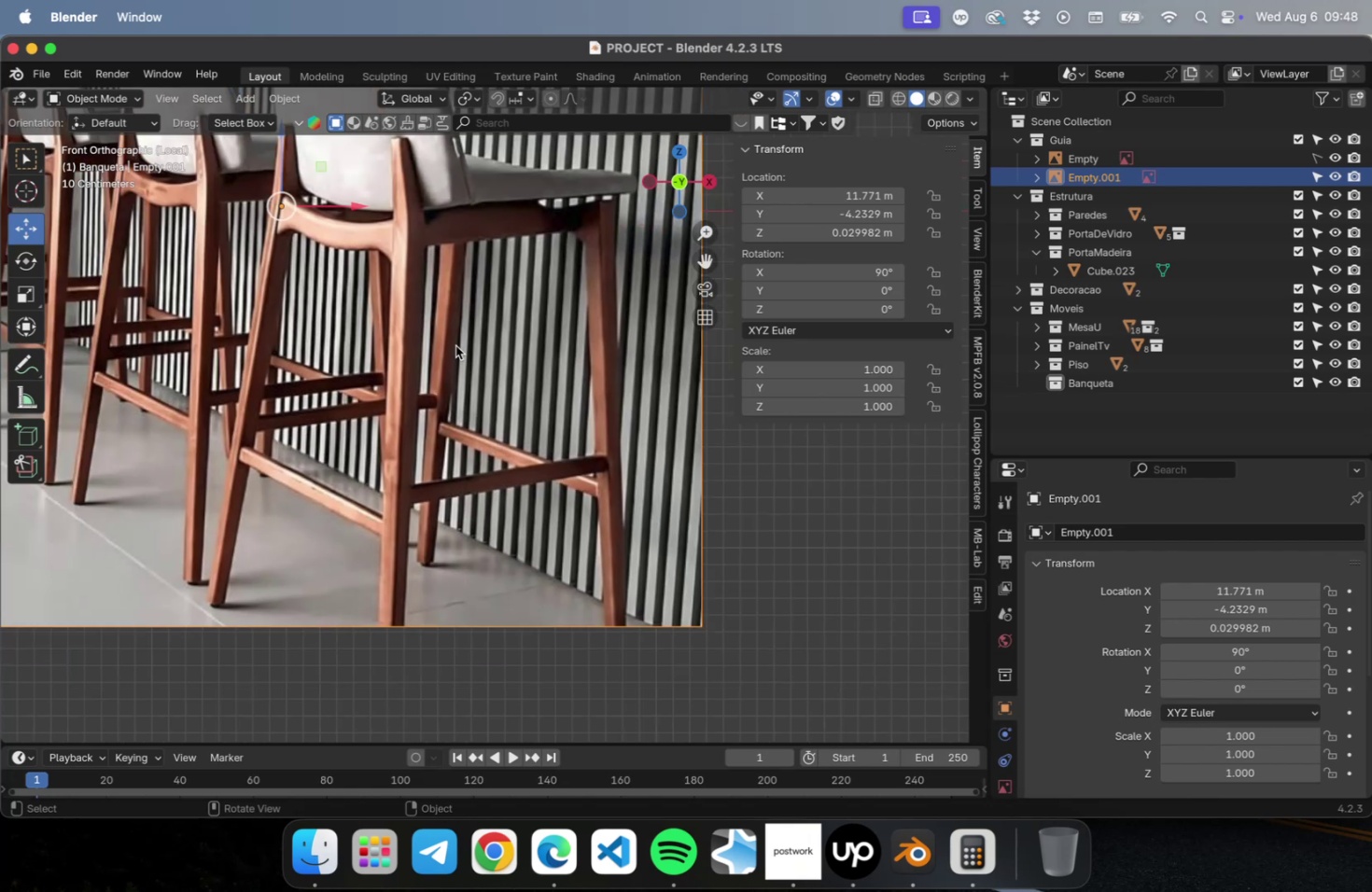 
key(Meta+S)
 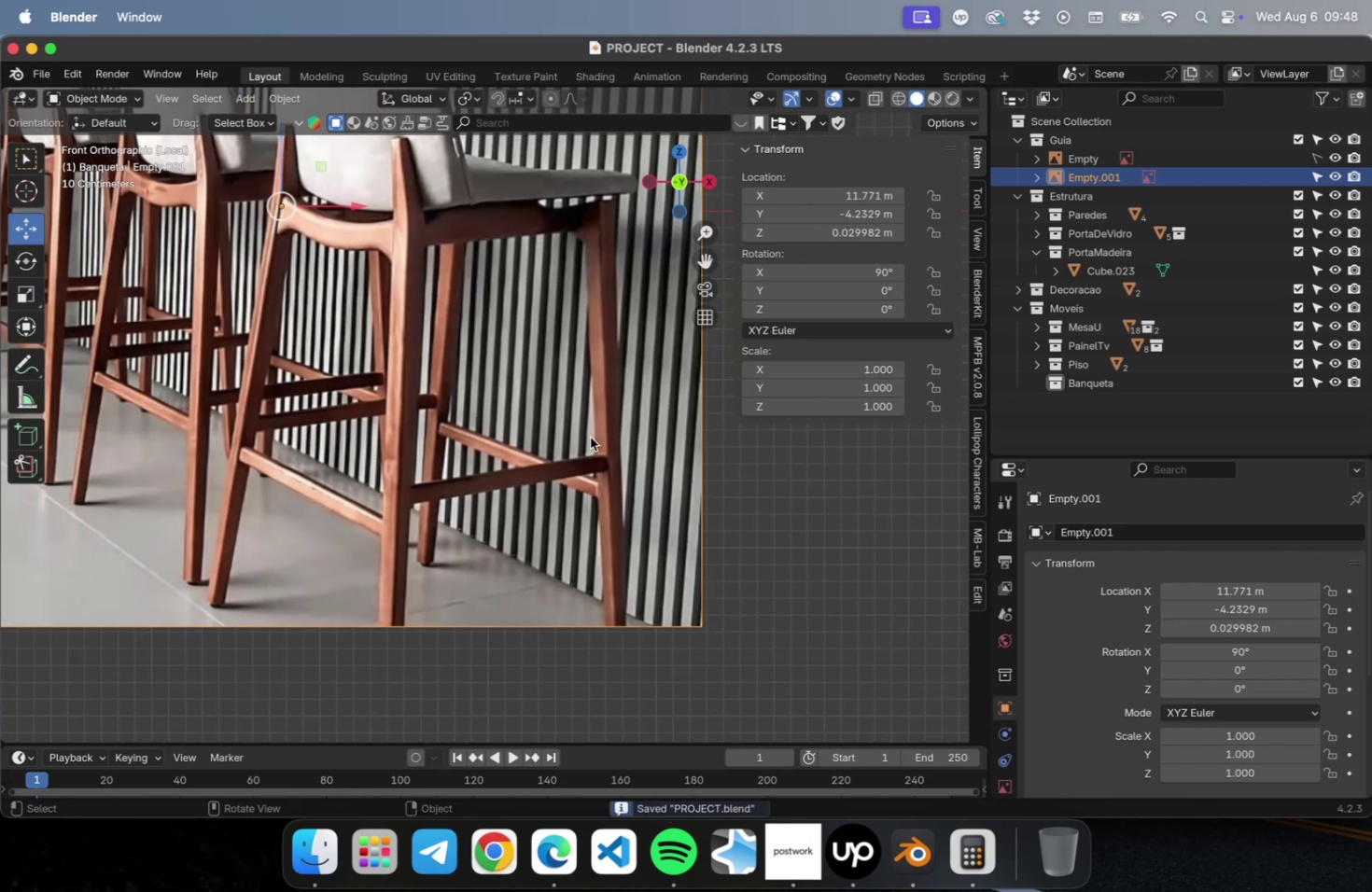 
scroll: coordinate [441, 412], scroll_direction: down, amount: 4.0
 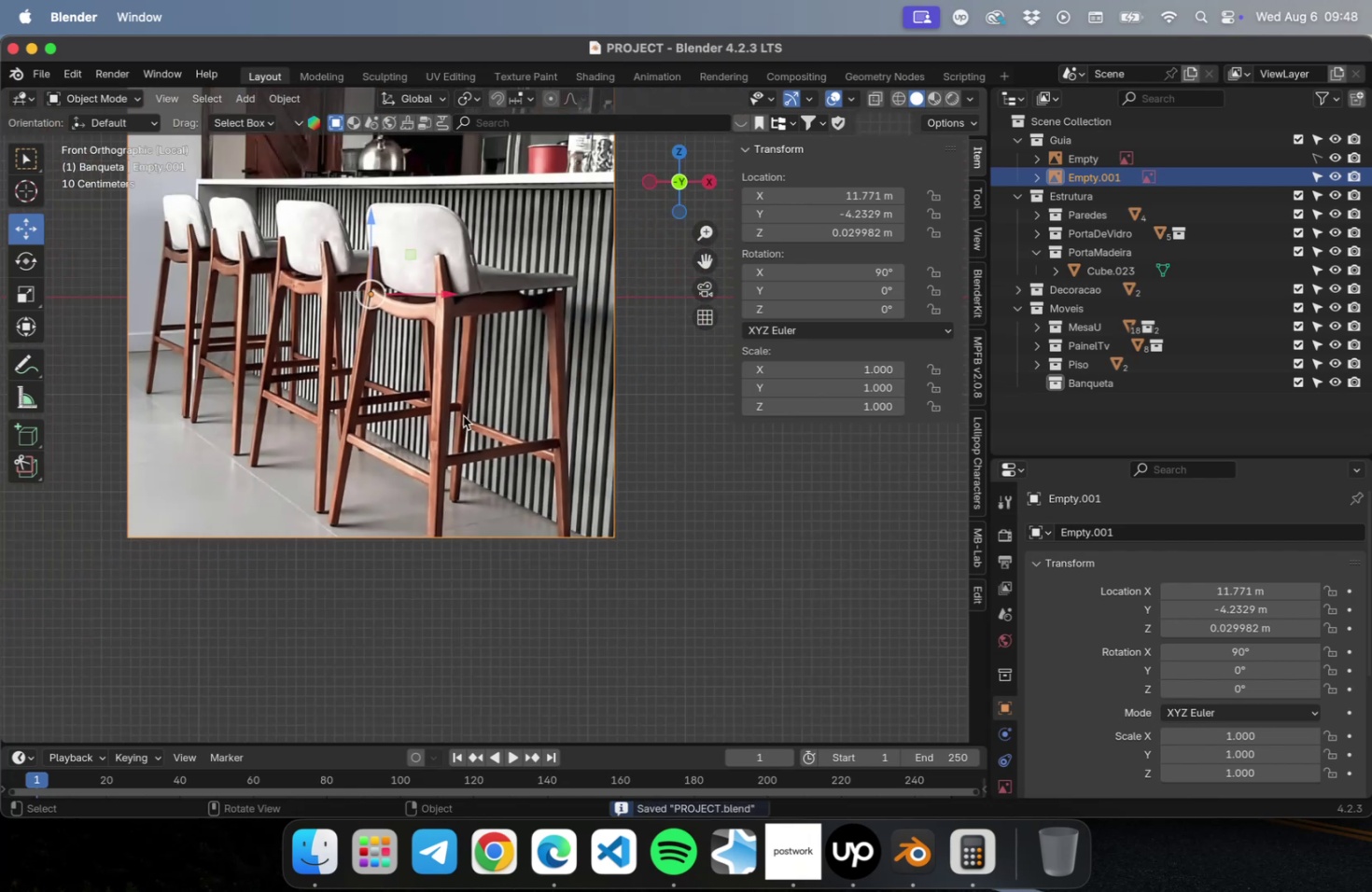 
hold_key(key=ShiftLeft, duration=0.49)
 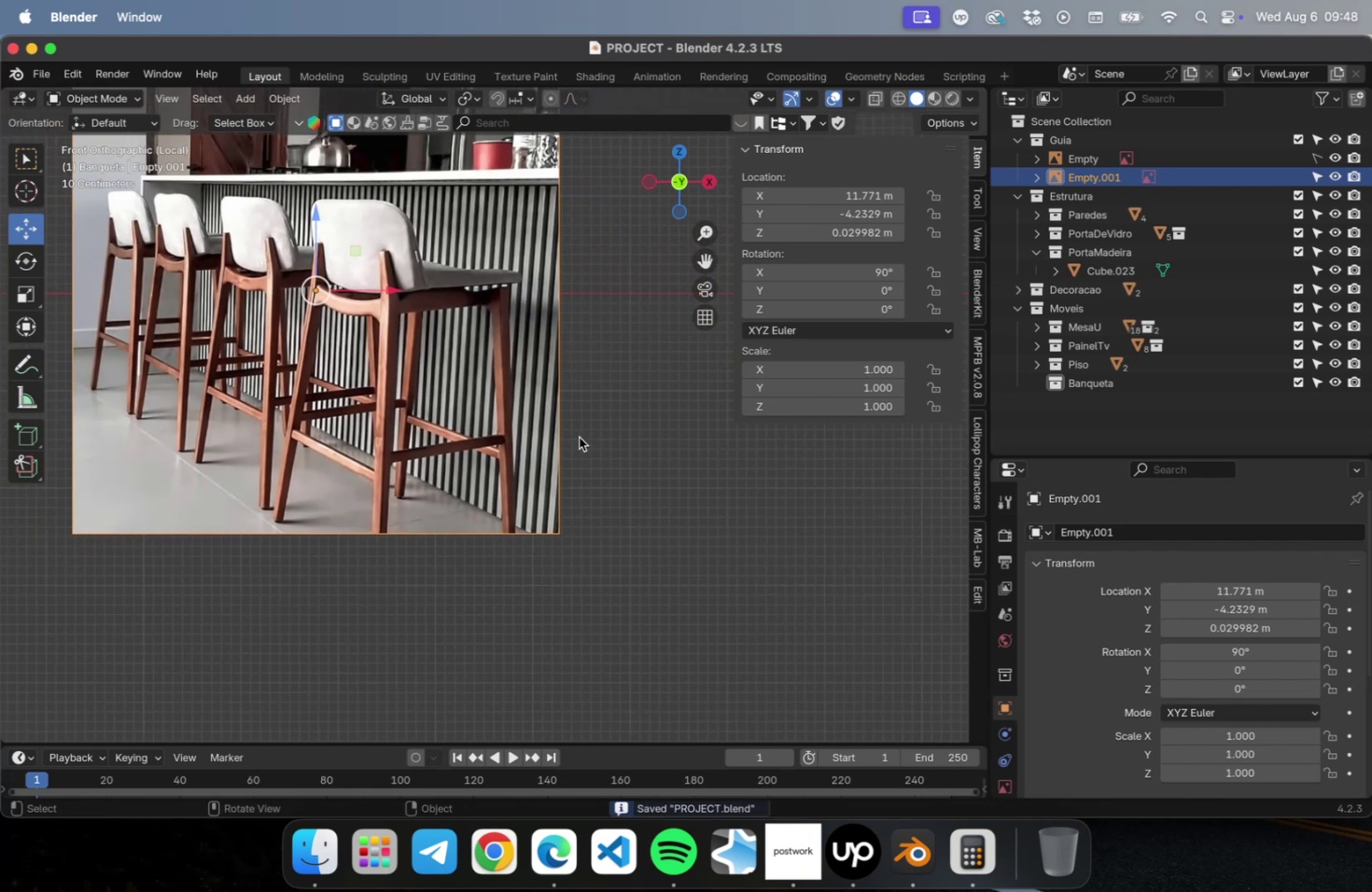 
key(N)
 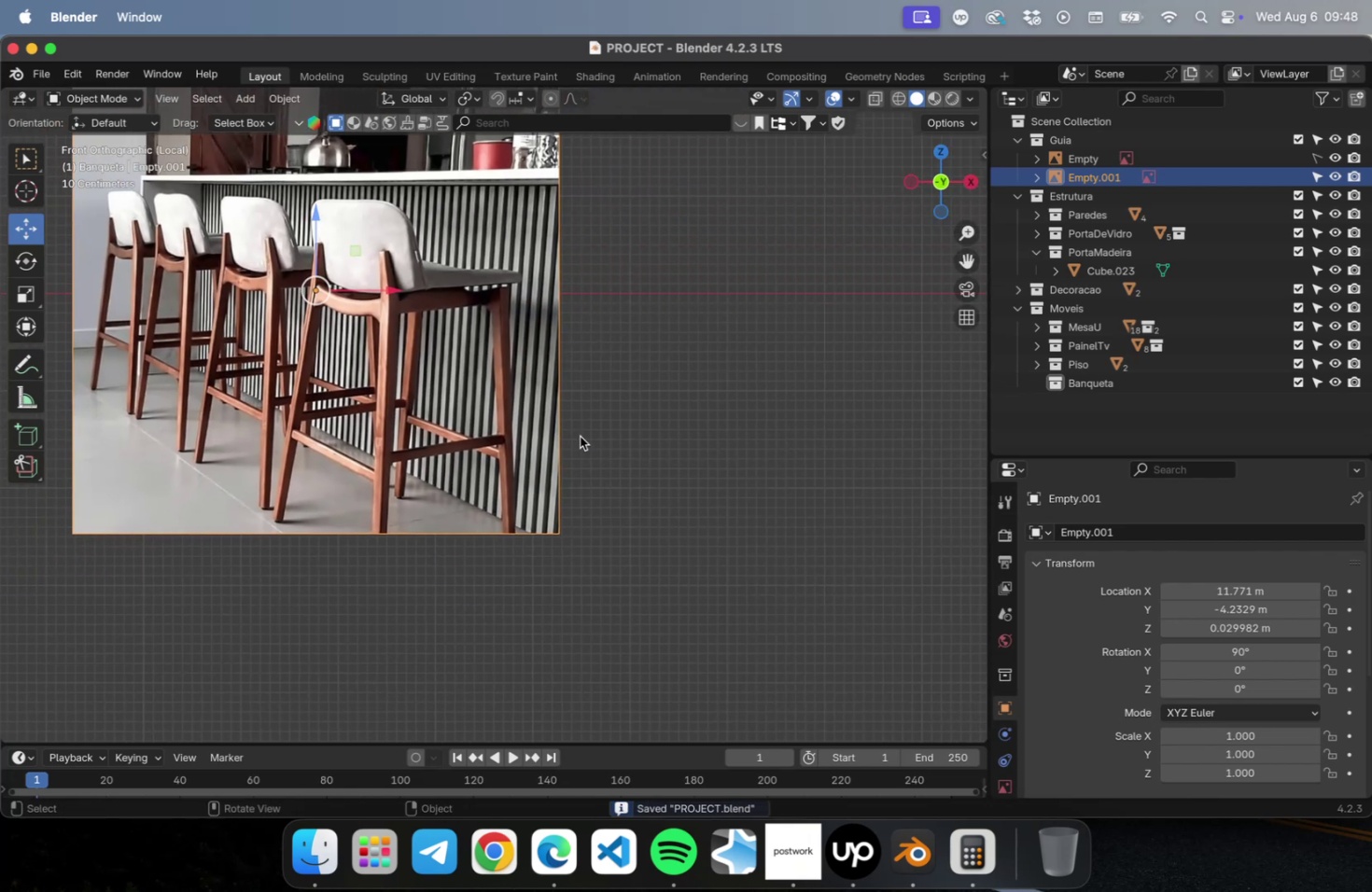 
key(Meta+S)
 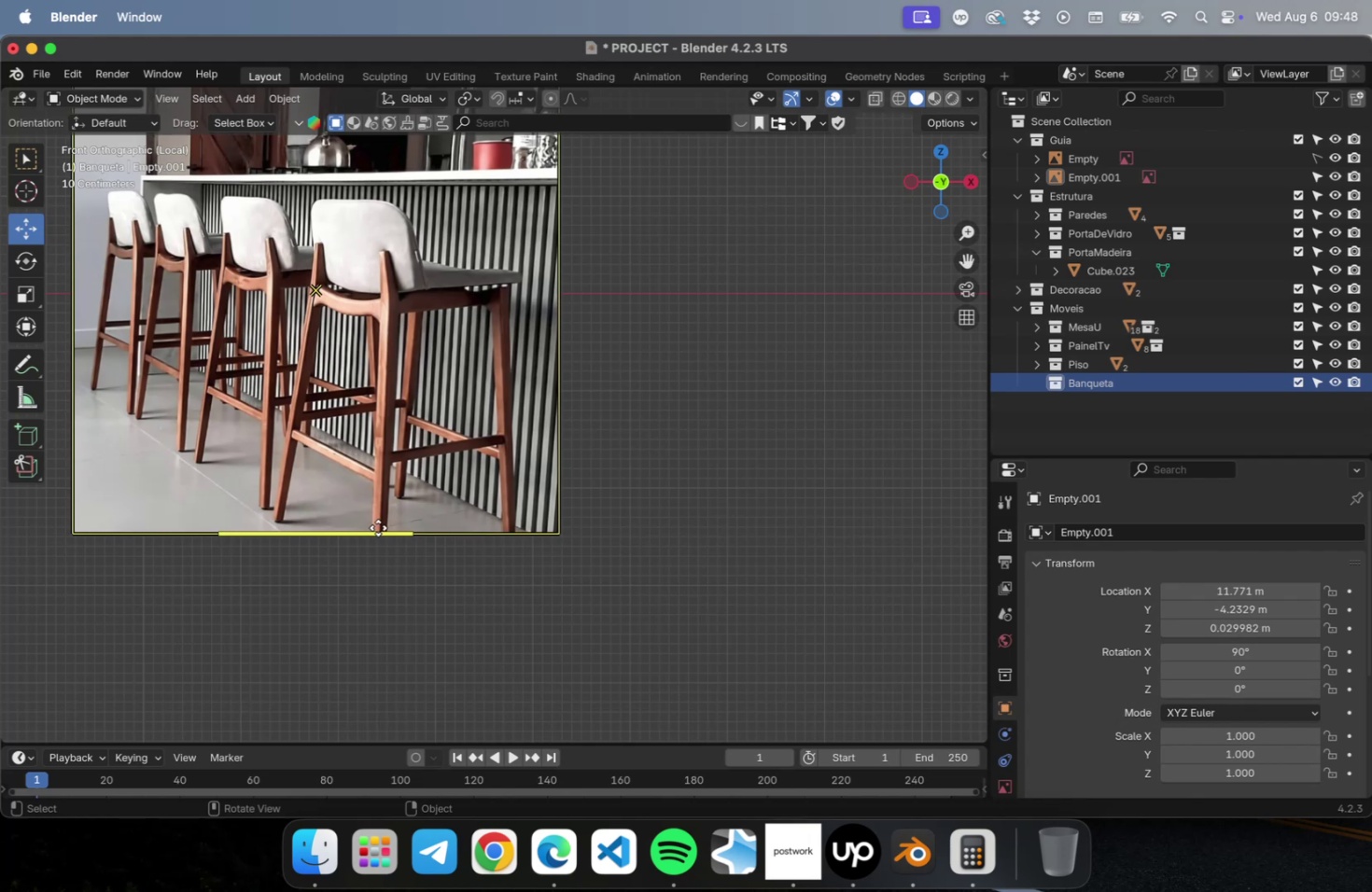 
wait(24.99)
 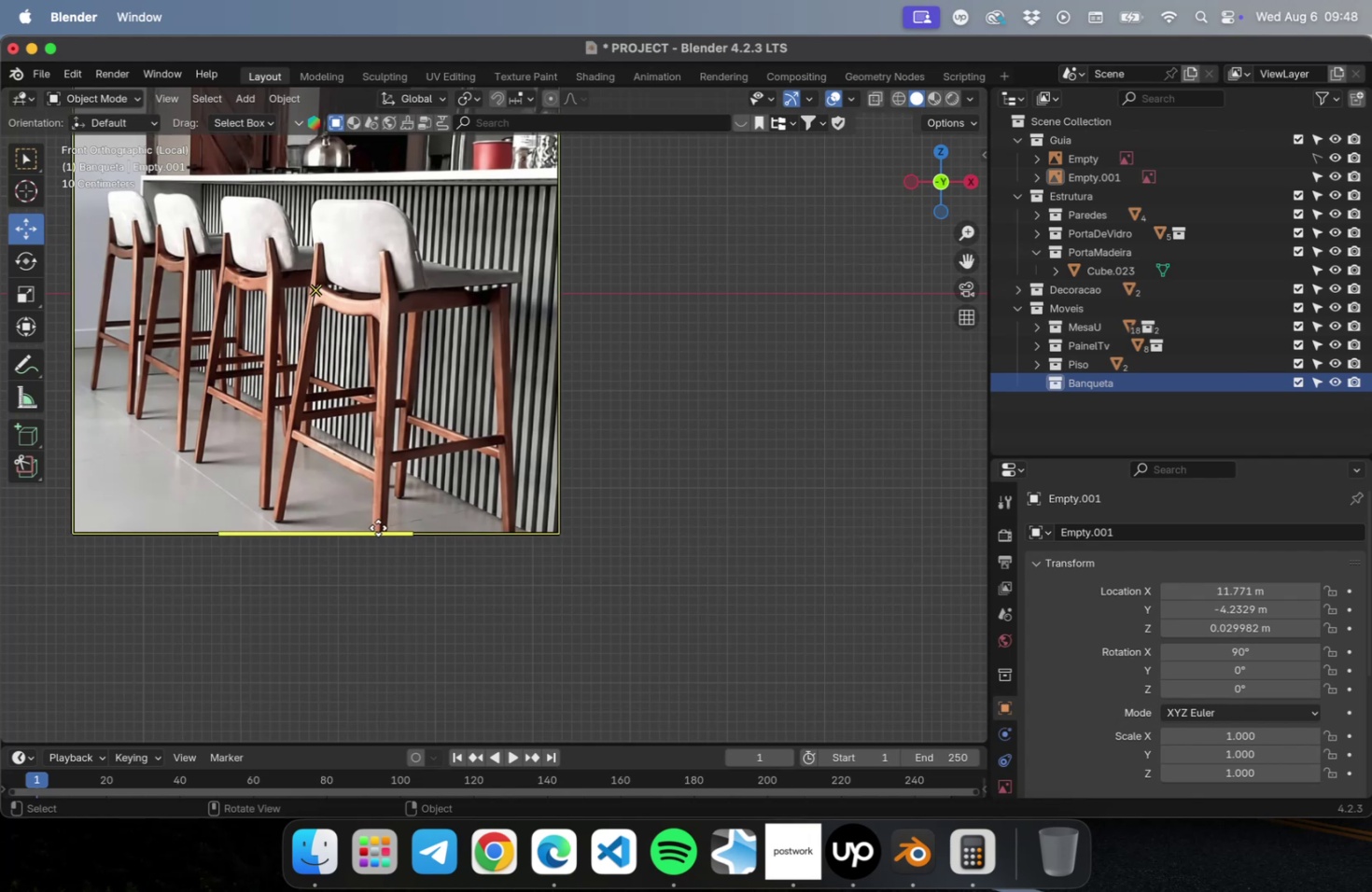 
scroll: coordinate [498, 338], scroll_direction: up, amount: 31.0
 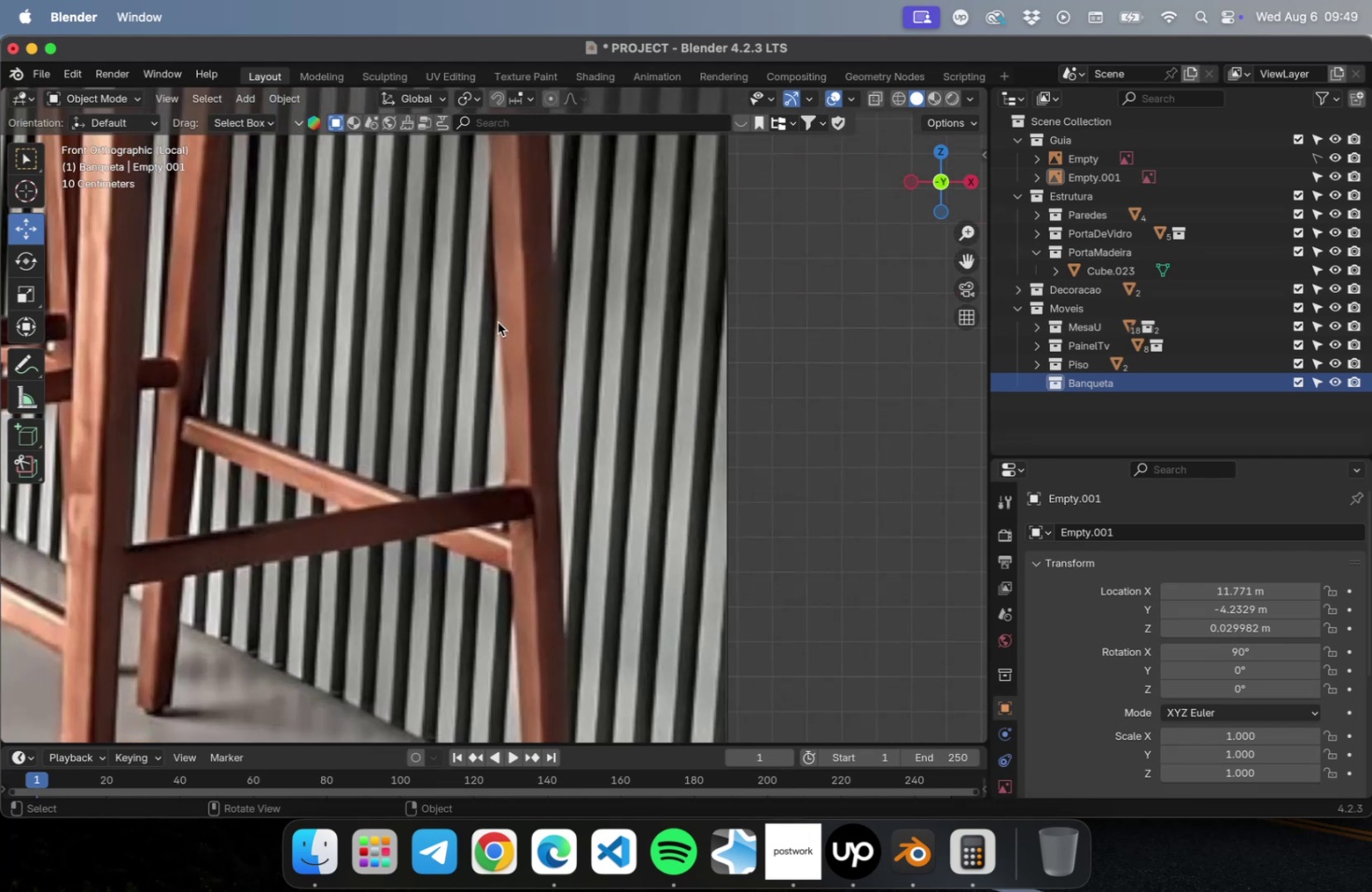 
hold_key(key=ShiftLeft, duration=0.55)
 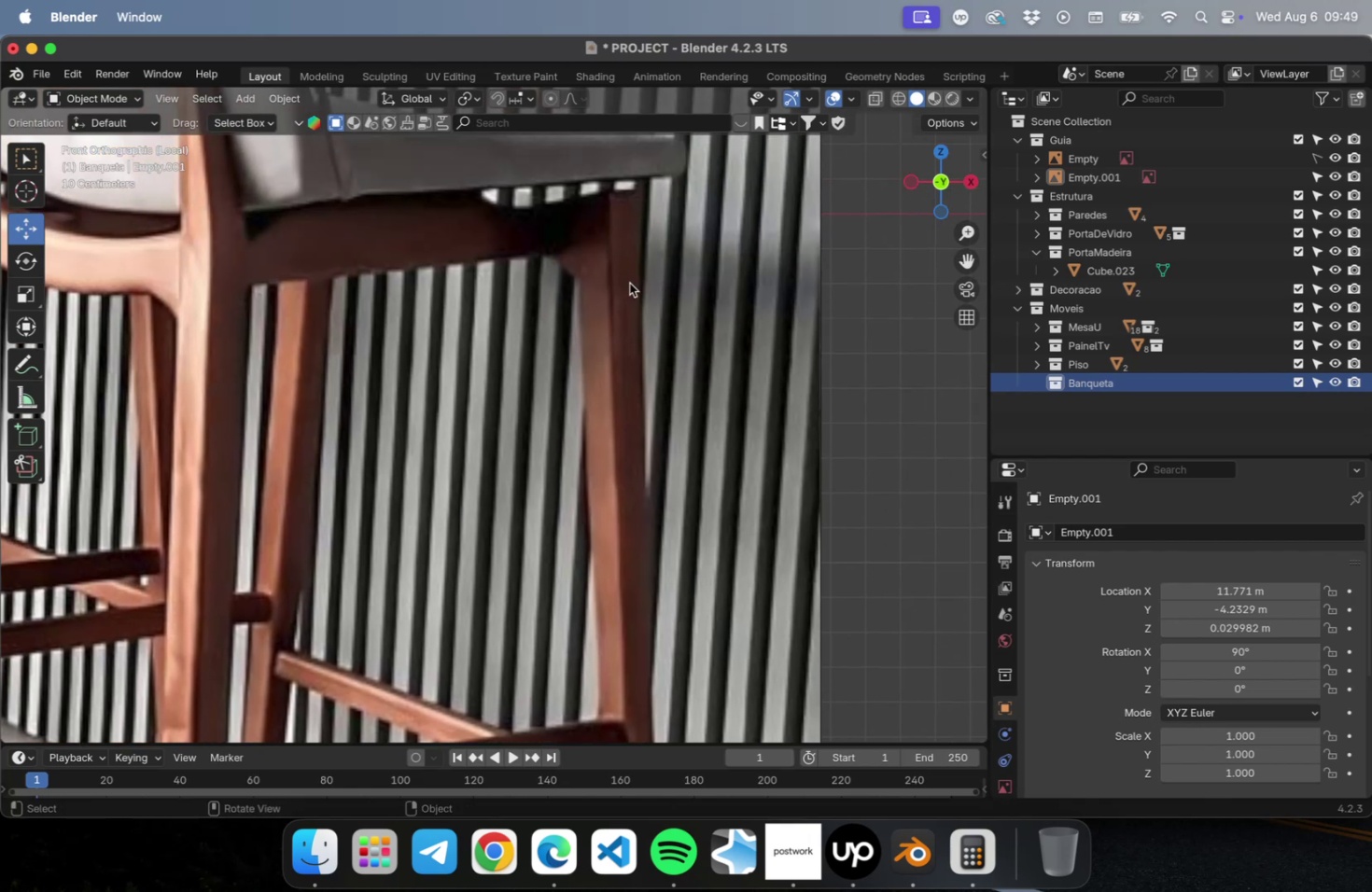 
scroll: coordinate [179, 328], scroll_direction: down, amount: 16.0
 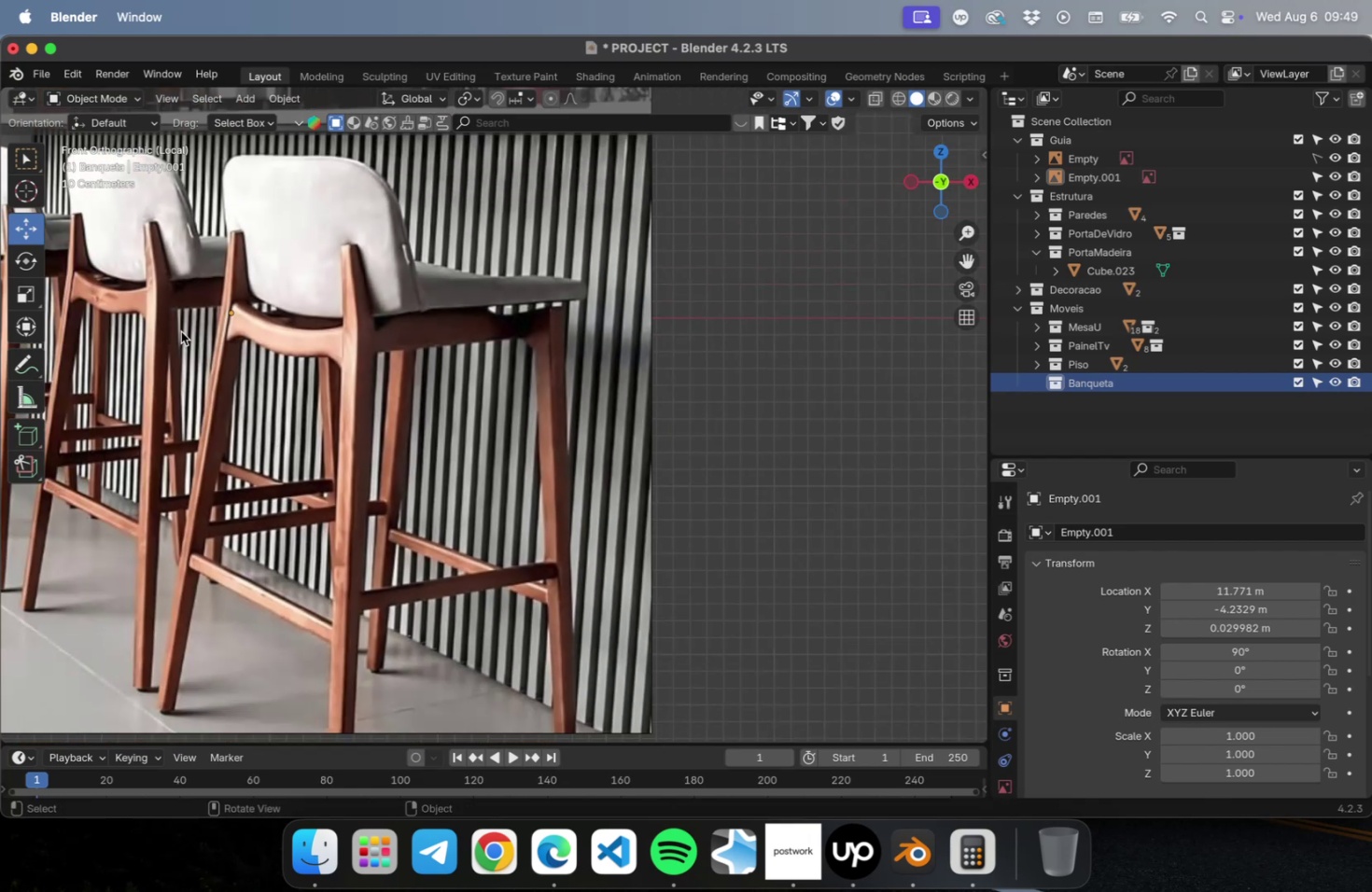 
hold_key(key=ShiftLeft, duration=0.65)
 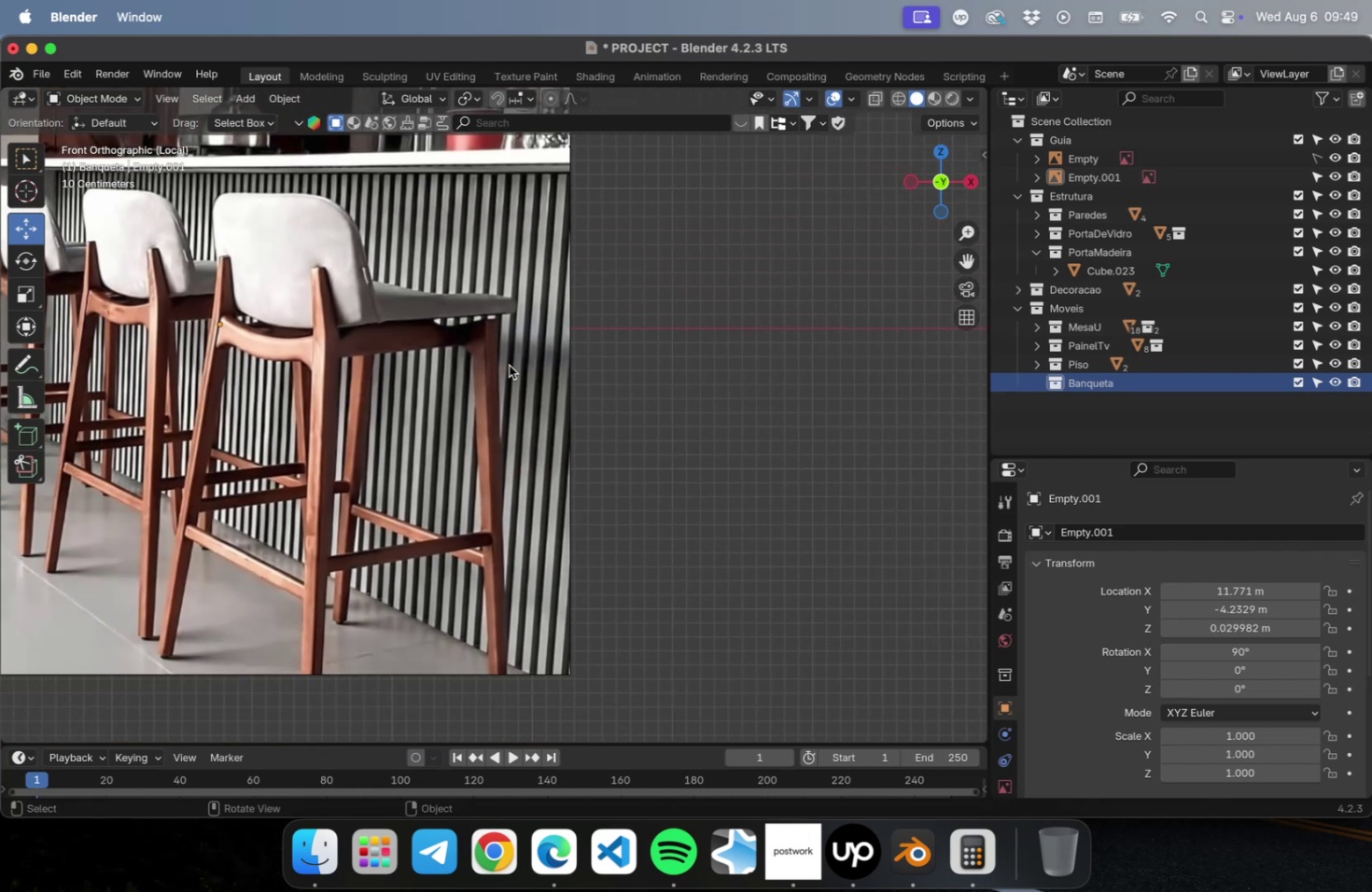 
key(Meta+CommandLeft)
 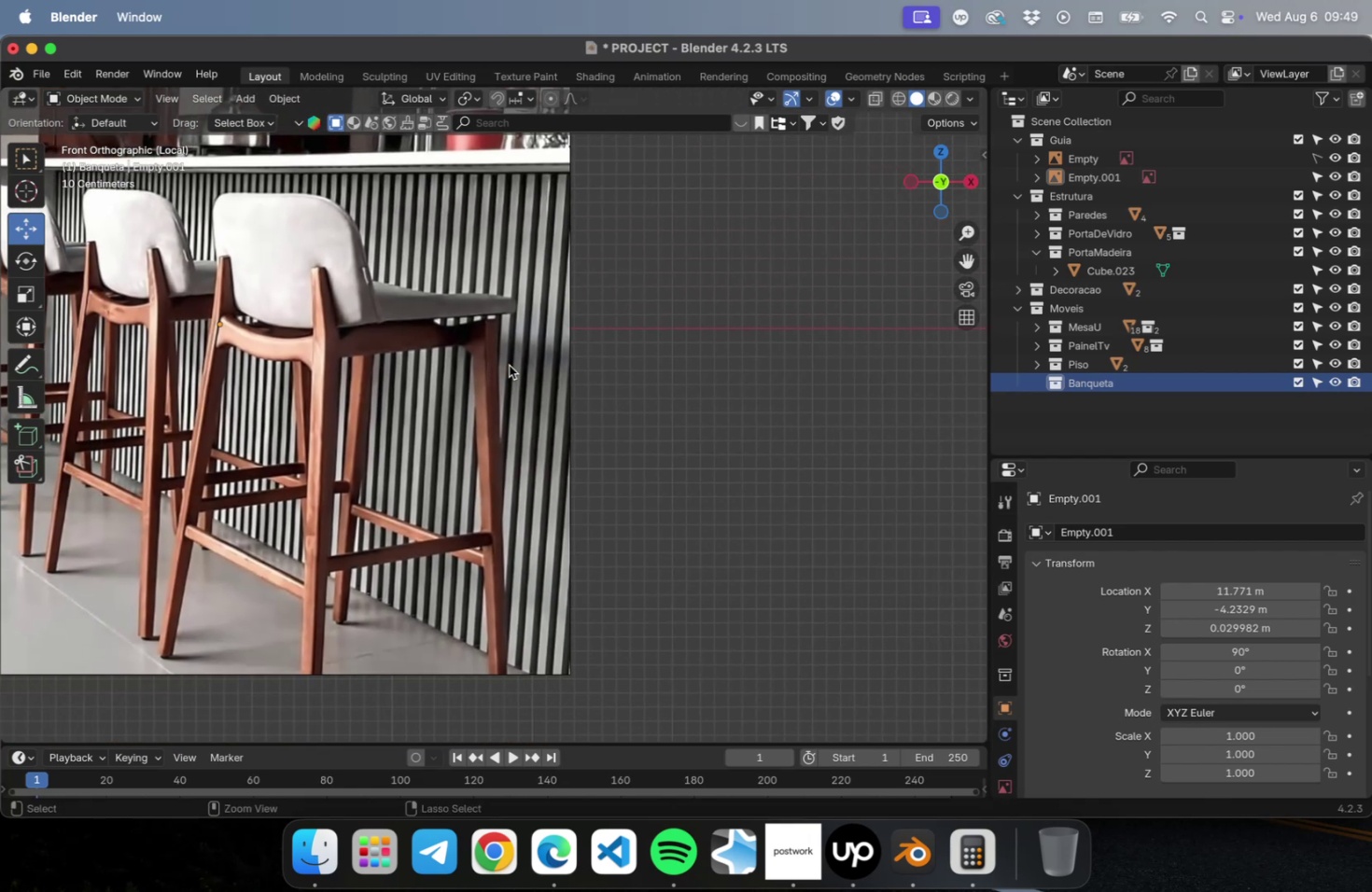 
key(Meta+S)
 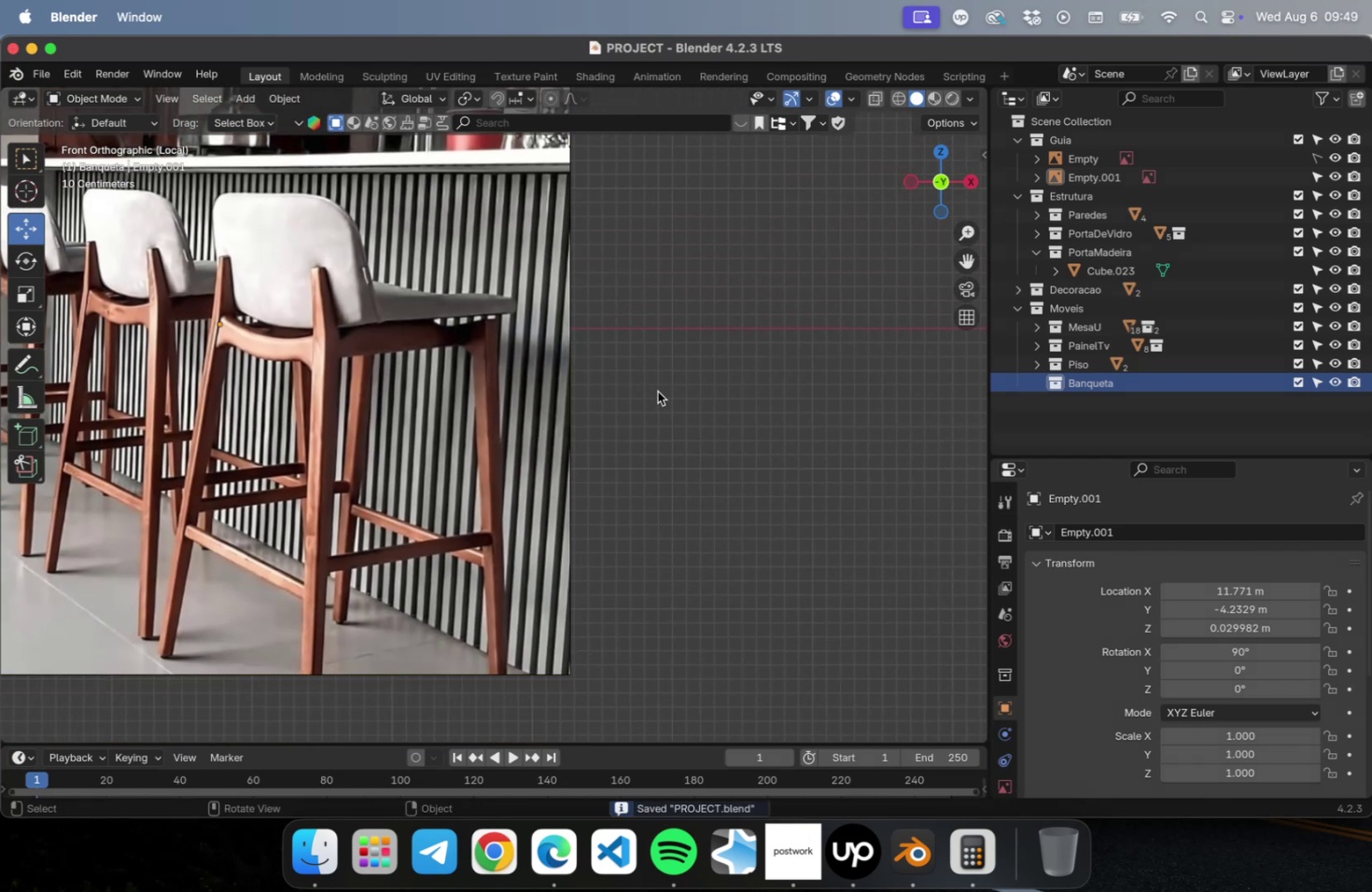 
wait(6.28)
 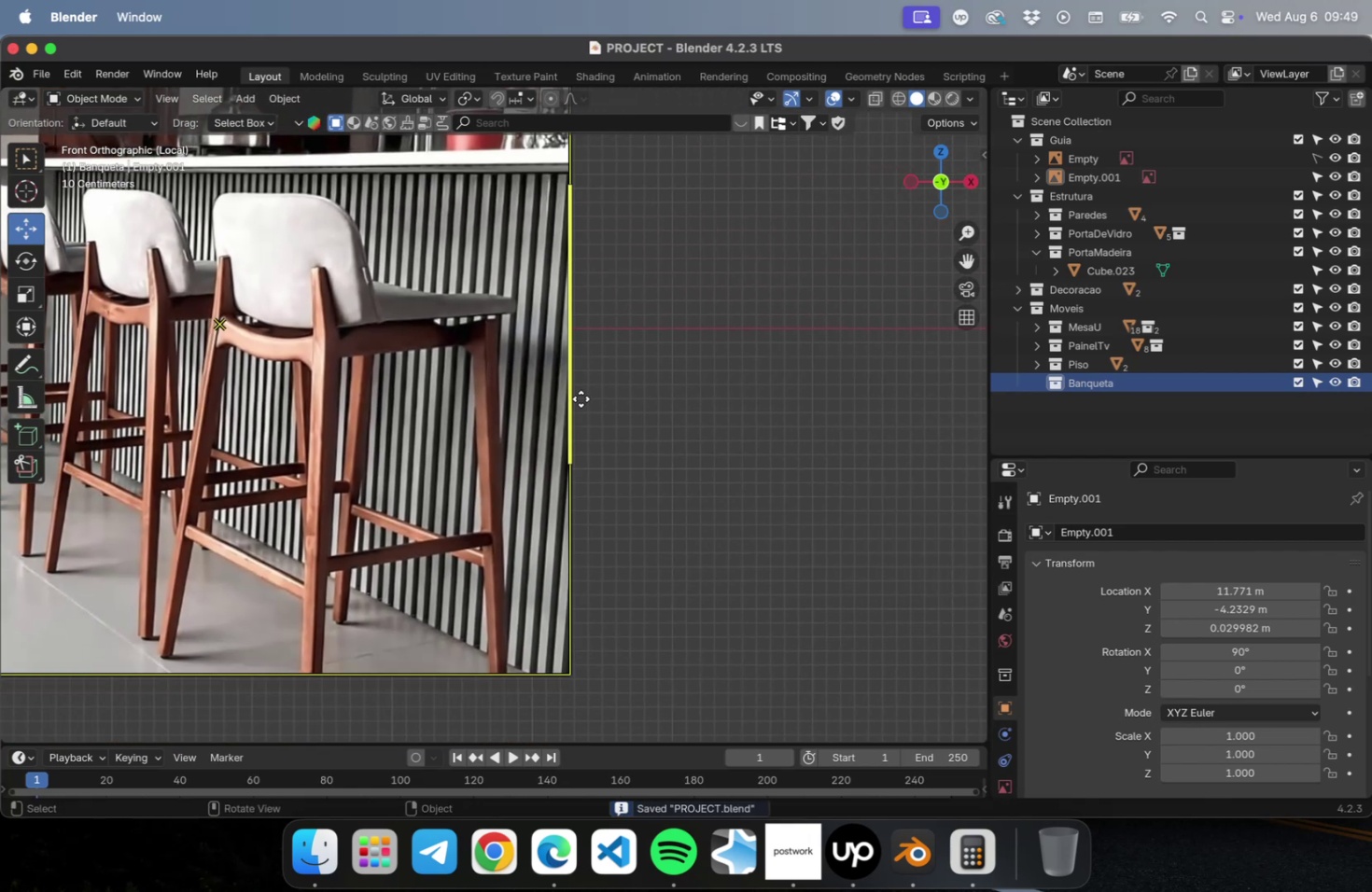 
scroll: coordinate [657, 391], scroll_direction: down, amount: 2.0
 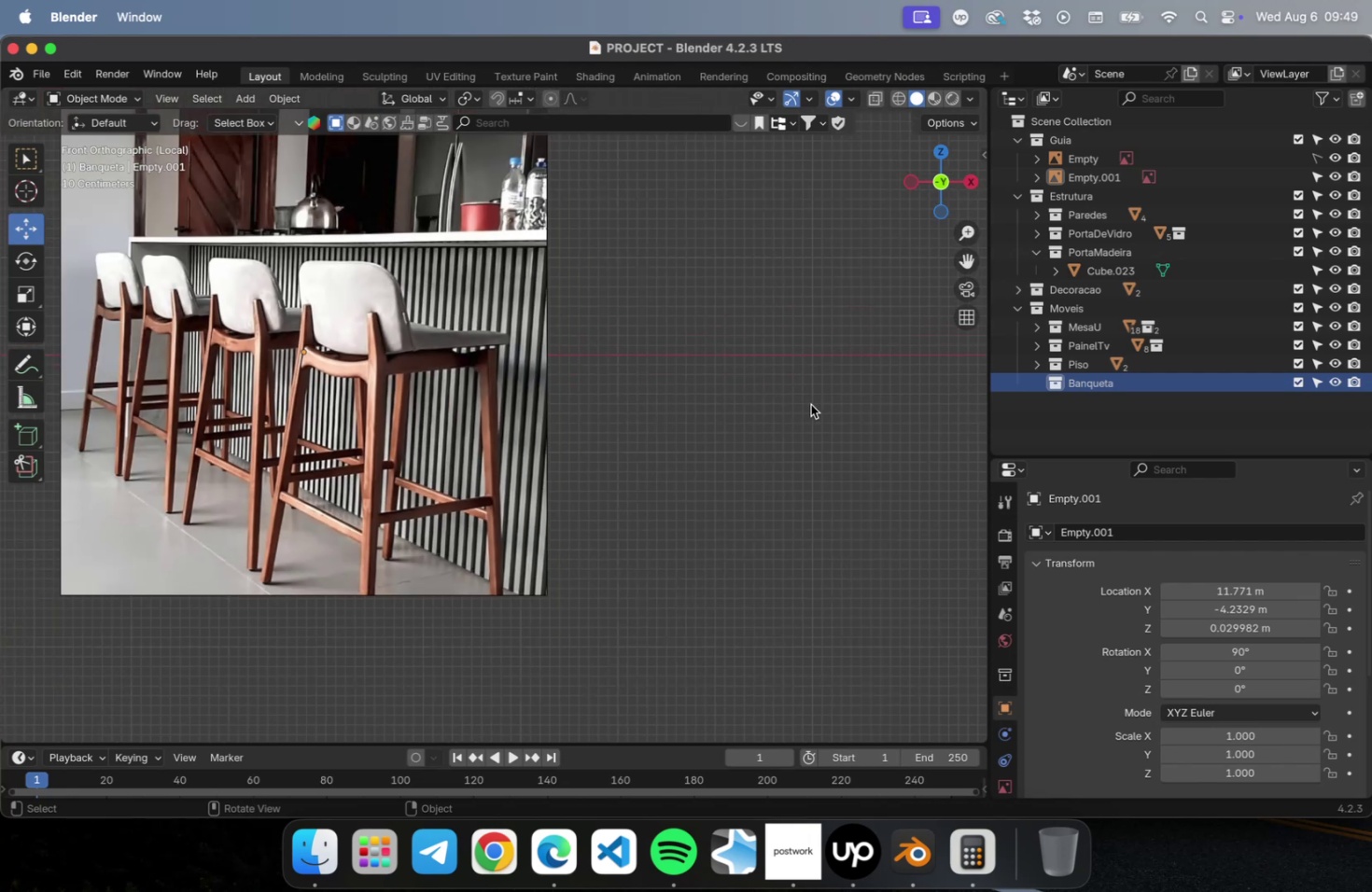 
hold_key(key=ShiftLeft, duration=0.49)
 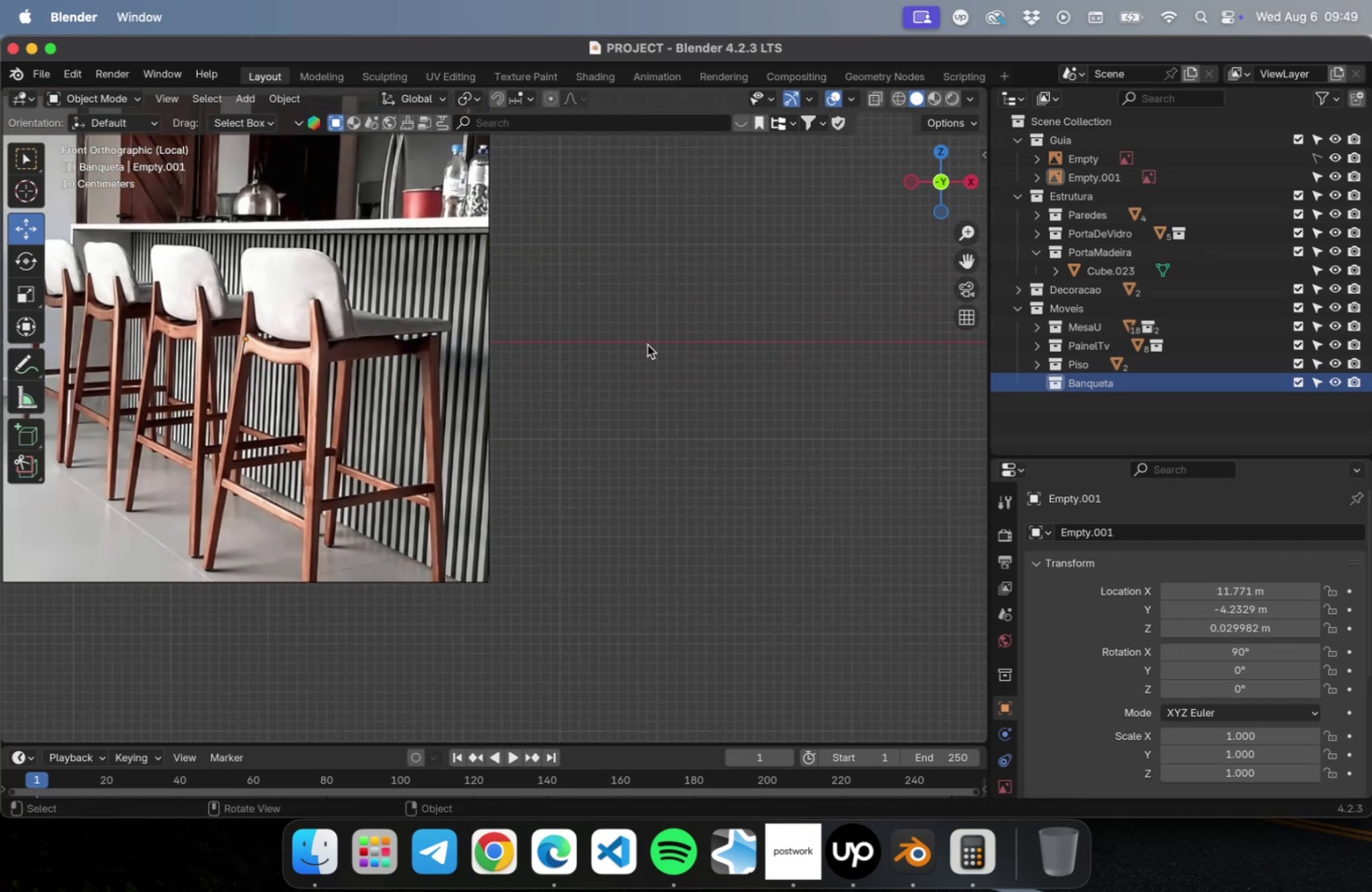 
key(Shift+ShiftLeft)
 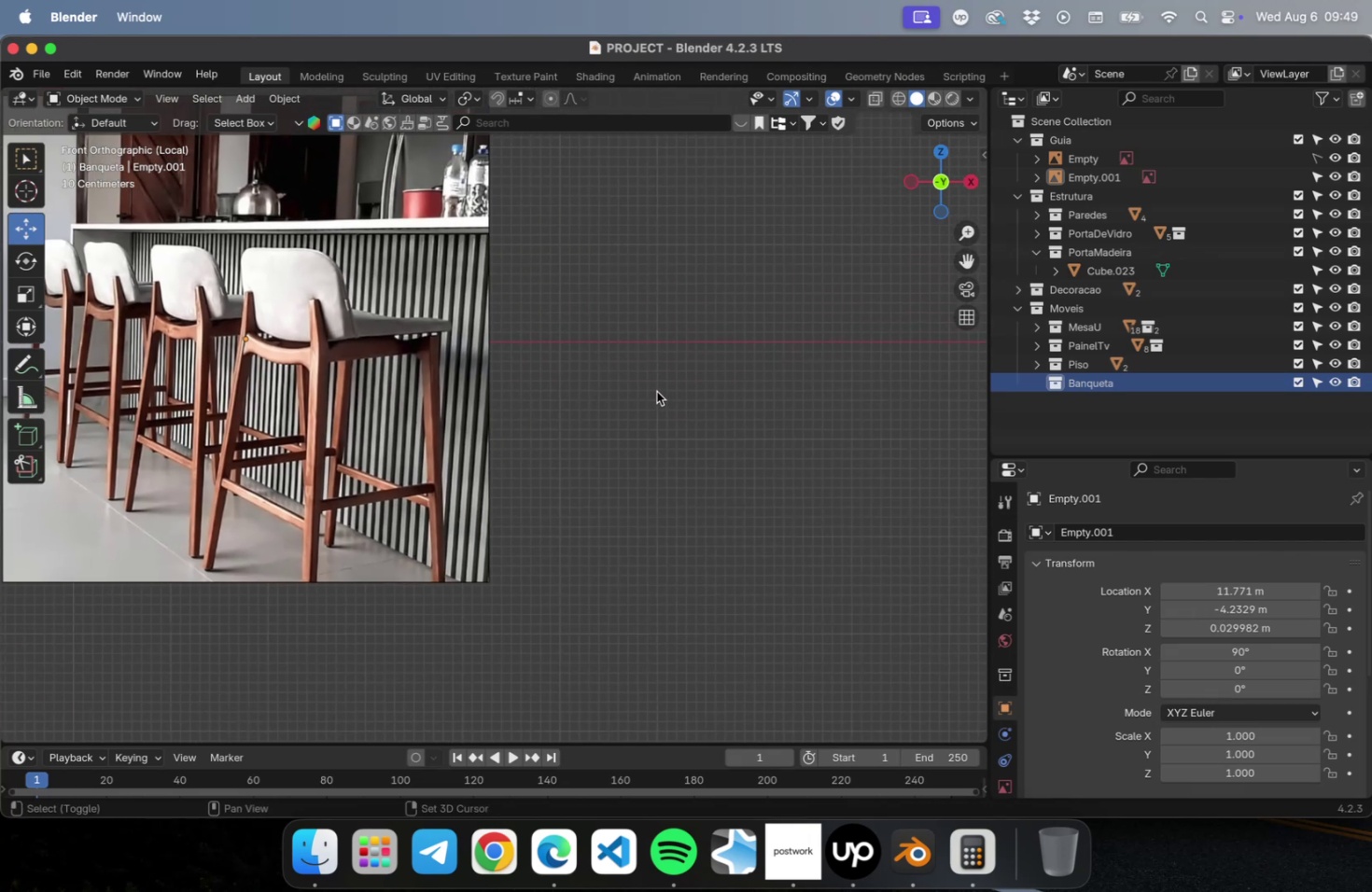 
key(Shift+A)
 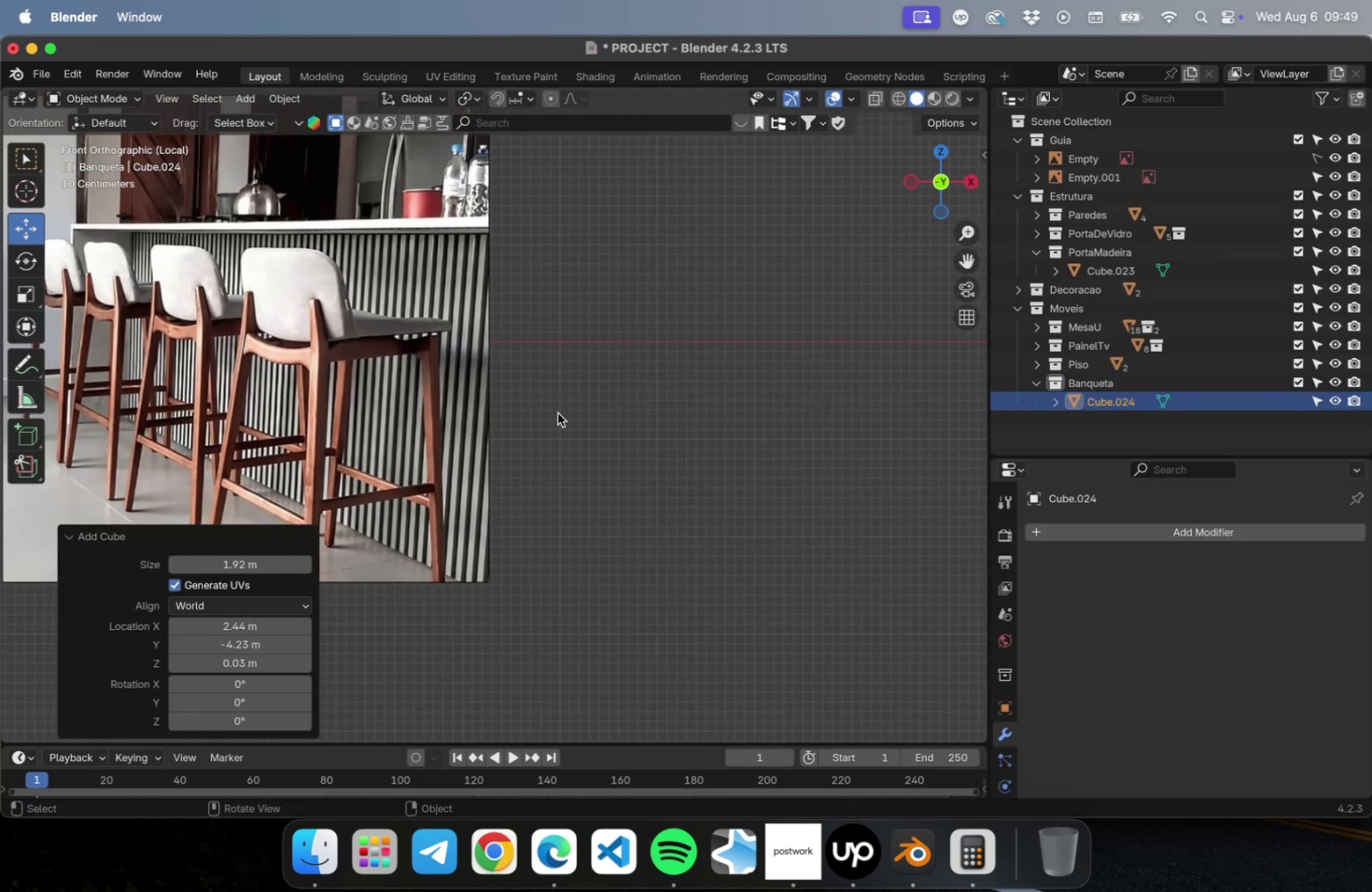 
scroll: coordinate [615, 401], scroll_direction: down, amount: 43.0
 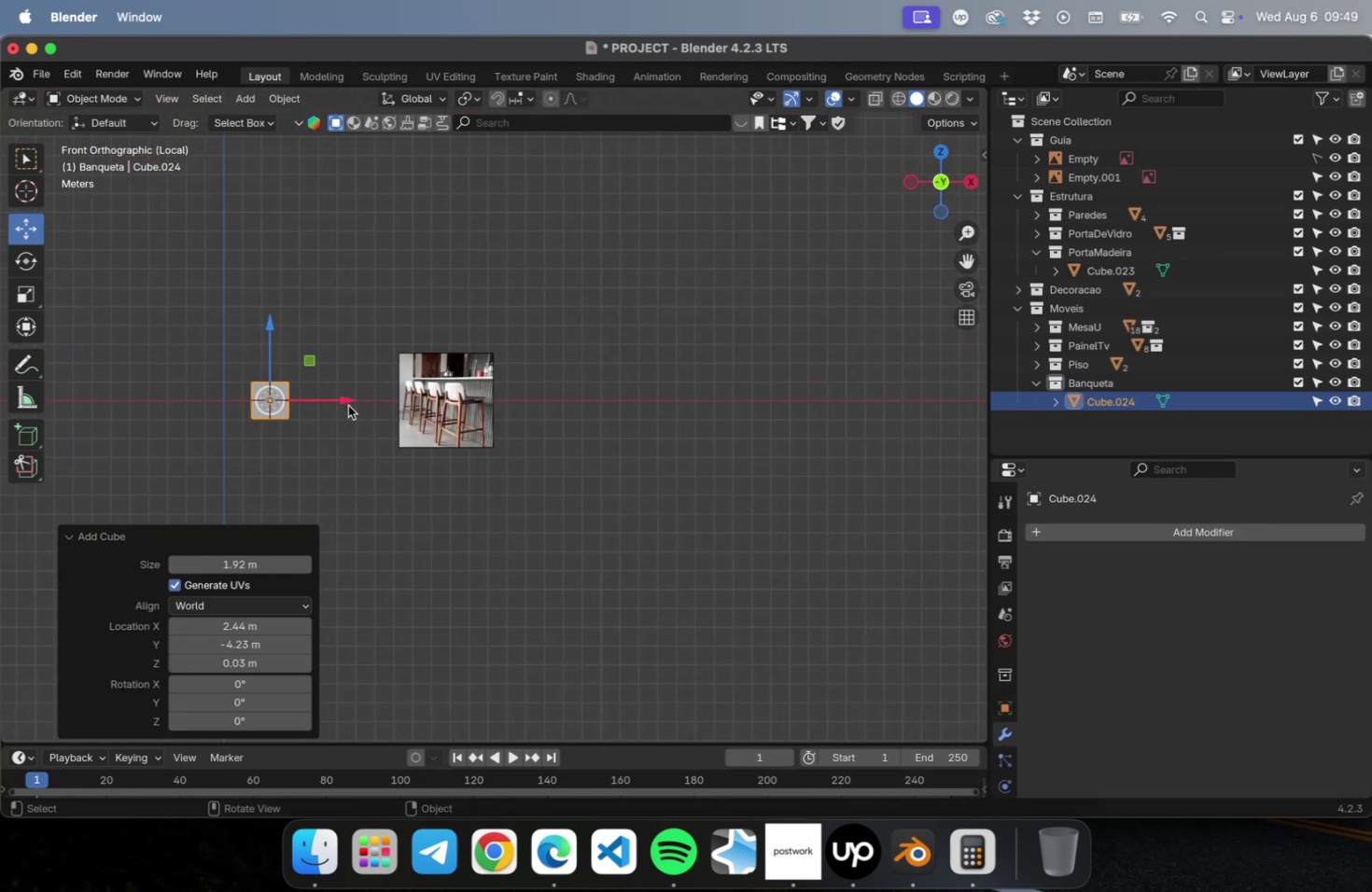 
left_click_drag(start_coordinate=[338, 402], to_coordinate=[613, 408])
 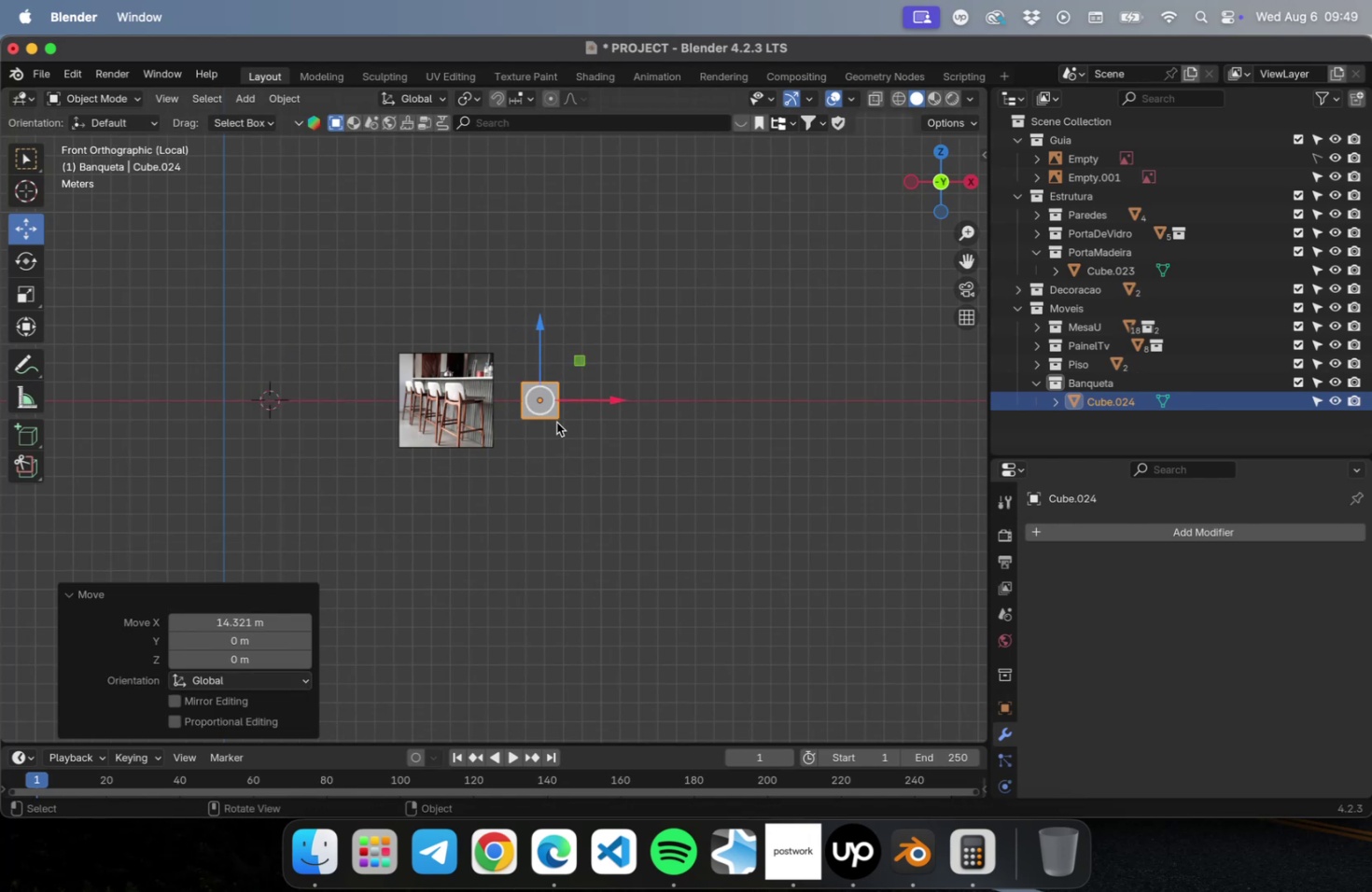 
scroll: coordinate [569, 410], scroll_direction: up, amount: 32.0
 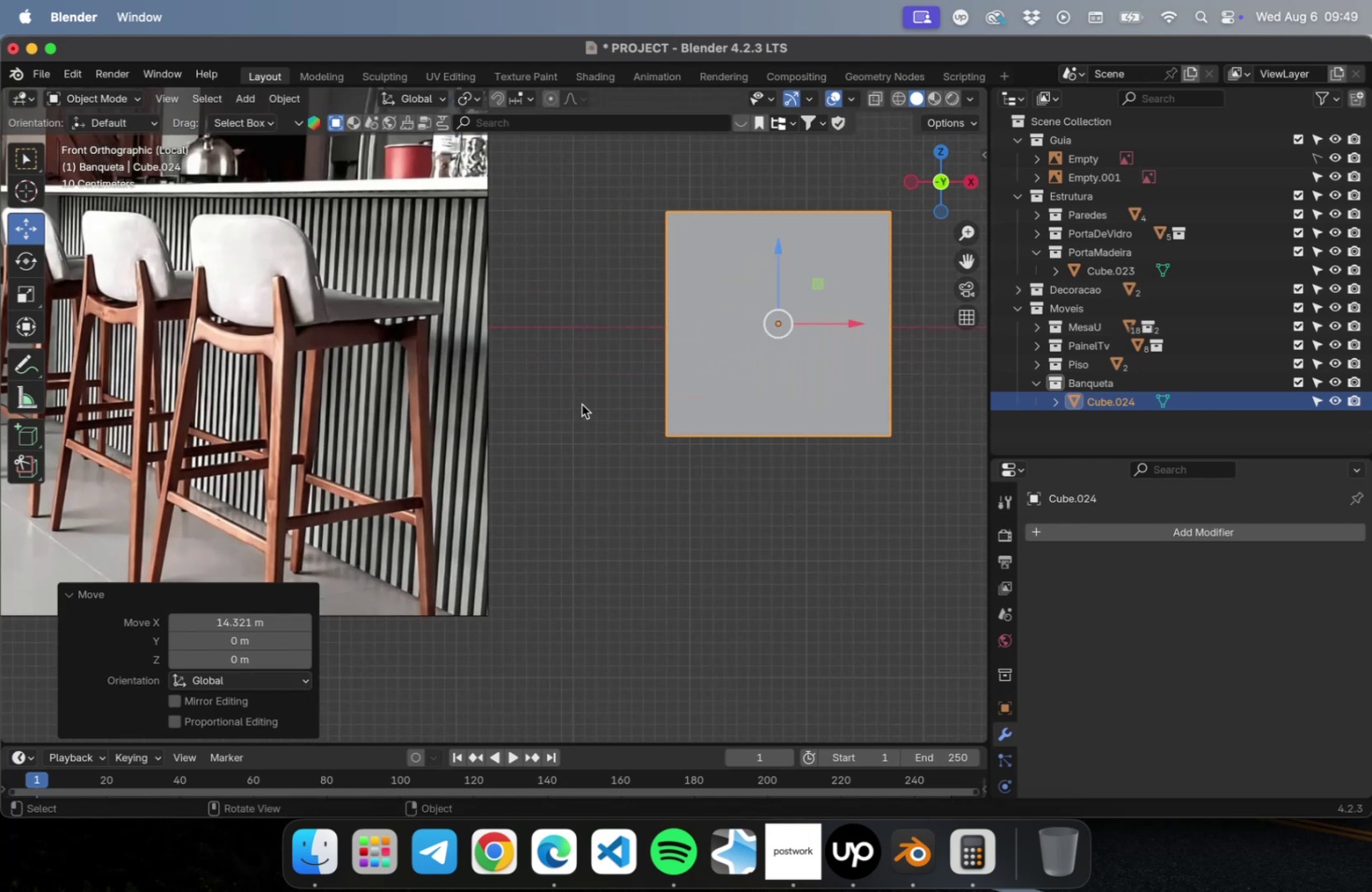 
hold_key(key=ShiftLeft, duration=0.41)
 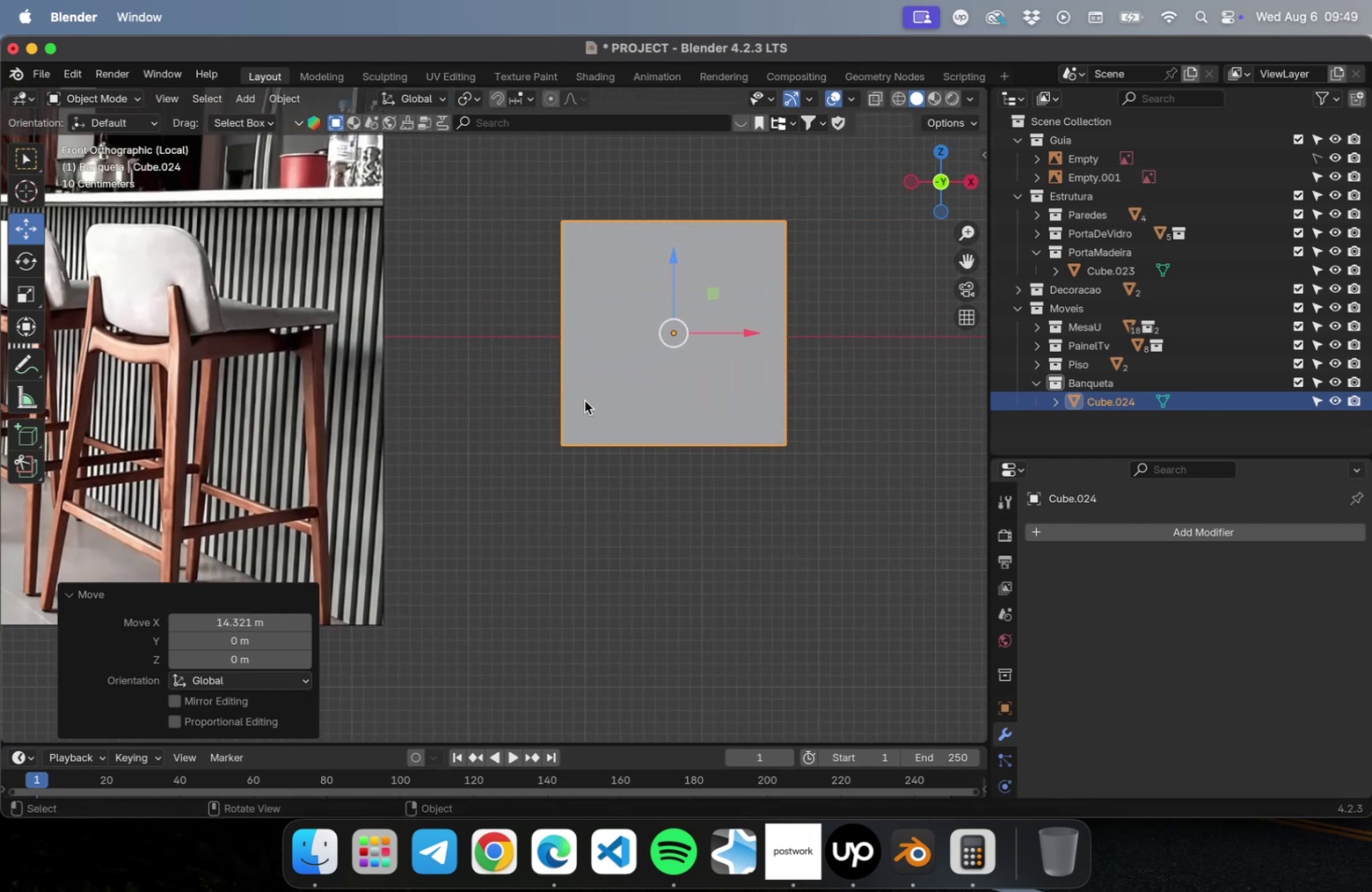 
key(N)
 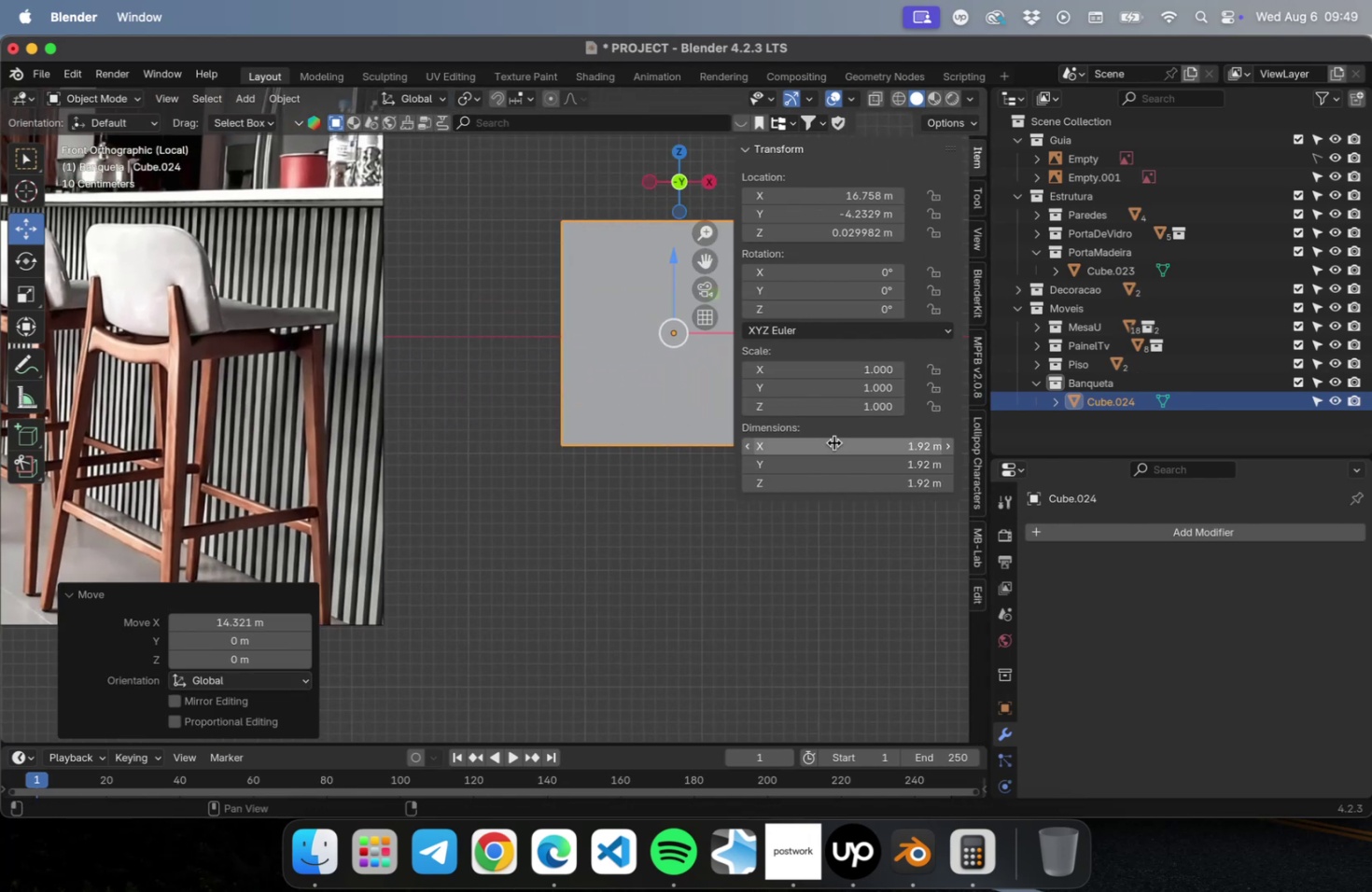 
left_click_drag(start_coordinate=[834, 442], to_coordinate=[812, 445])
 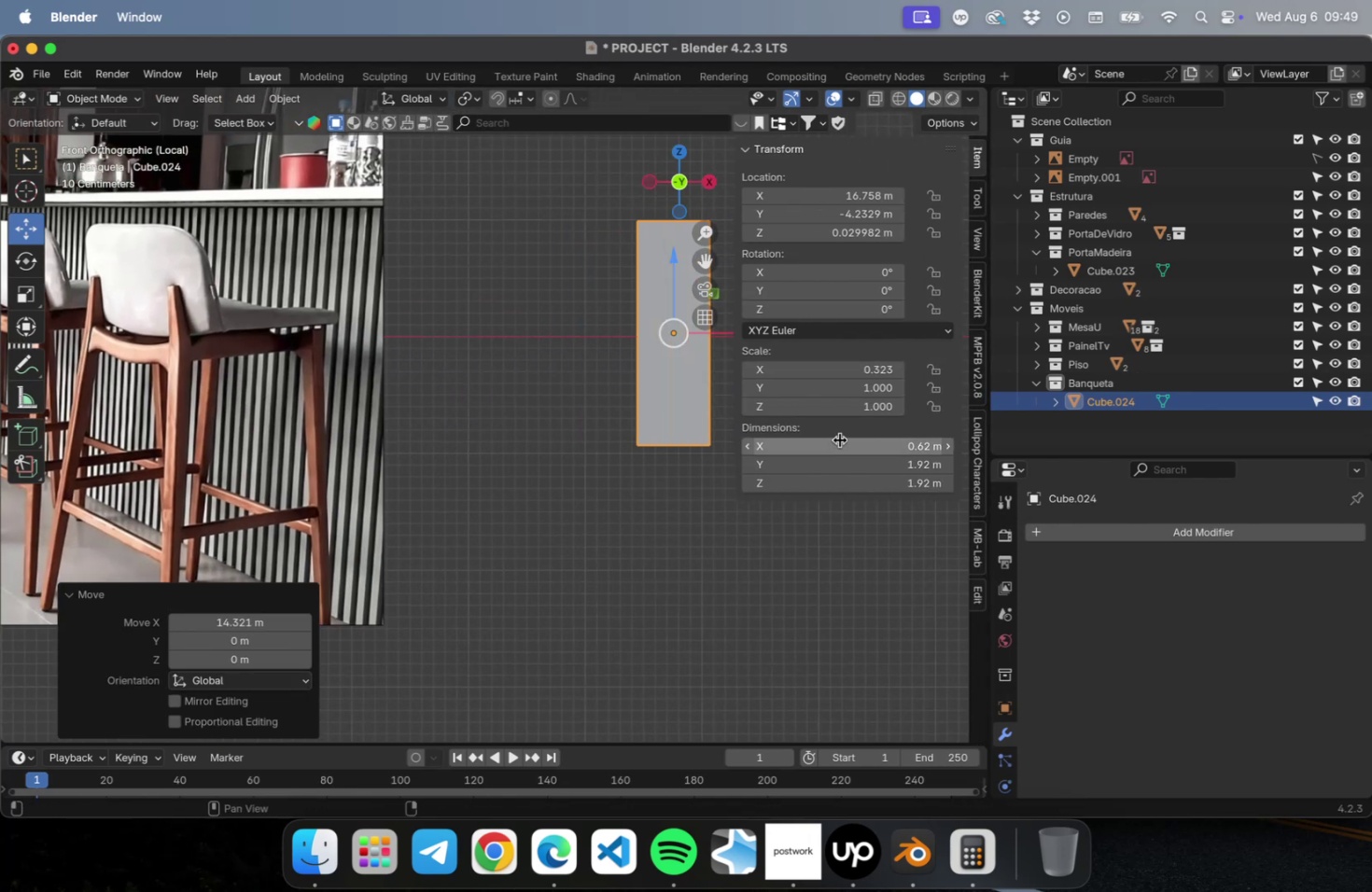 
left_click([839, 439])
 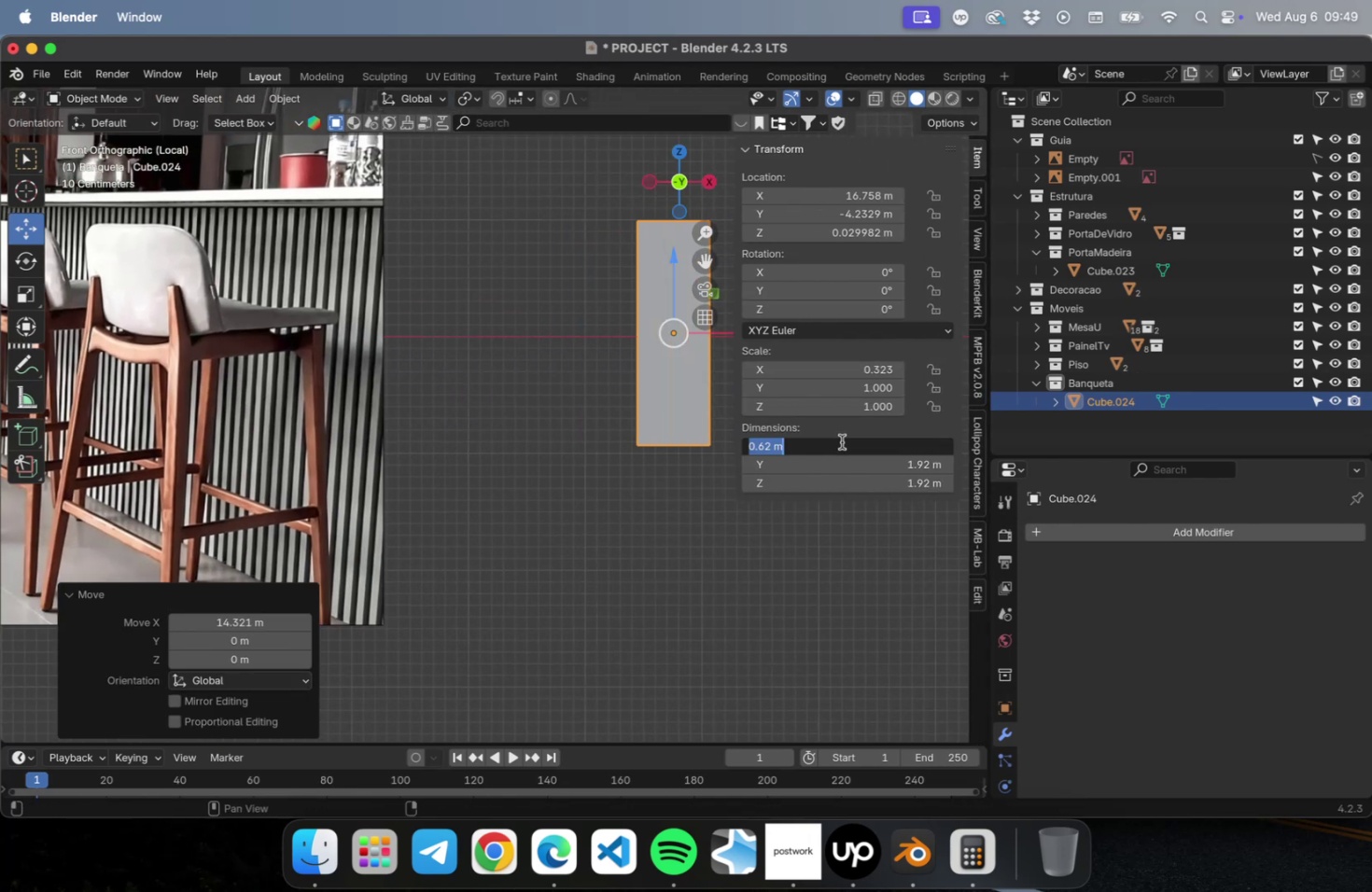 
type(0.4)
key(Tab)
type(0.25)
 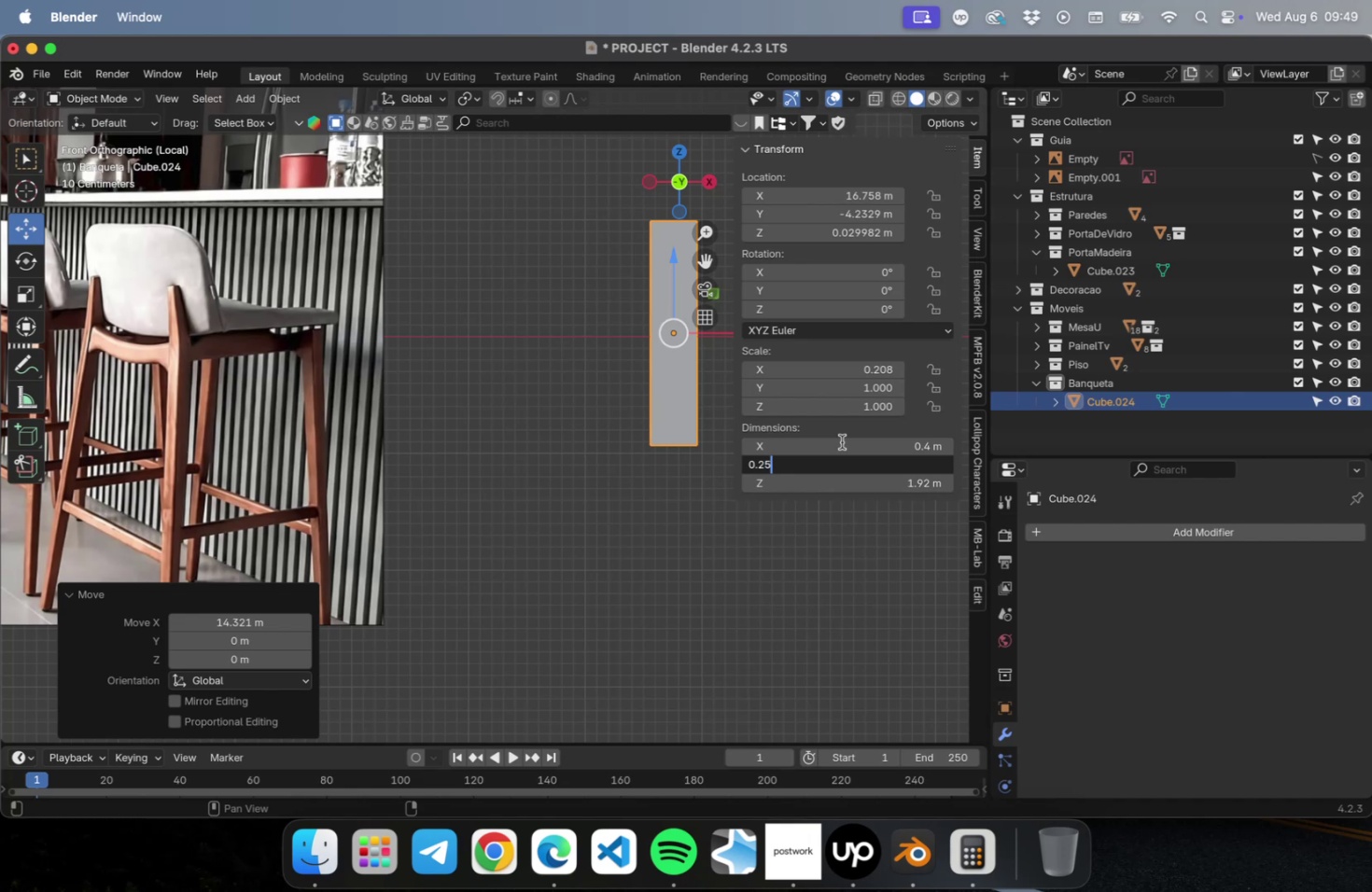 
key(Enter)
 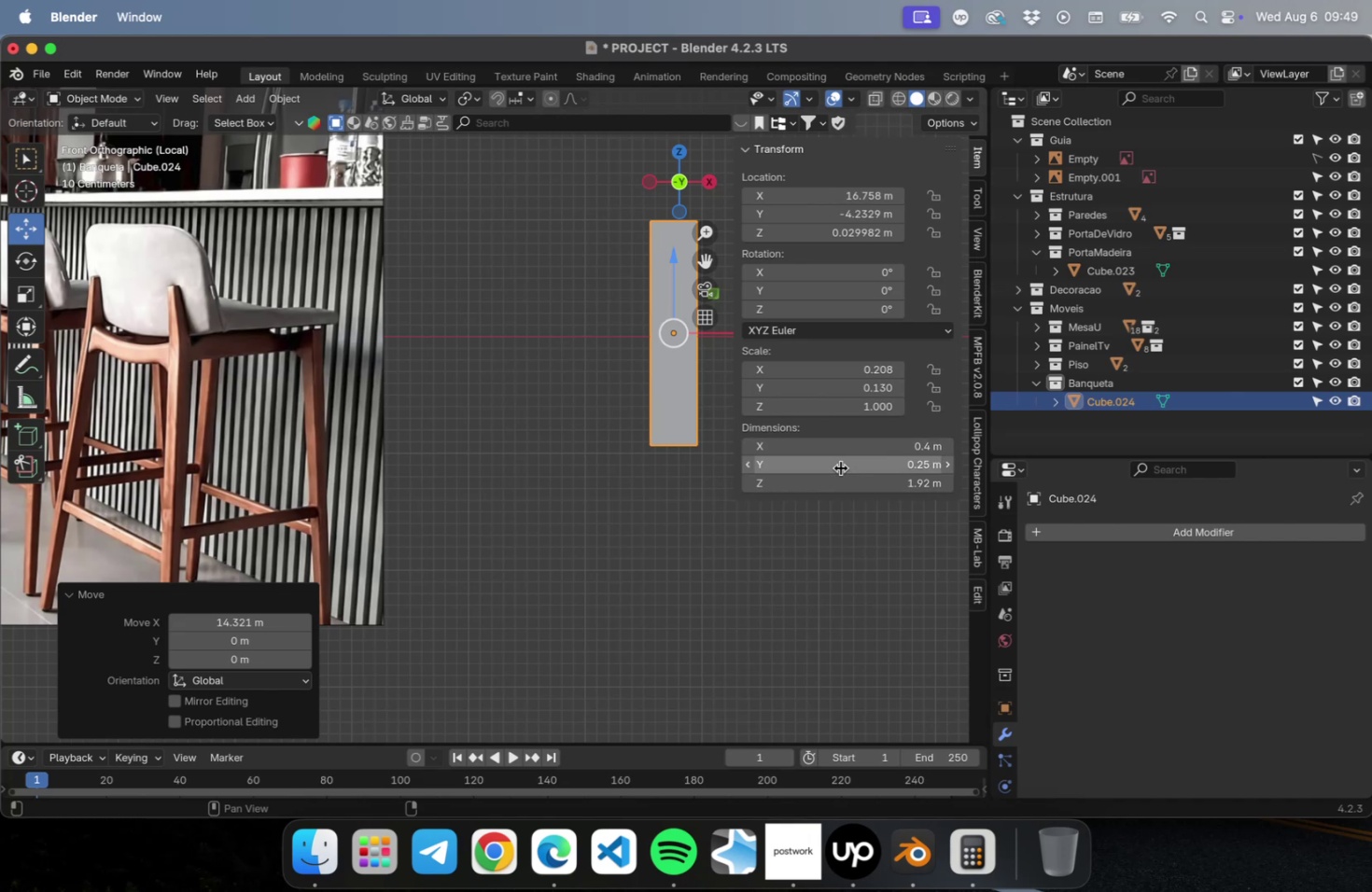 
left_click([839, 481])
 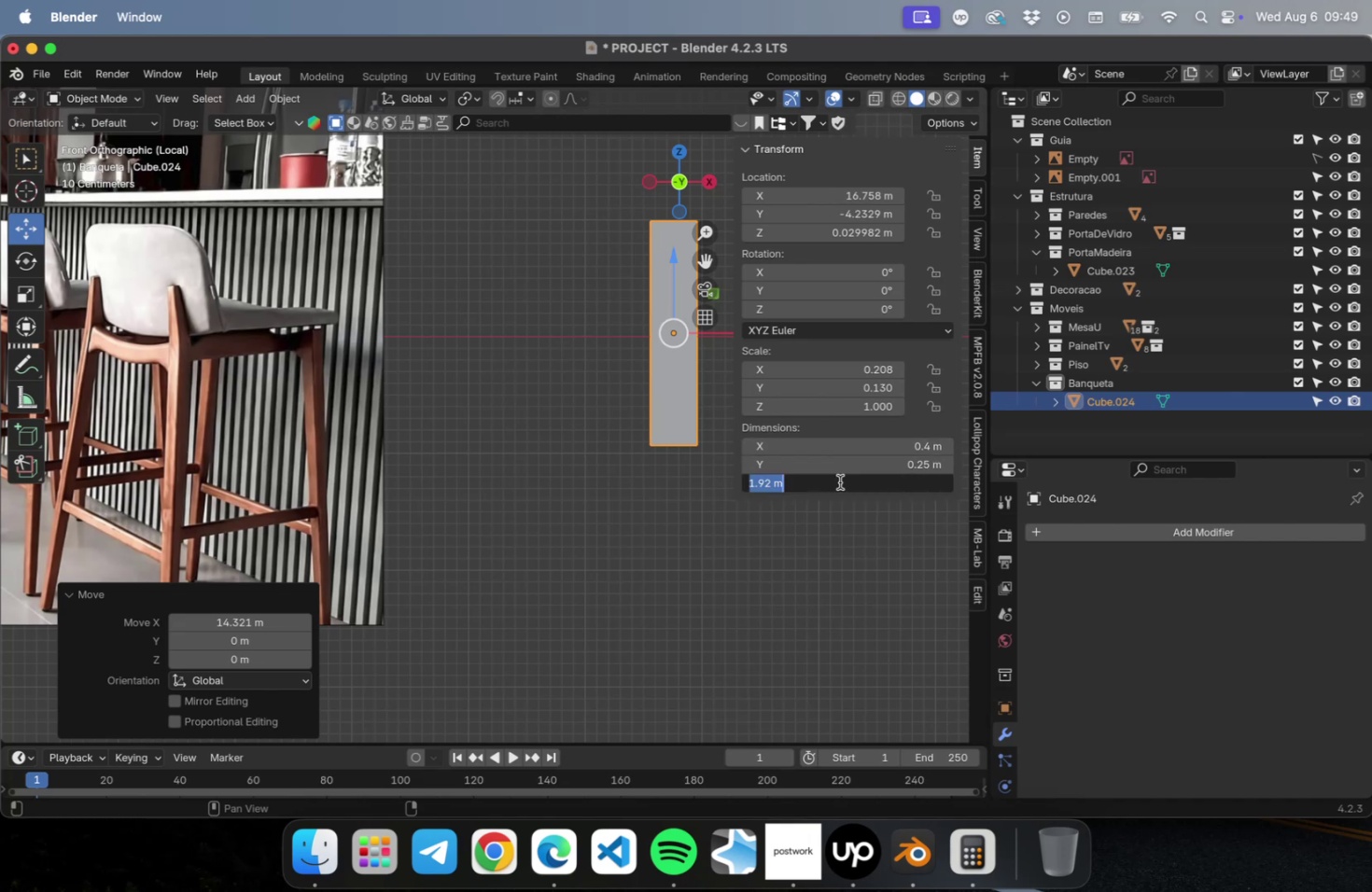 
type(0.25)
 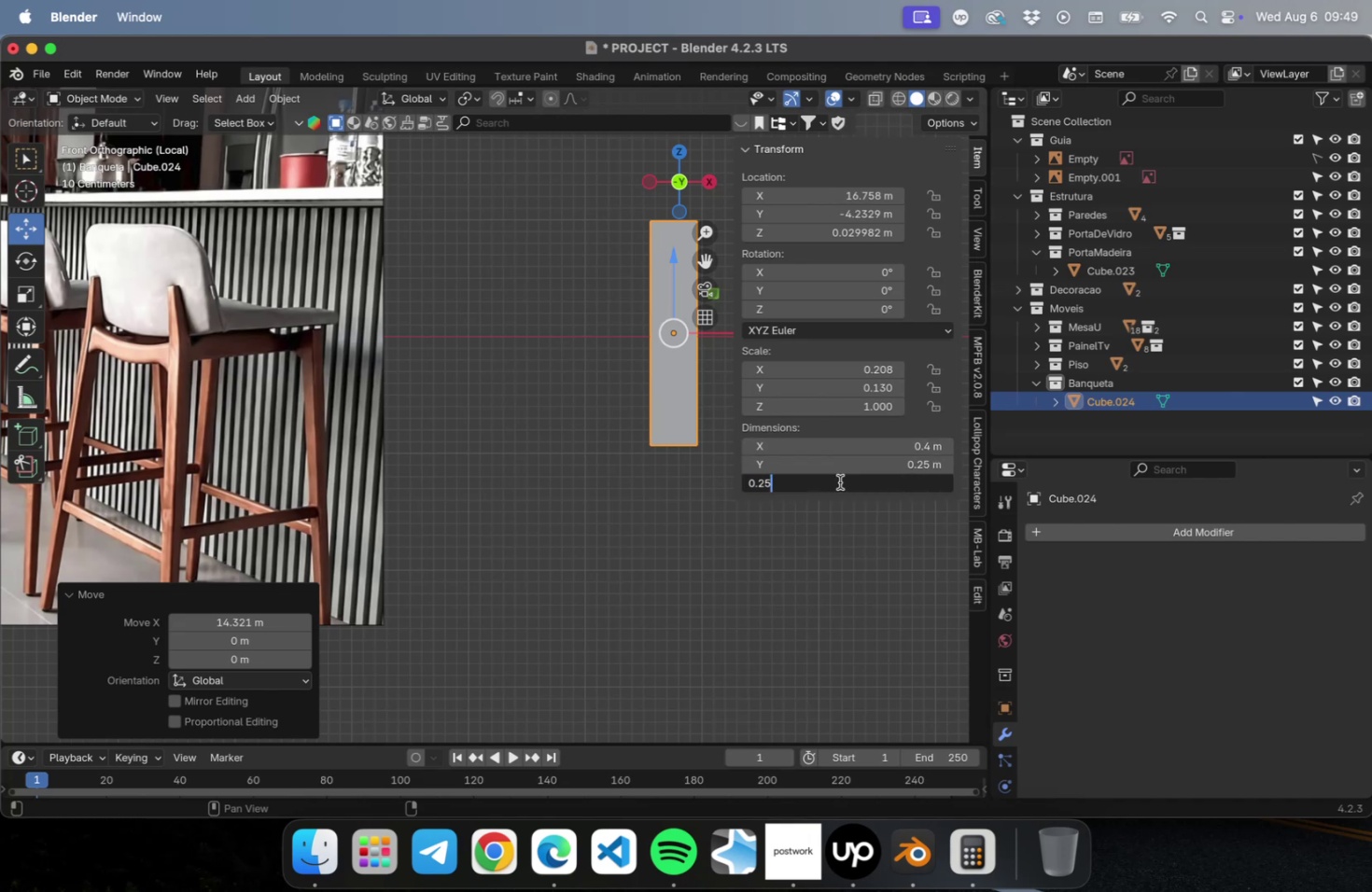 
key(Enter)
 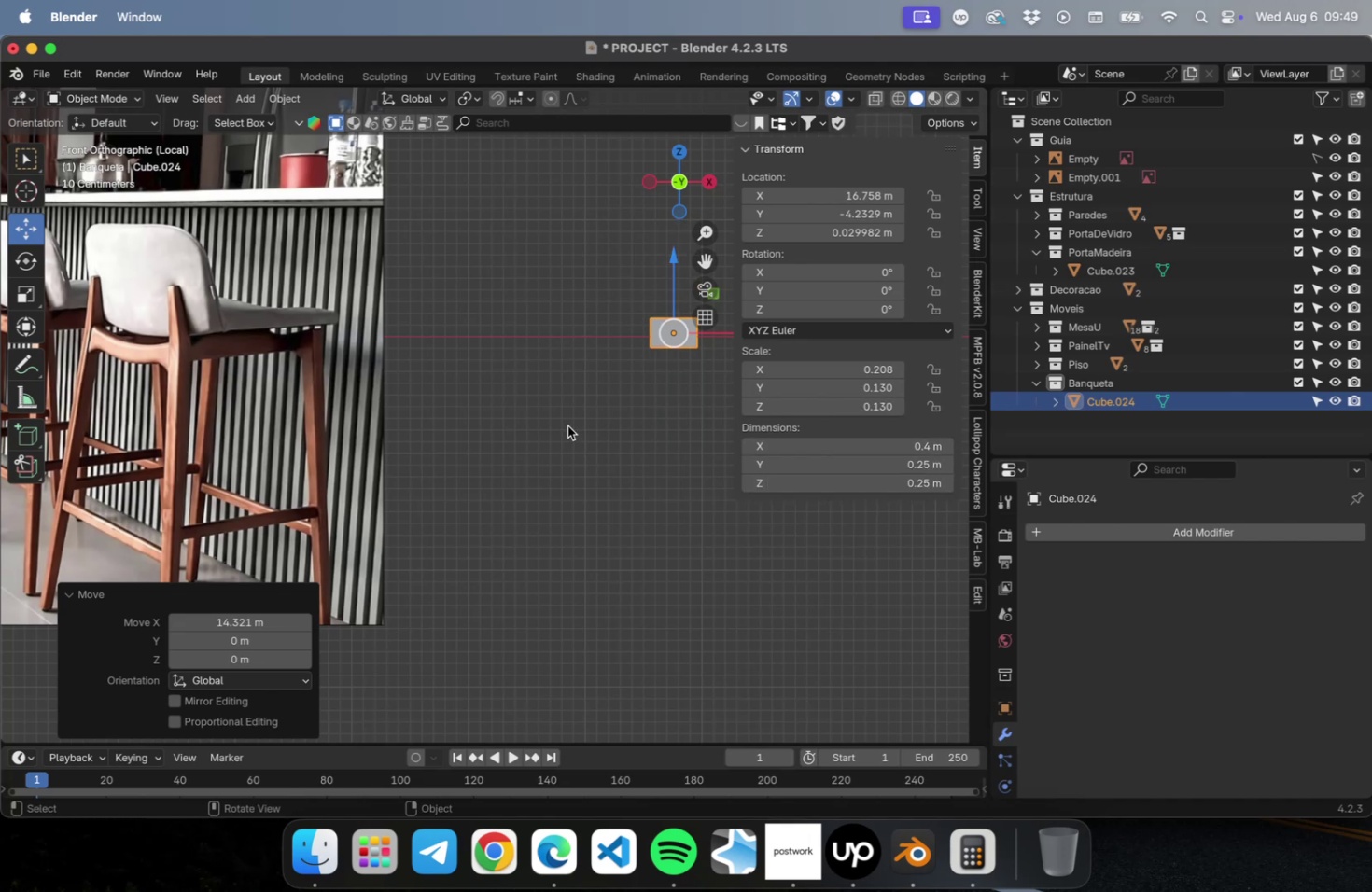 
hold_key(key=ShiftLeft, duration=0.51)
 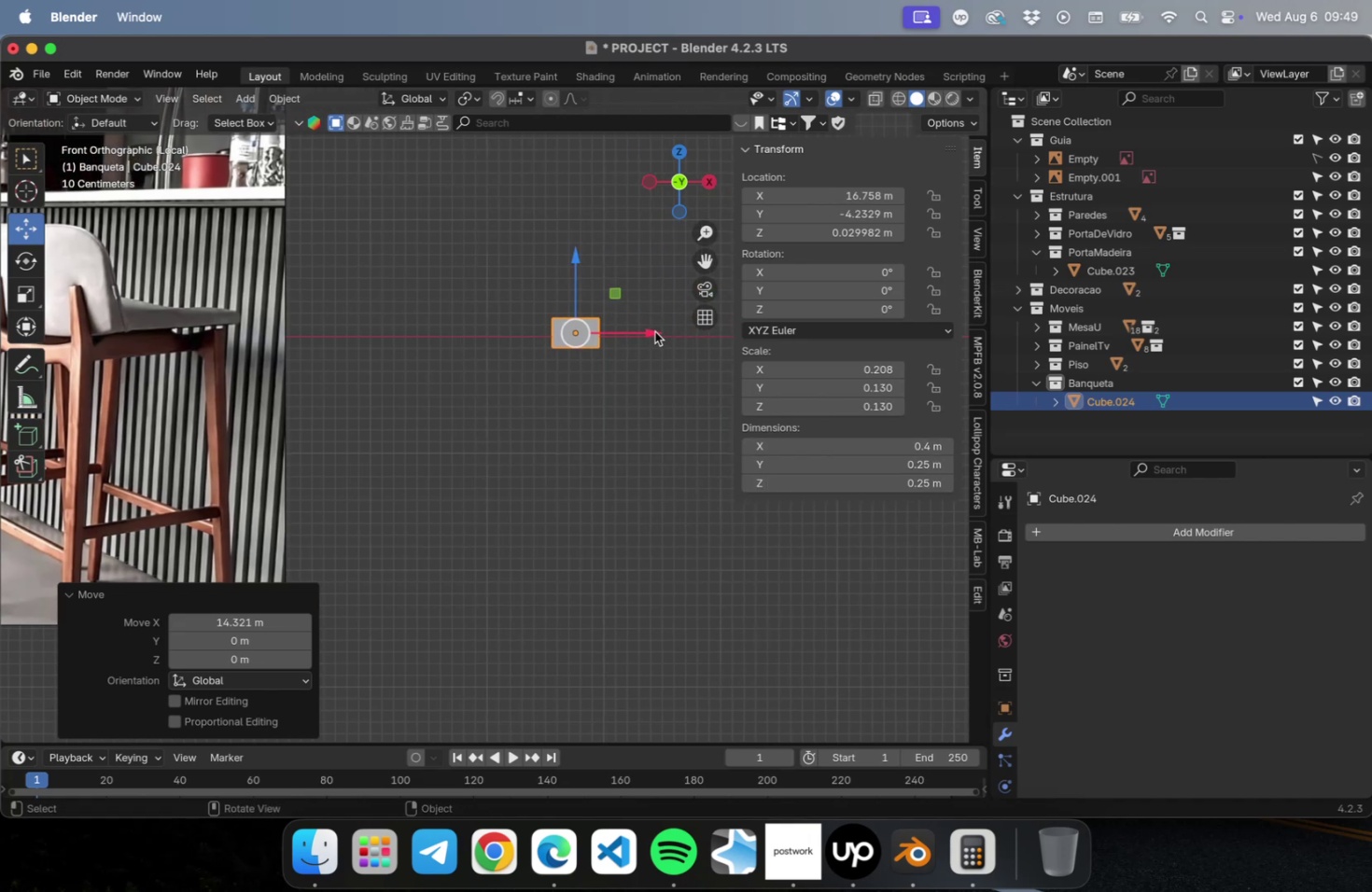 
left_click_drag(start_coordinate=[647, 330], to_coordinate=[535, 334])
 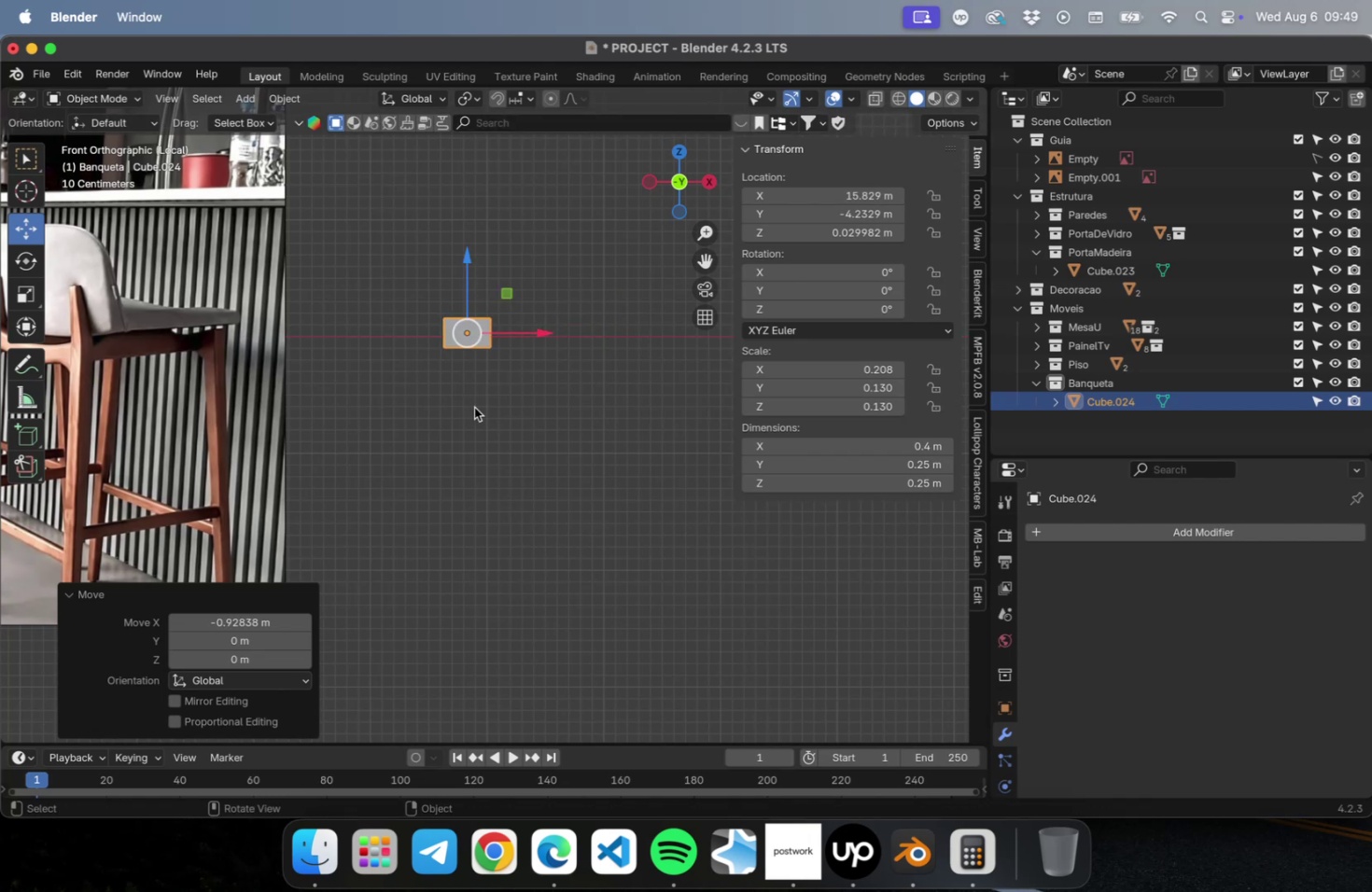 
hold_key(key=ShiftLeft, duration=0.39)
 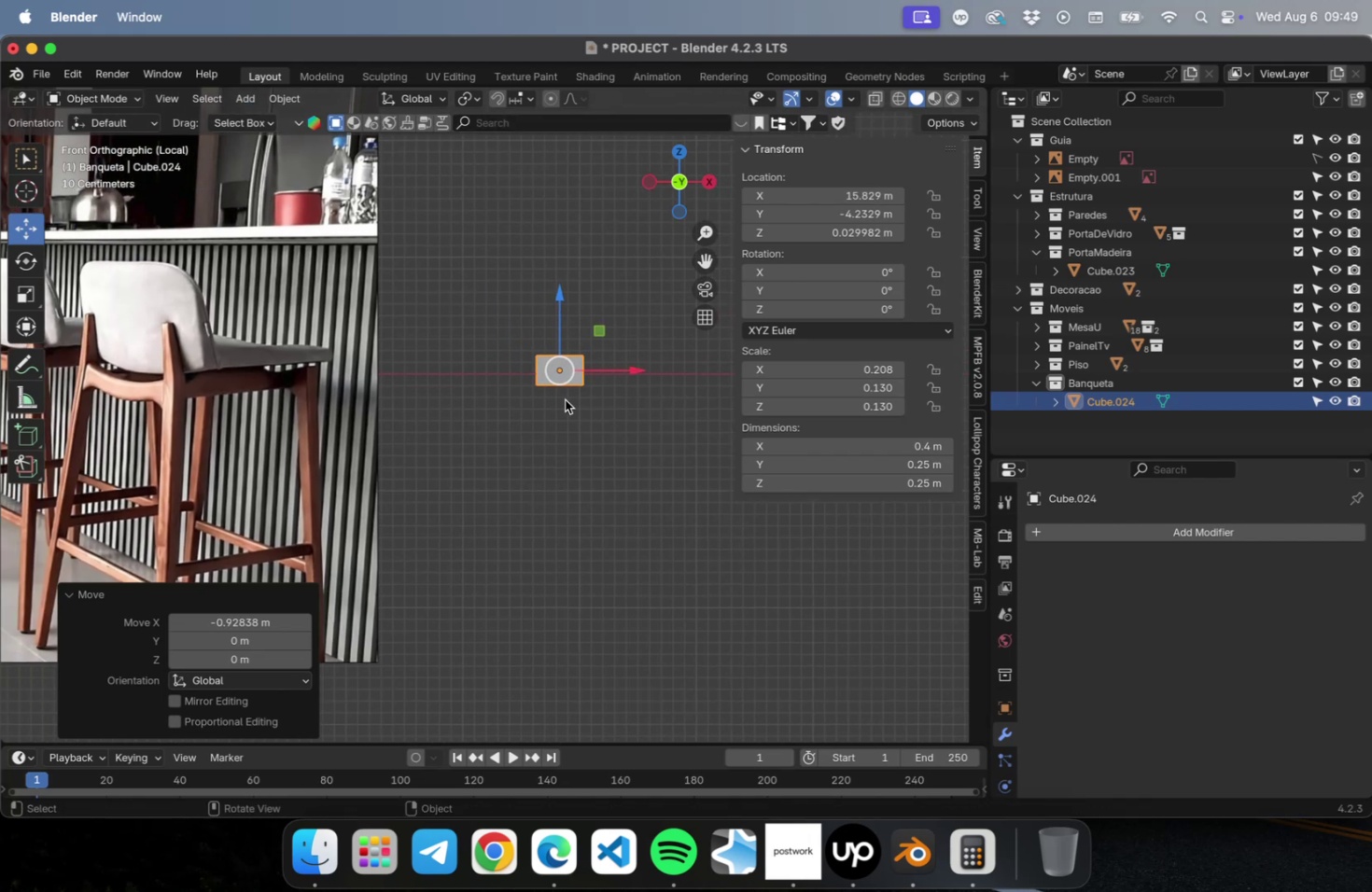 
left_click([858, 459])
 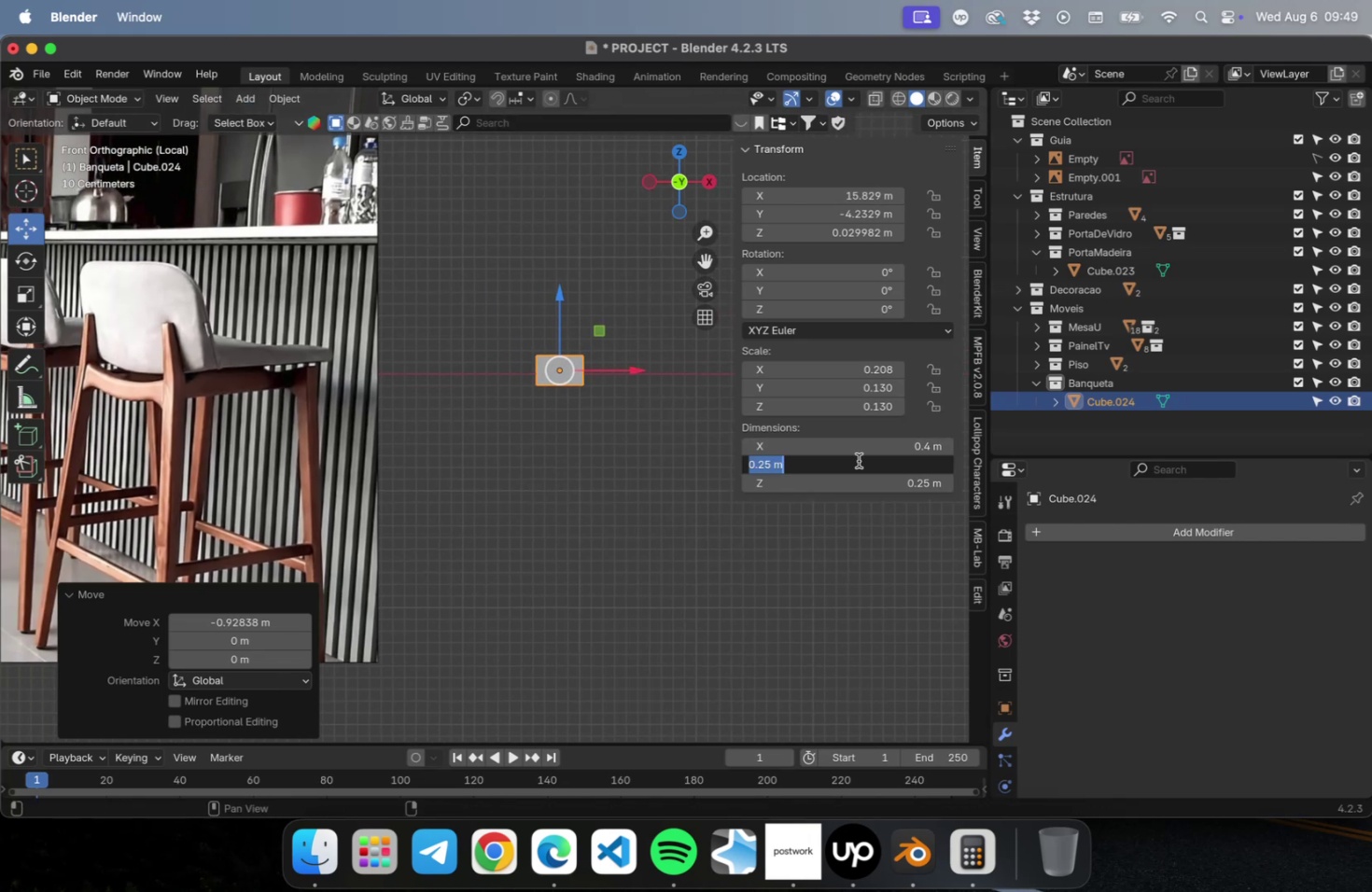 
type(0.4)
key(Backspace)
type(04)
 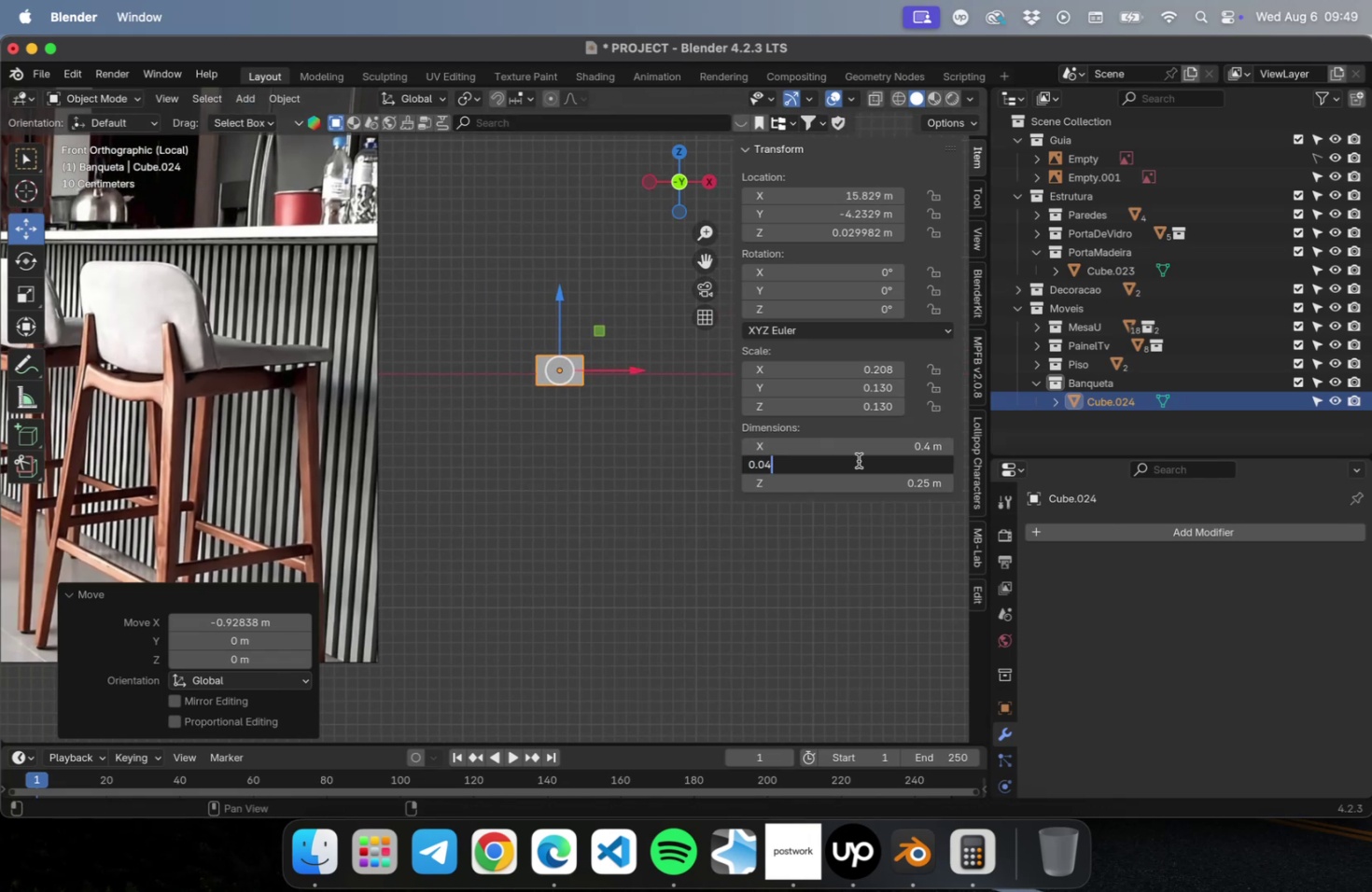 
key(Enter)
 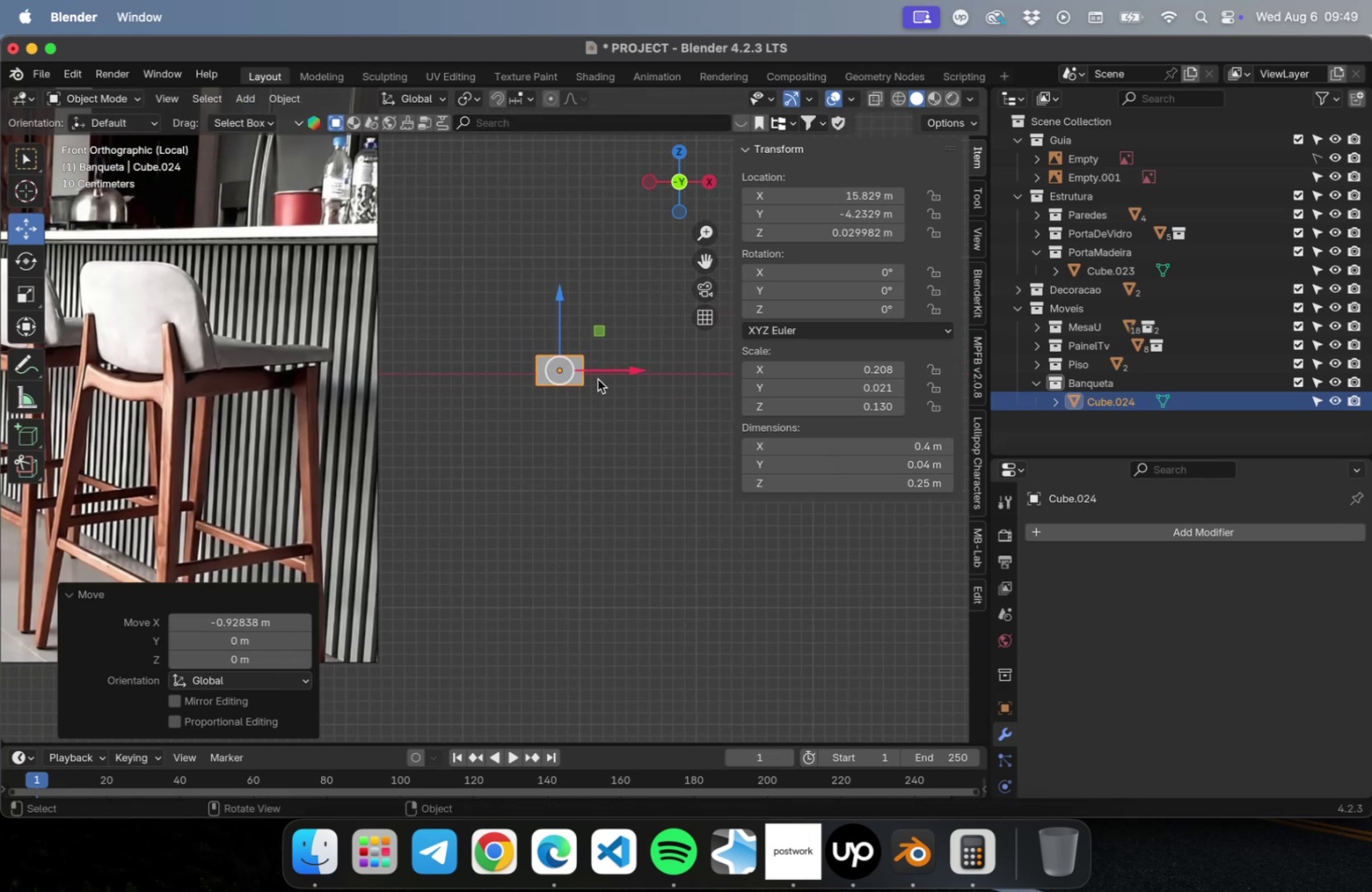 
left_click([276, 376])
 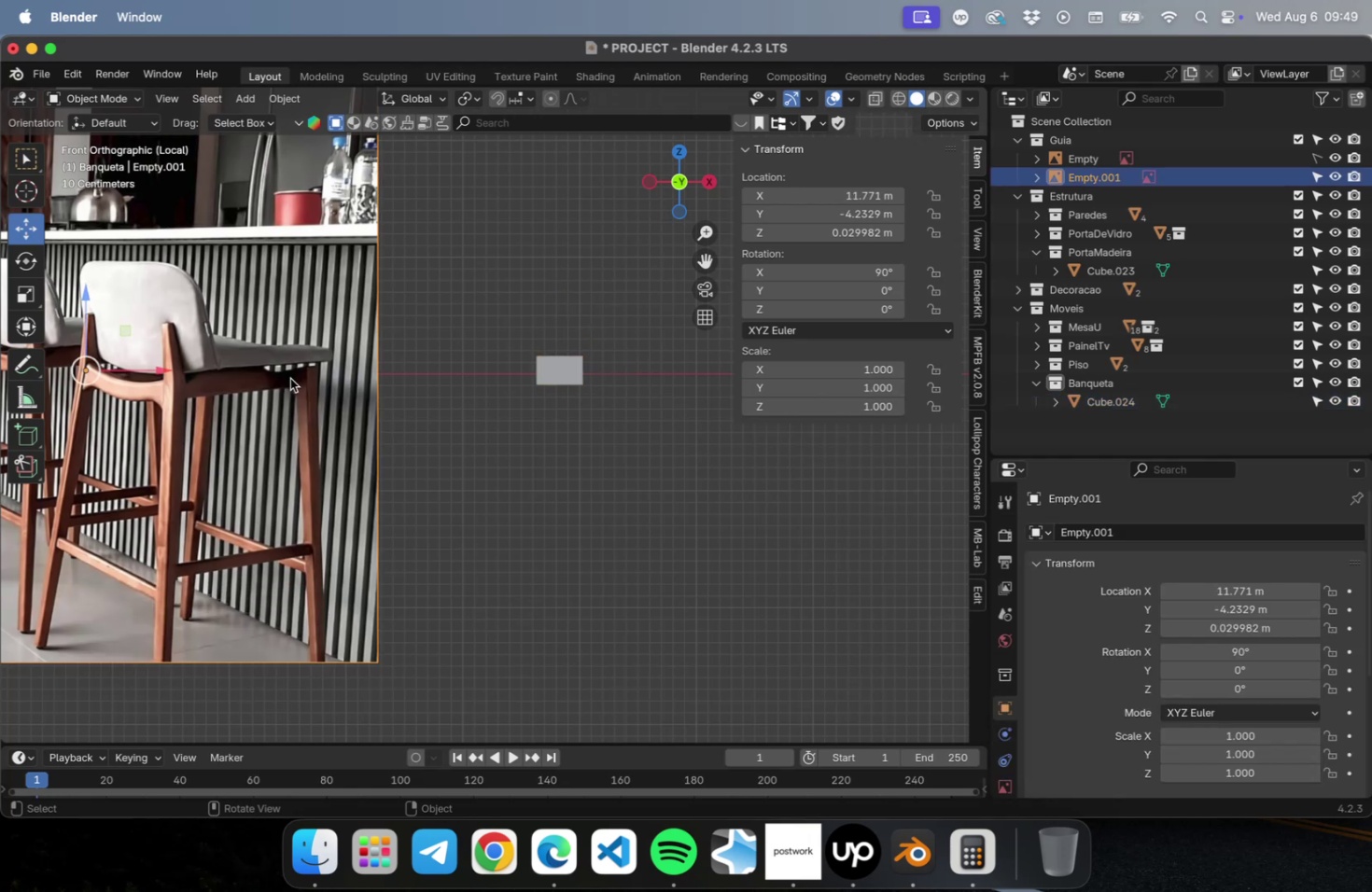 
scroll: coordinate [307, 393], scroll_direction: down, amount: 5.0
 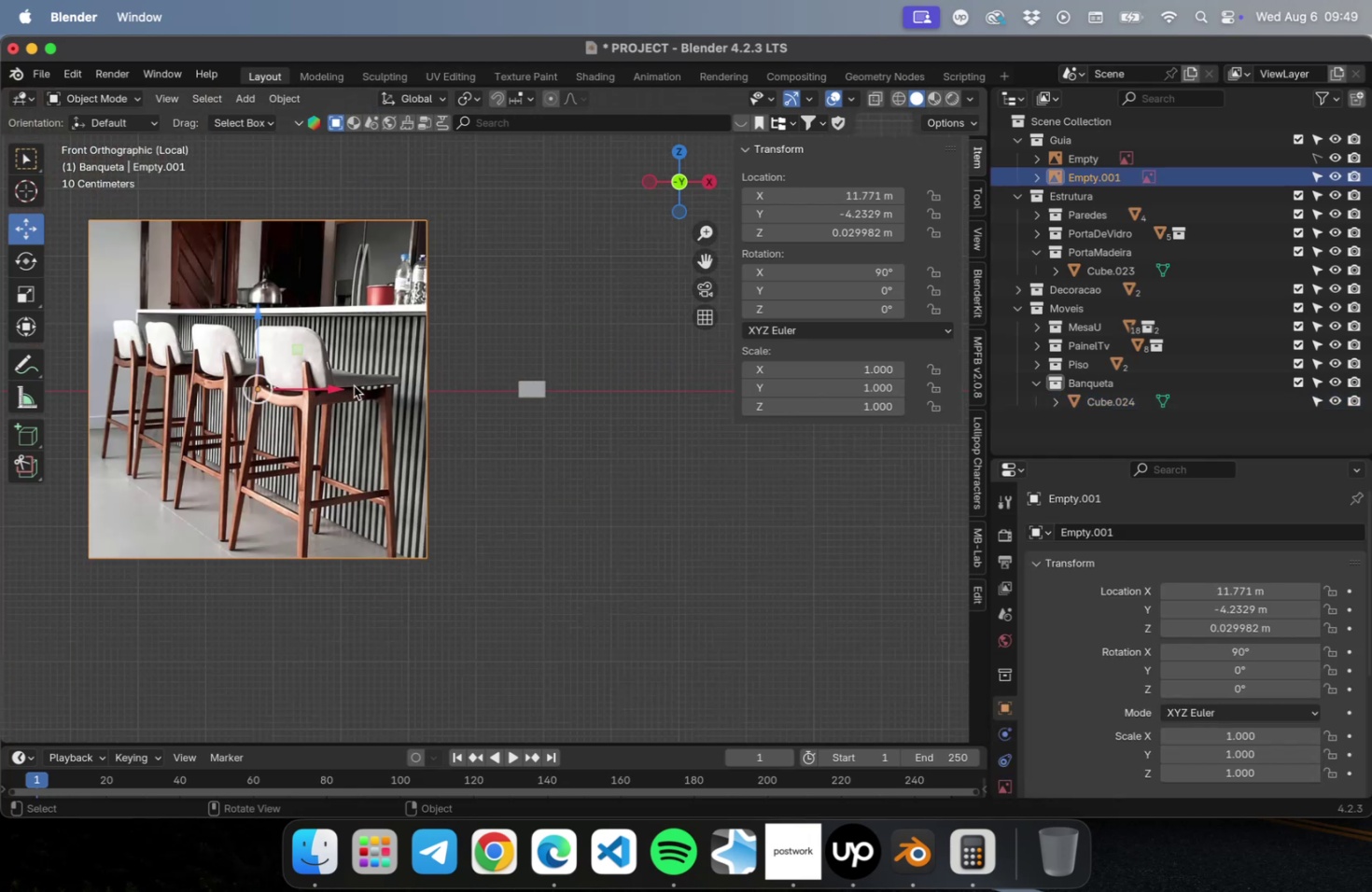 
key(S)
 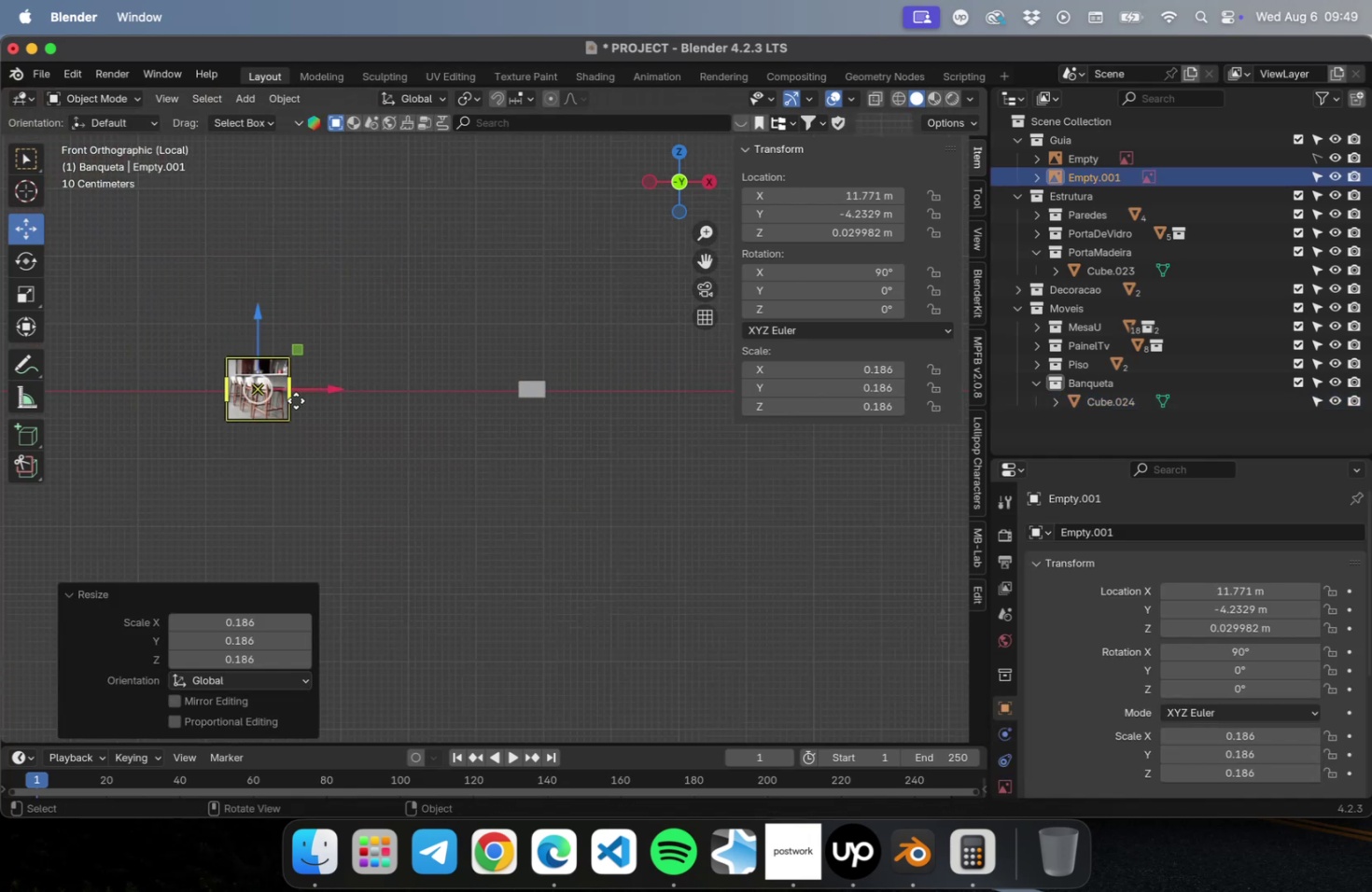 
left_click_drag(start_coordinate=[318, 390], to_coordinate=[544, 393])
 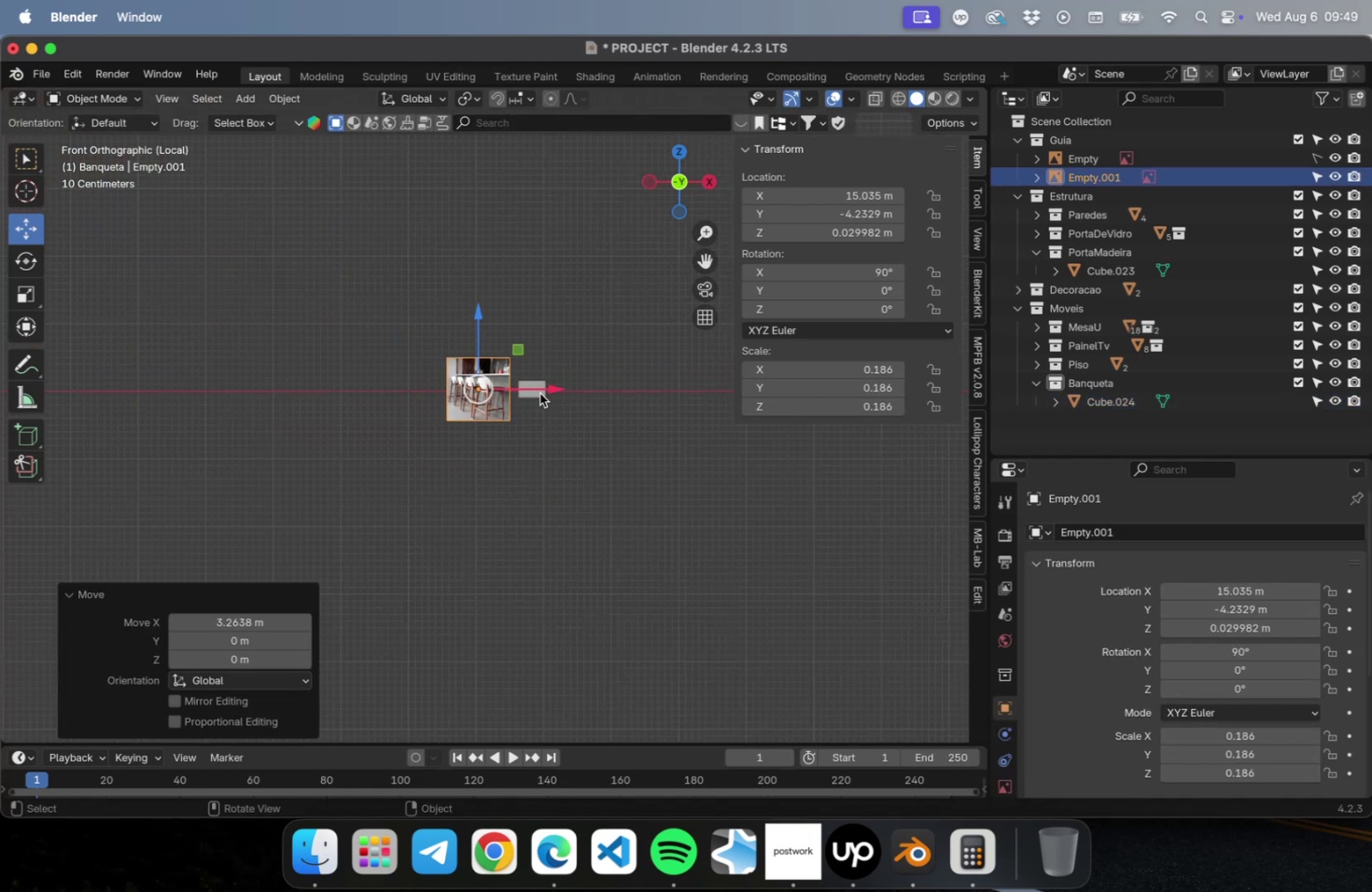 
scroll: coordinate [547, 378], scroll_direction: up, amount: 45.0
 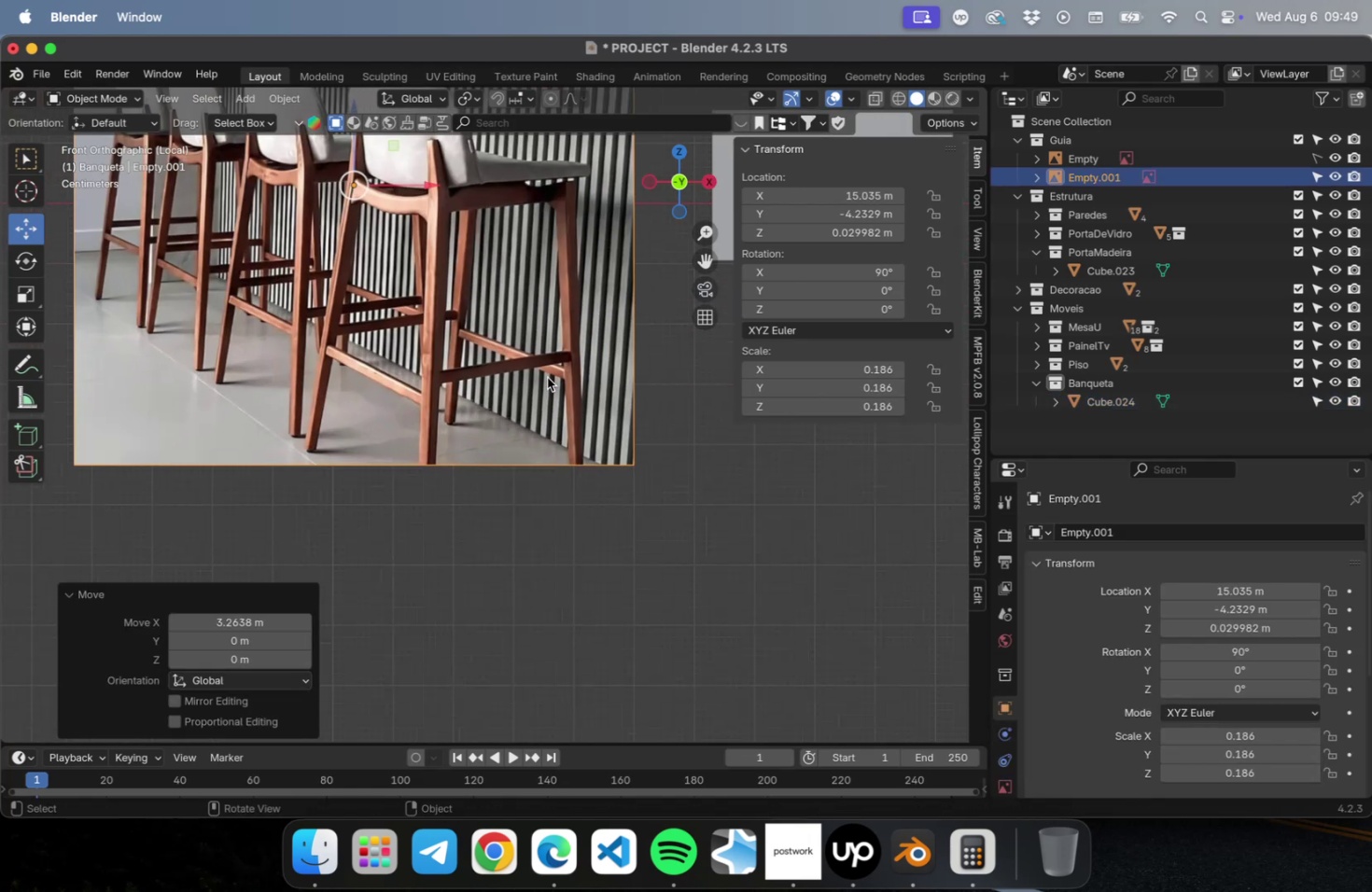 
hold_key(key=ShiftLeft, duration=0.63)
 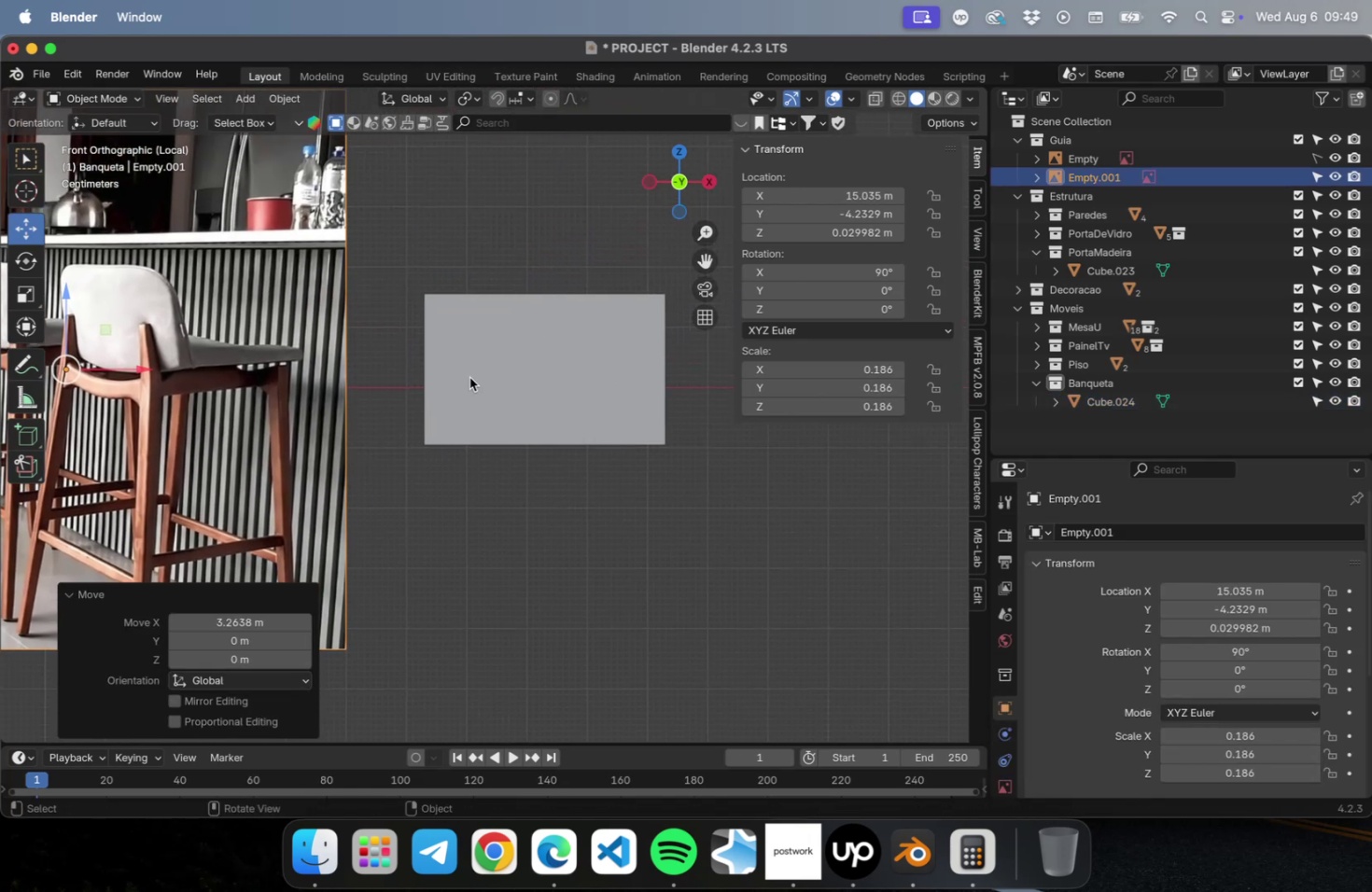 
left_click([534, 359])
 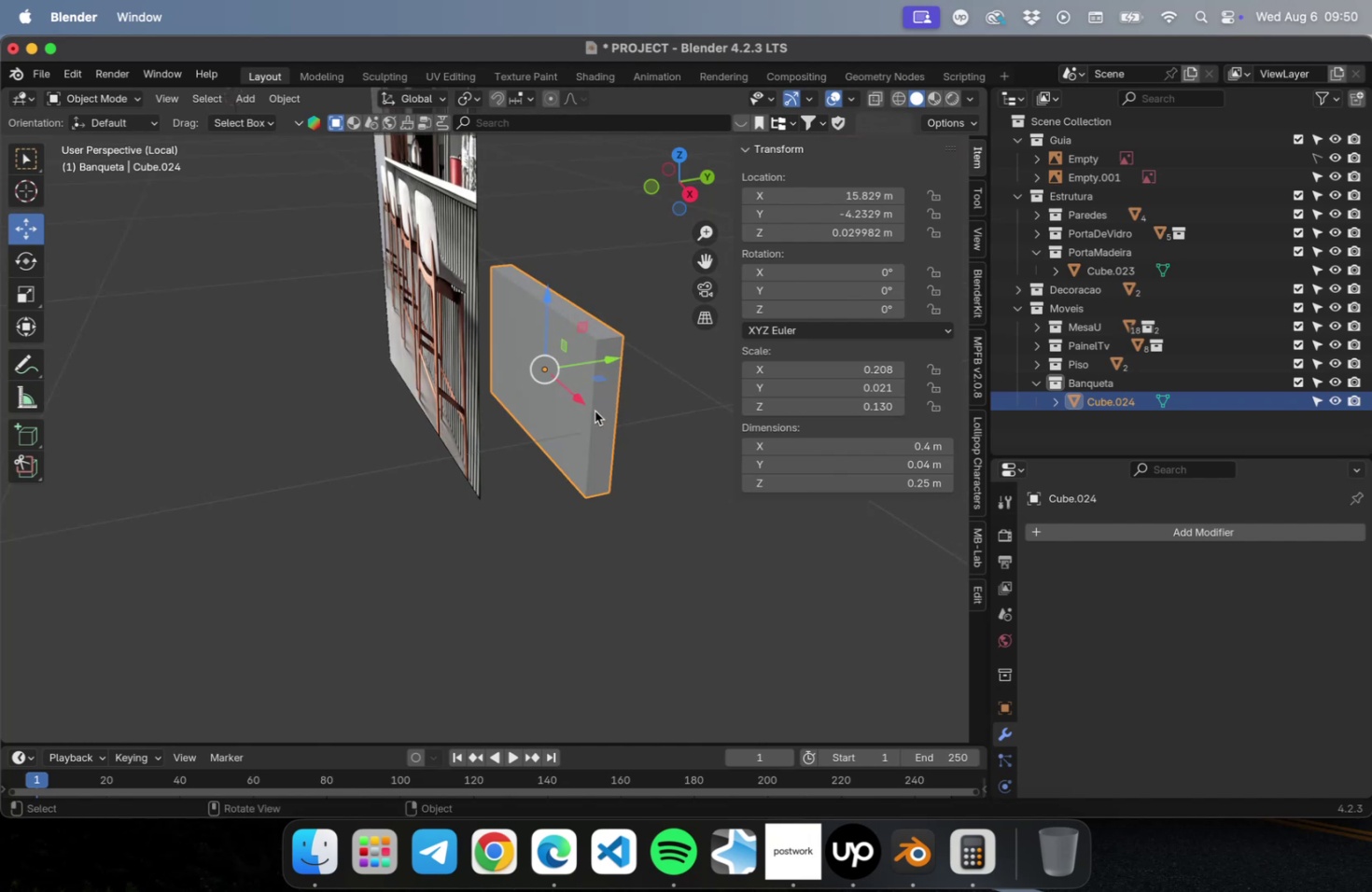 
key(Tab)
 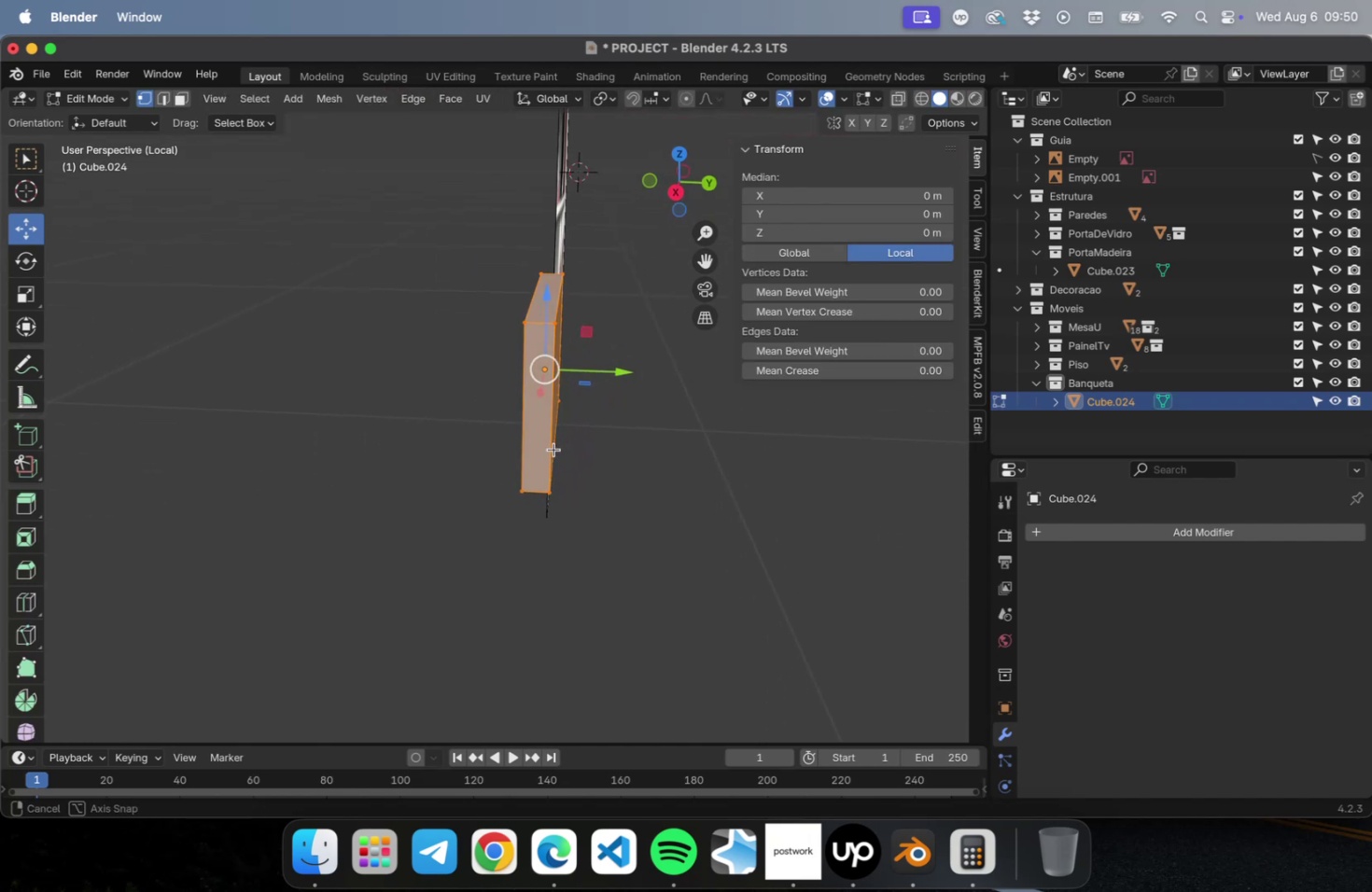 
left_click_drag(start_coordinate=[472, 210], to_coordinate=[661, 369])
 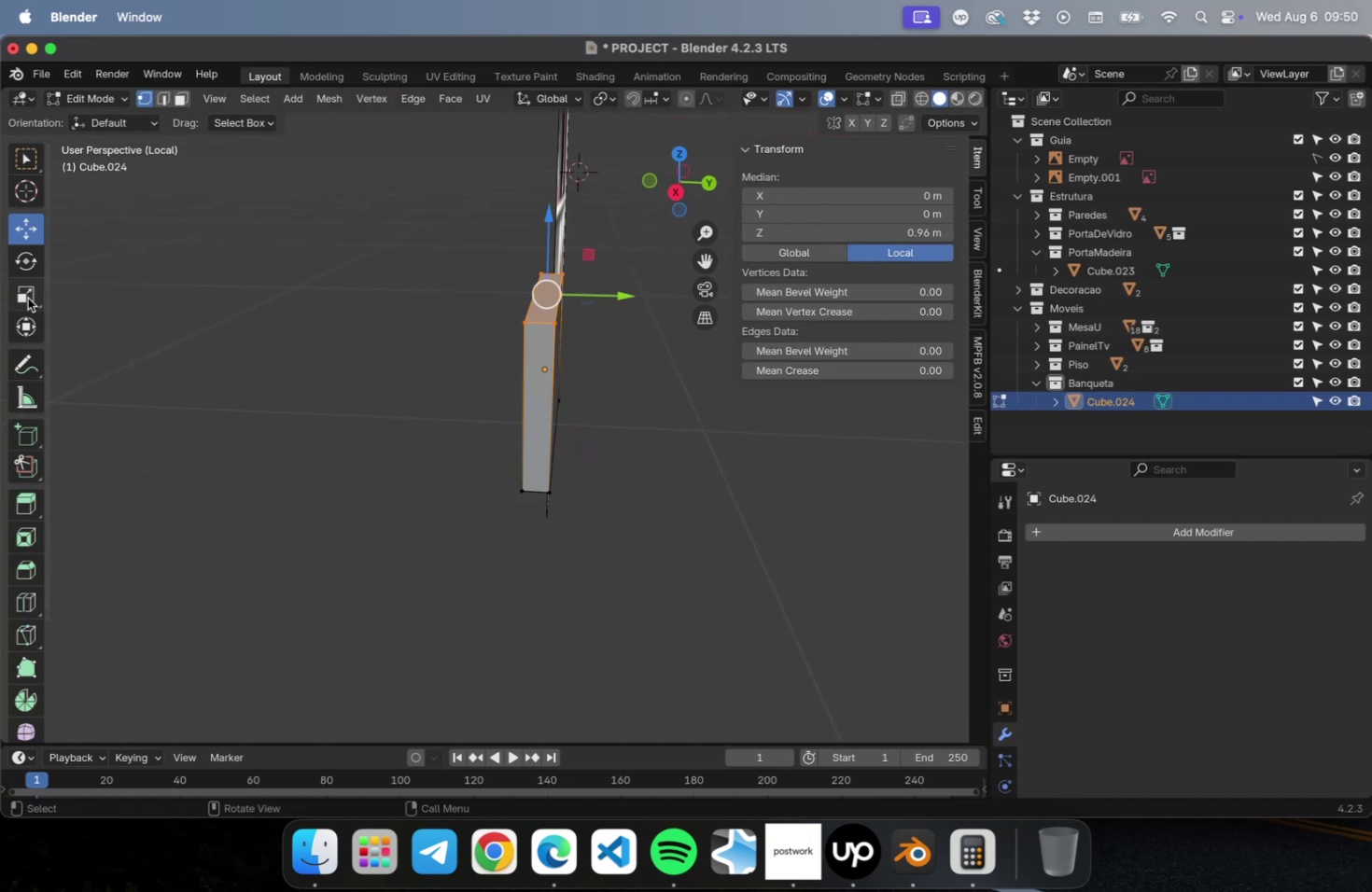 
left_click_drag(start_coordinate=[619, 295], to_coordinate=[585, 298])
 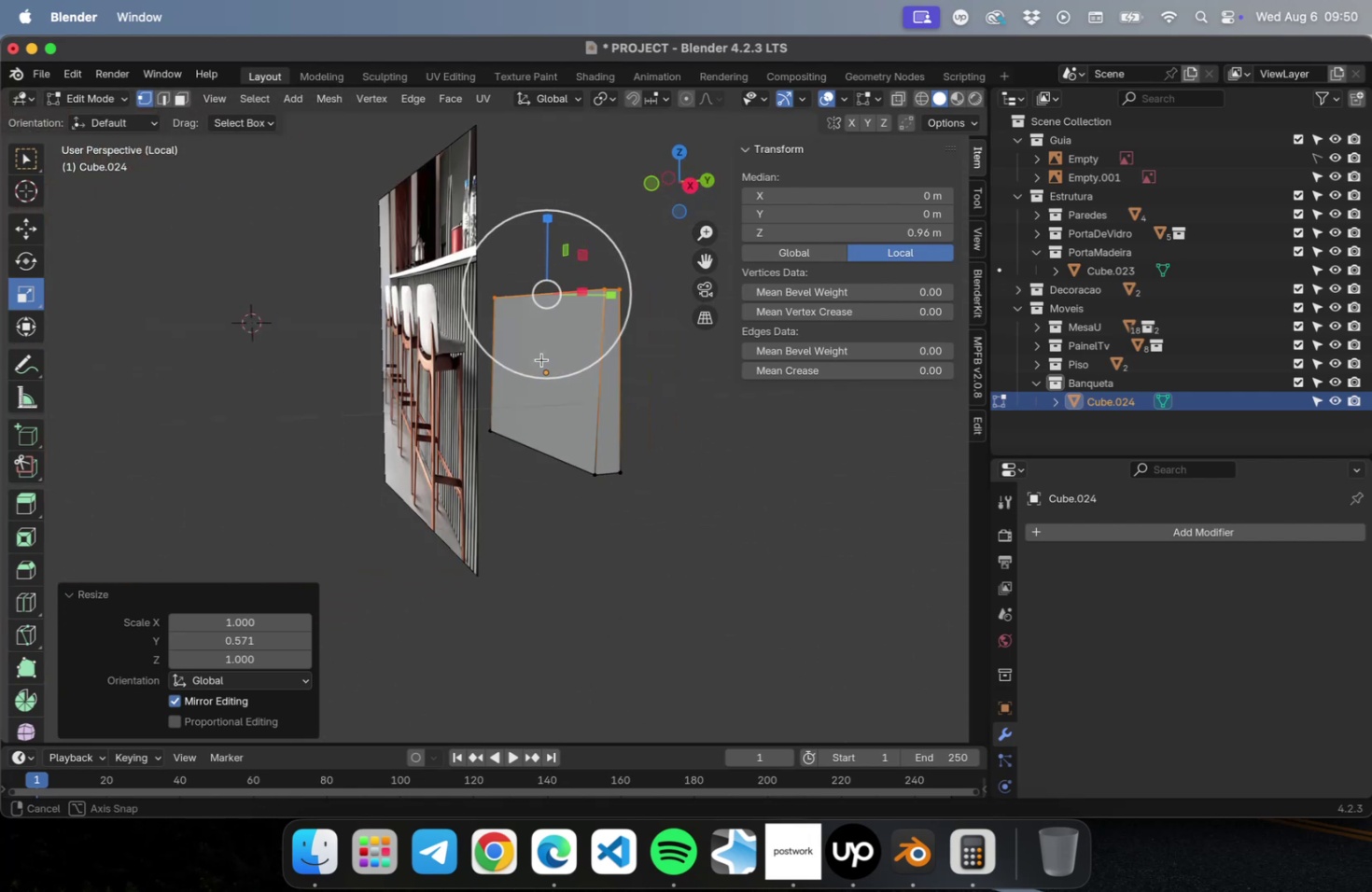 
wait(5.82)
 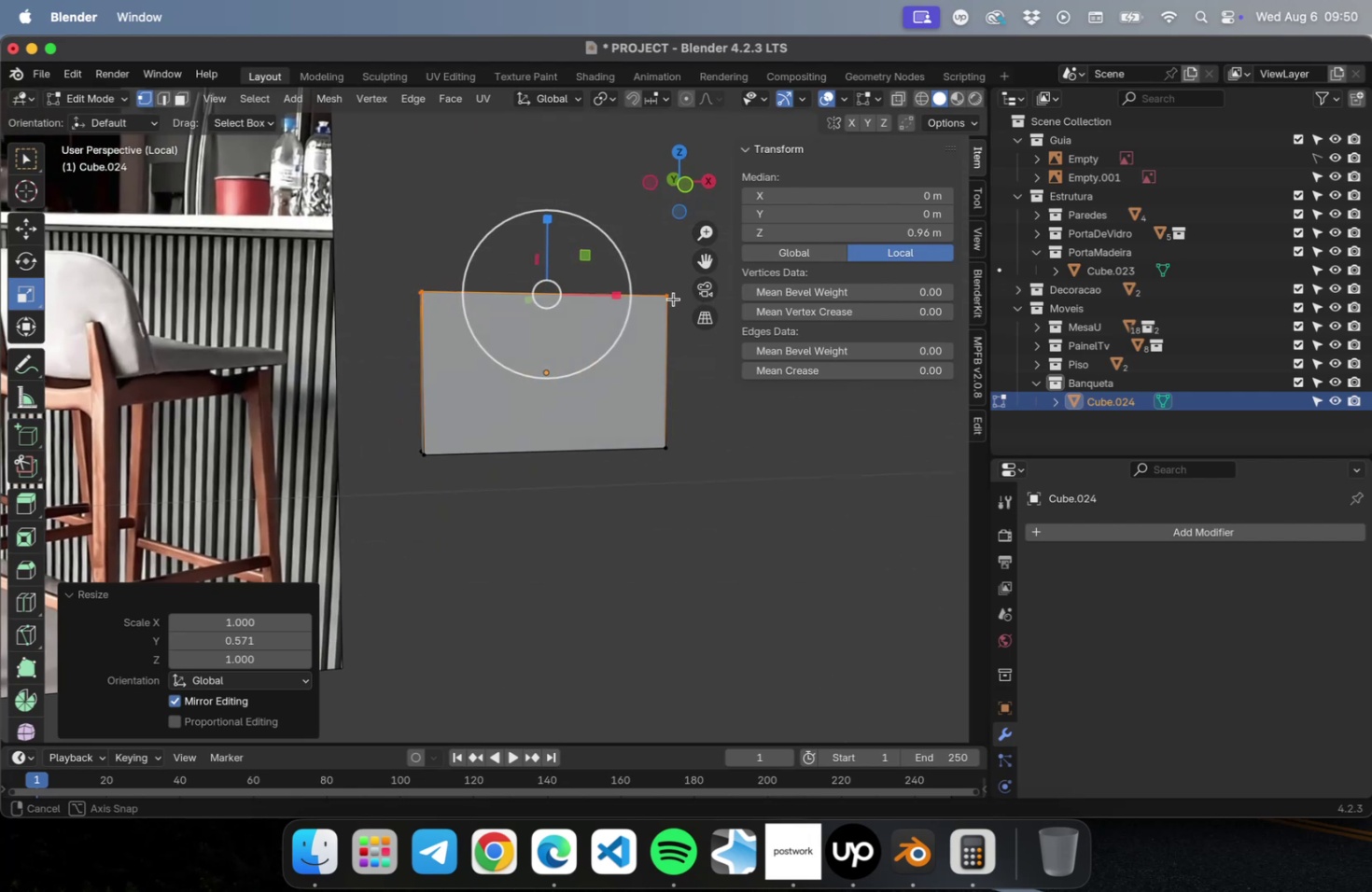 
key(NumLock)
 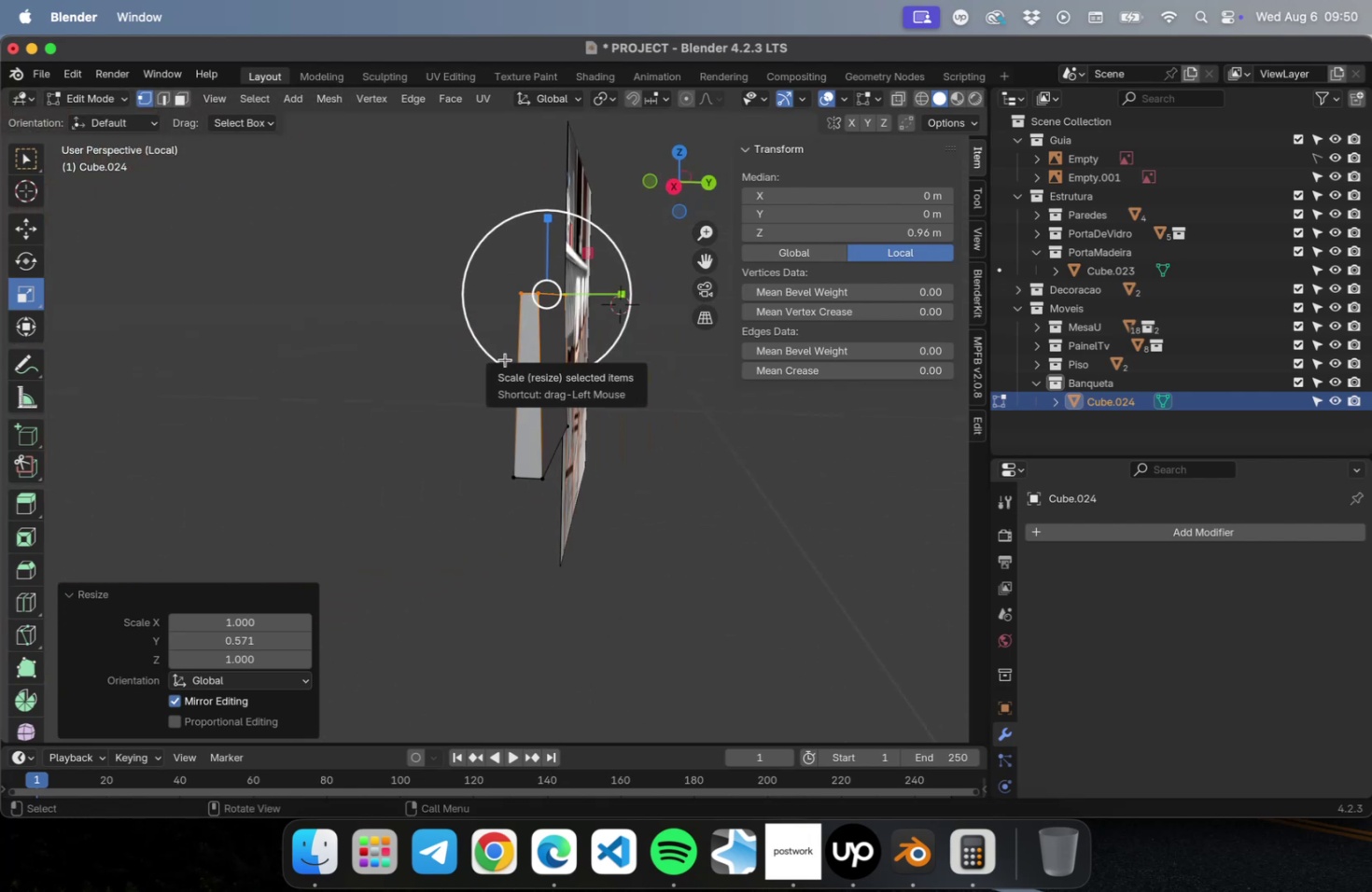 
key(Numpad7)
 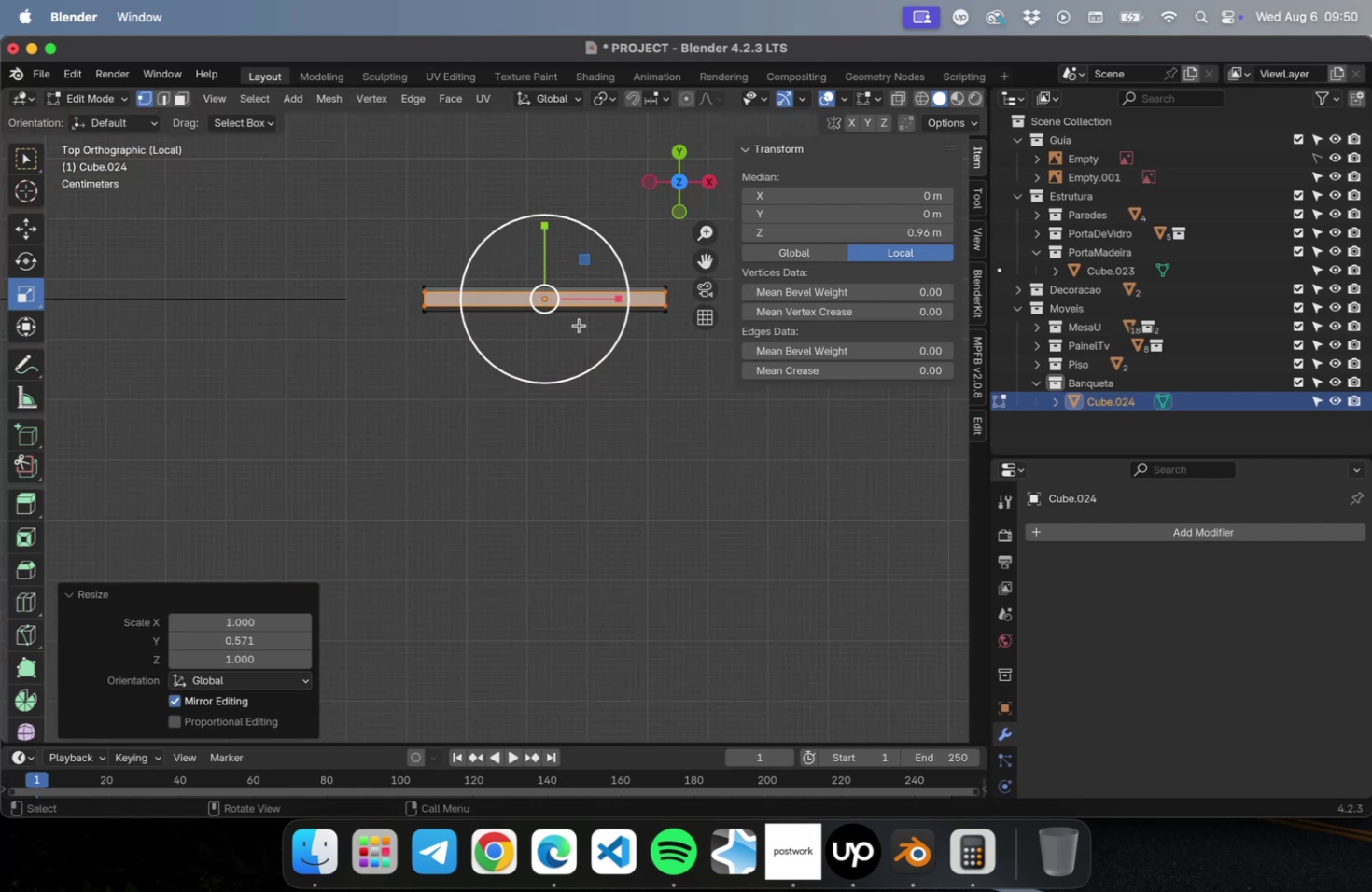 
scroll: coordinate [593, 280], scroll_direction: up, amount: 2.0
 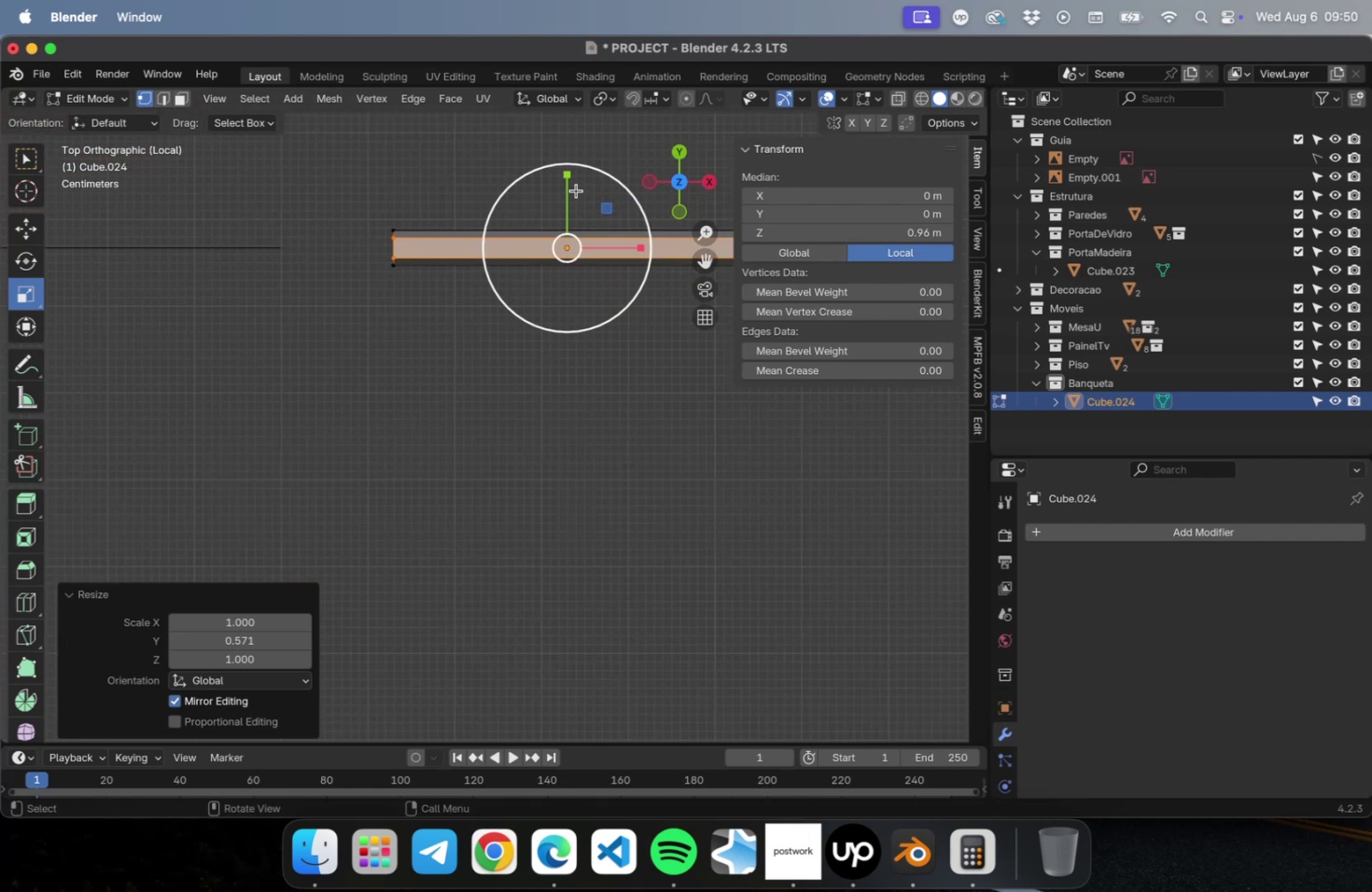 
left_click_drag(start_coordinate=[567, 183], to_coordinate=[565, 201])
 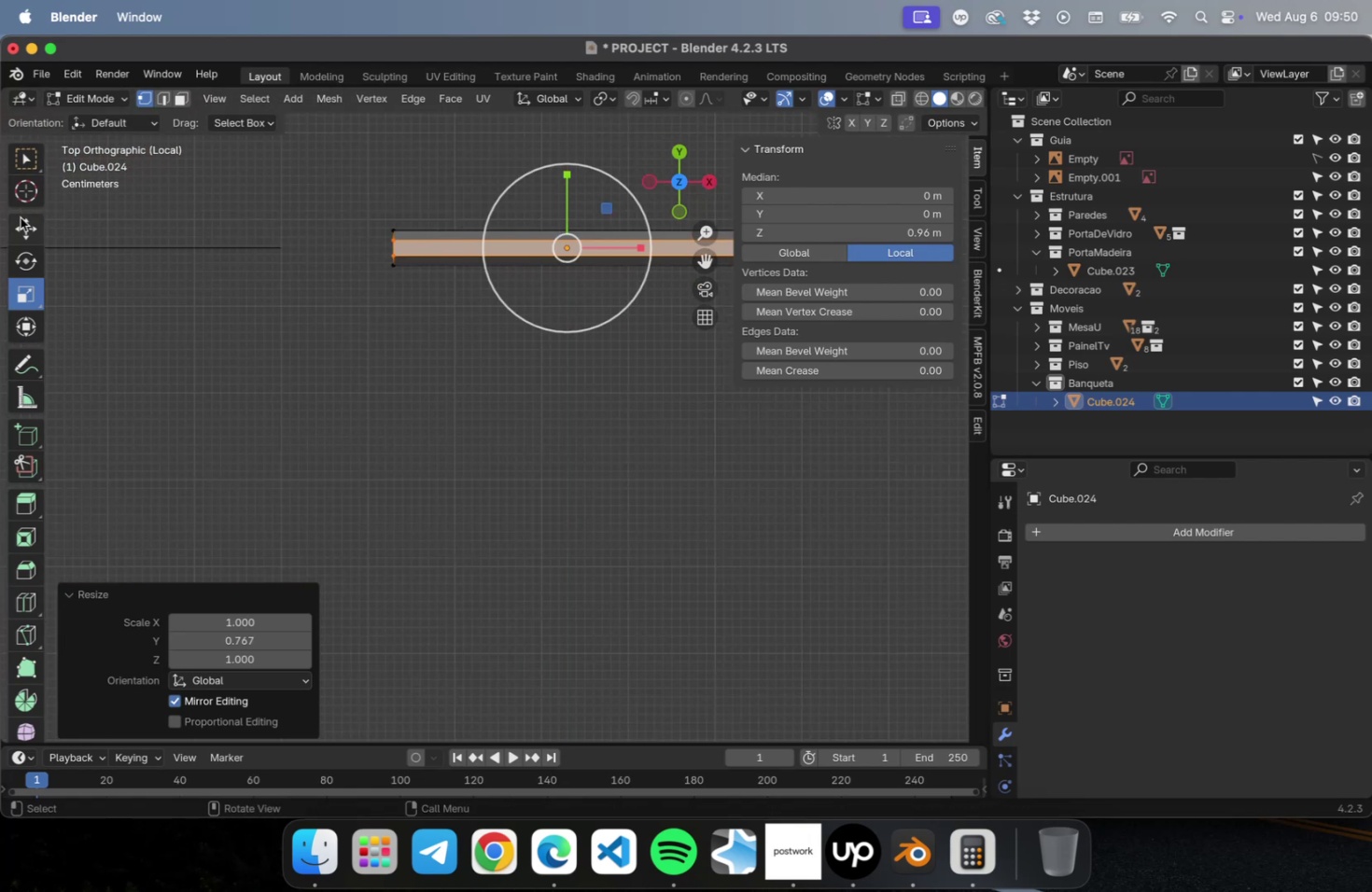 
left_click([21, 220])
 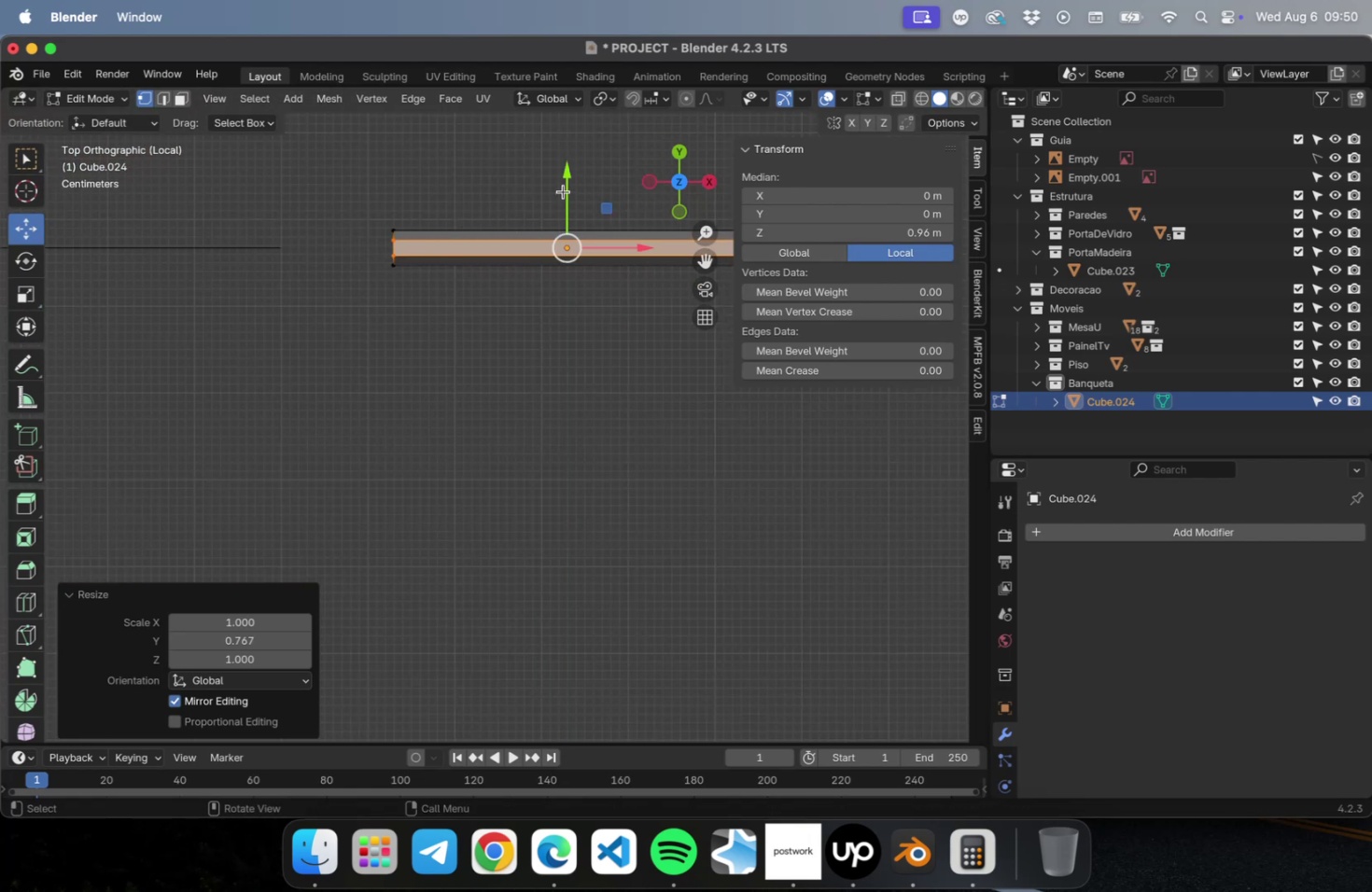 
left_click_drag(start_coordinate=[566, 188], to_coordinate=[566, 174])
 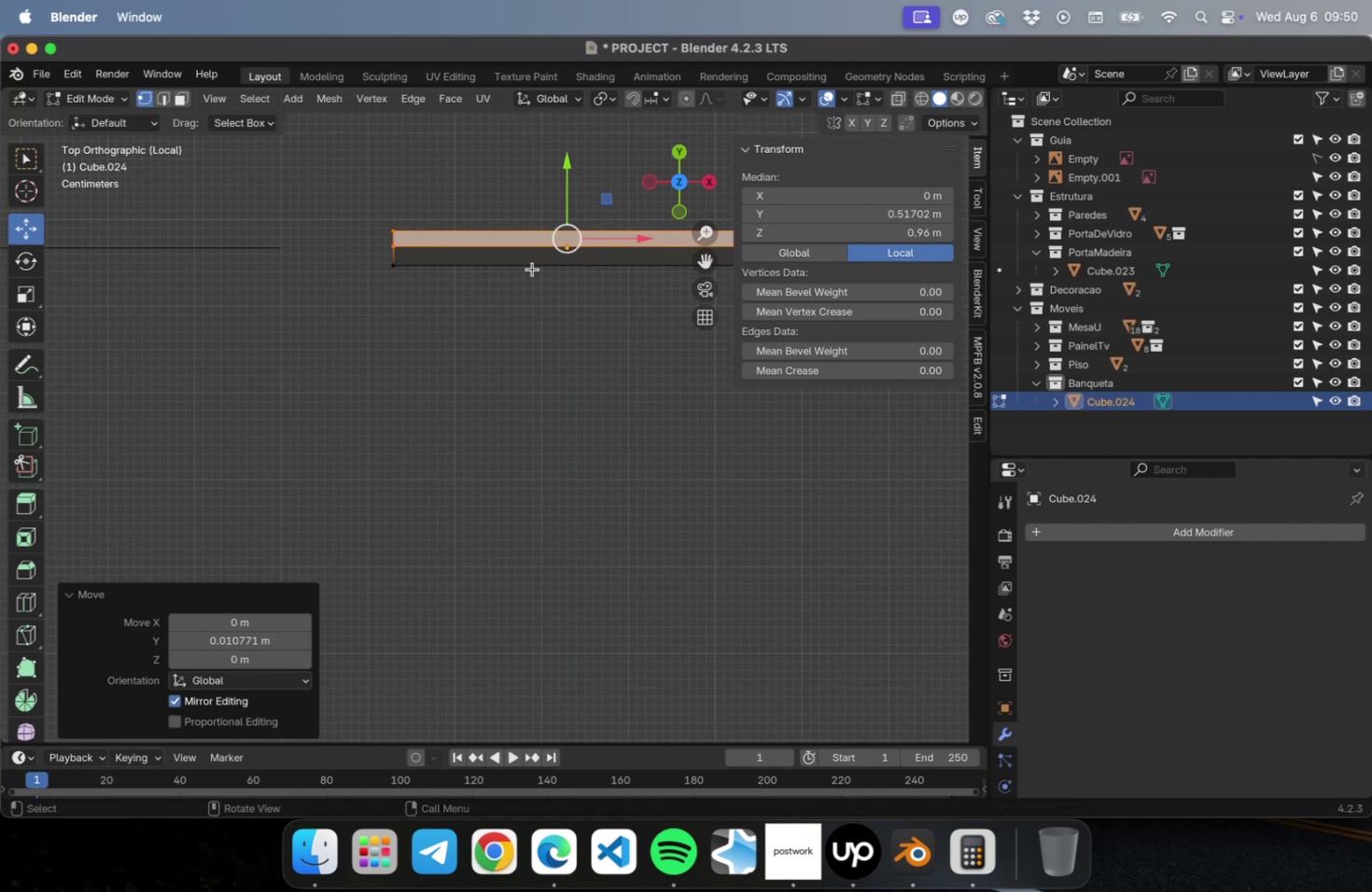 
scroll: coordinate [528, 326], scroll_direction: down, amount: 2.0
 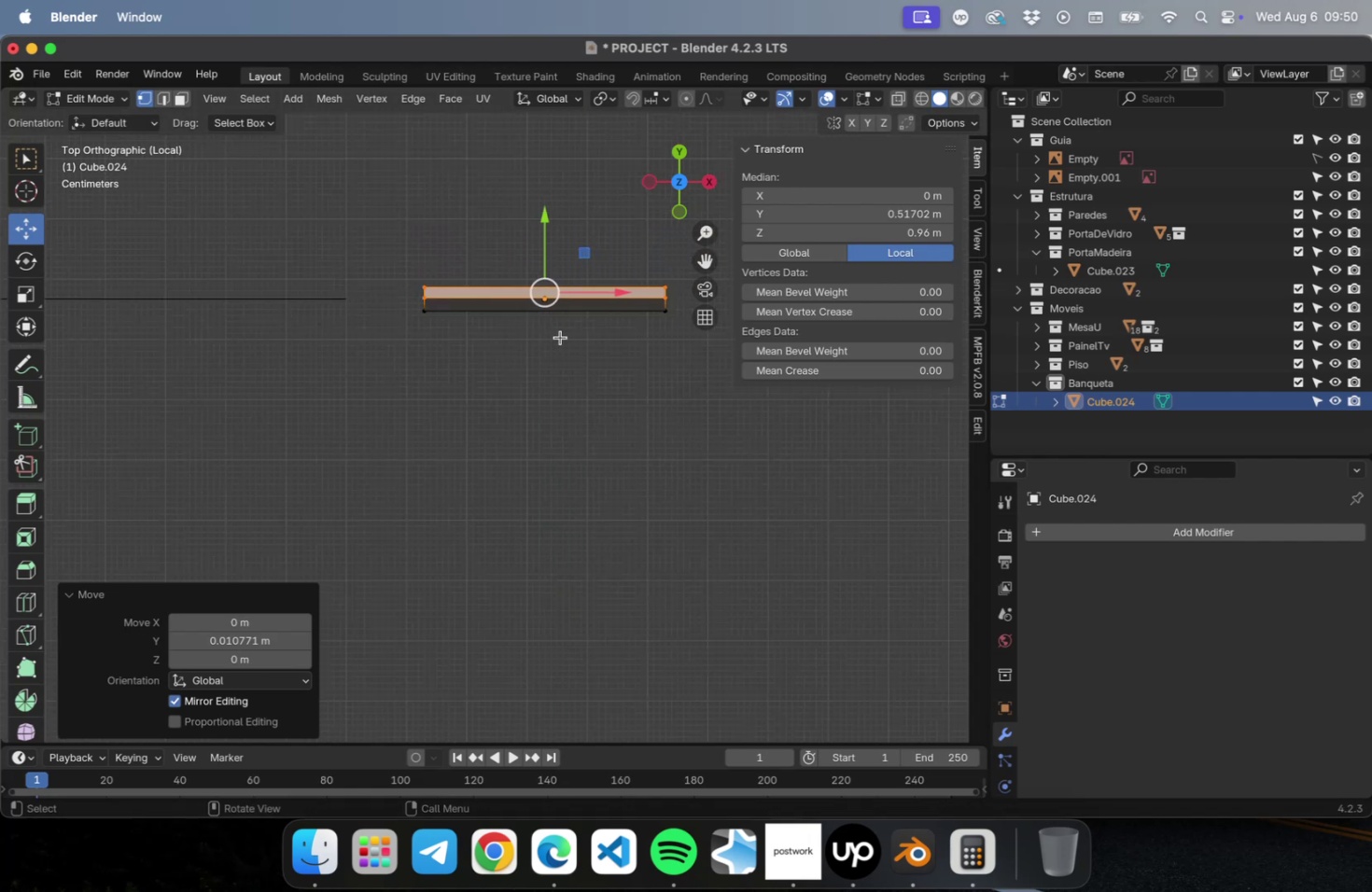 
hold_key(key=ShiftLeft, duration=0.36)
 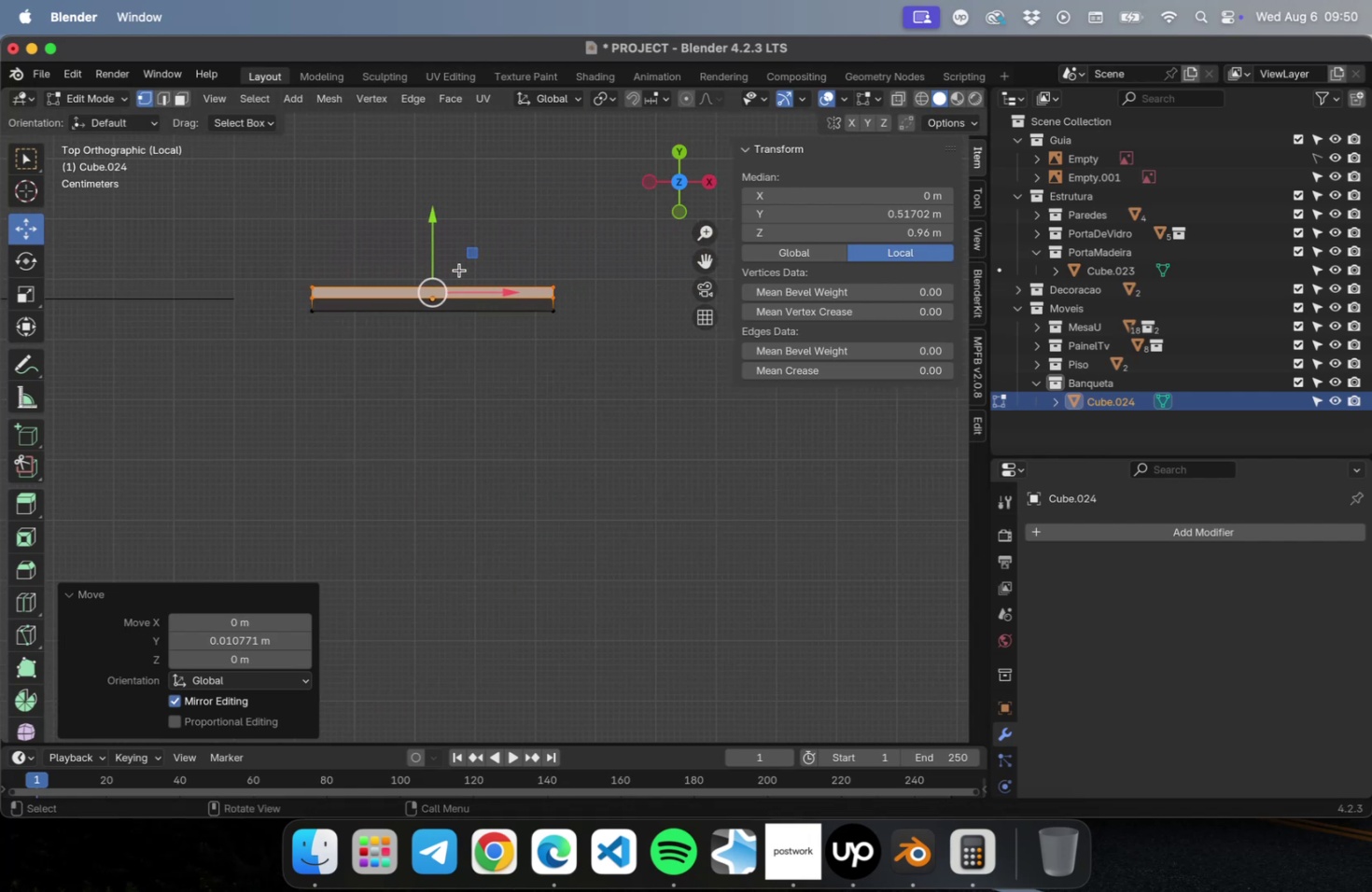 
scroll: coordinate [456, 264], scroll_direction: up, amount: 22.0
 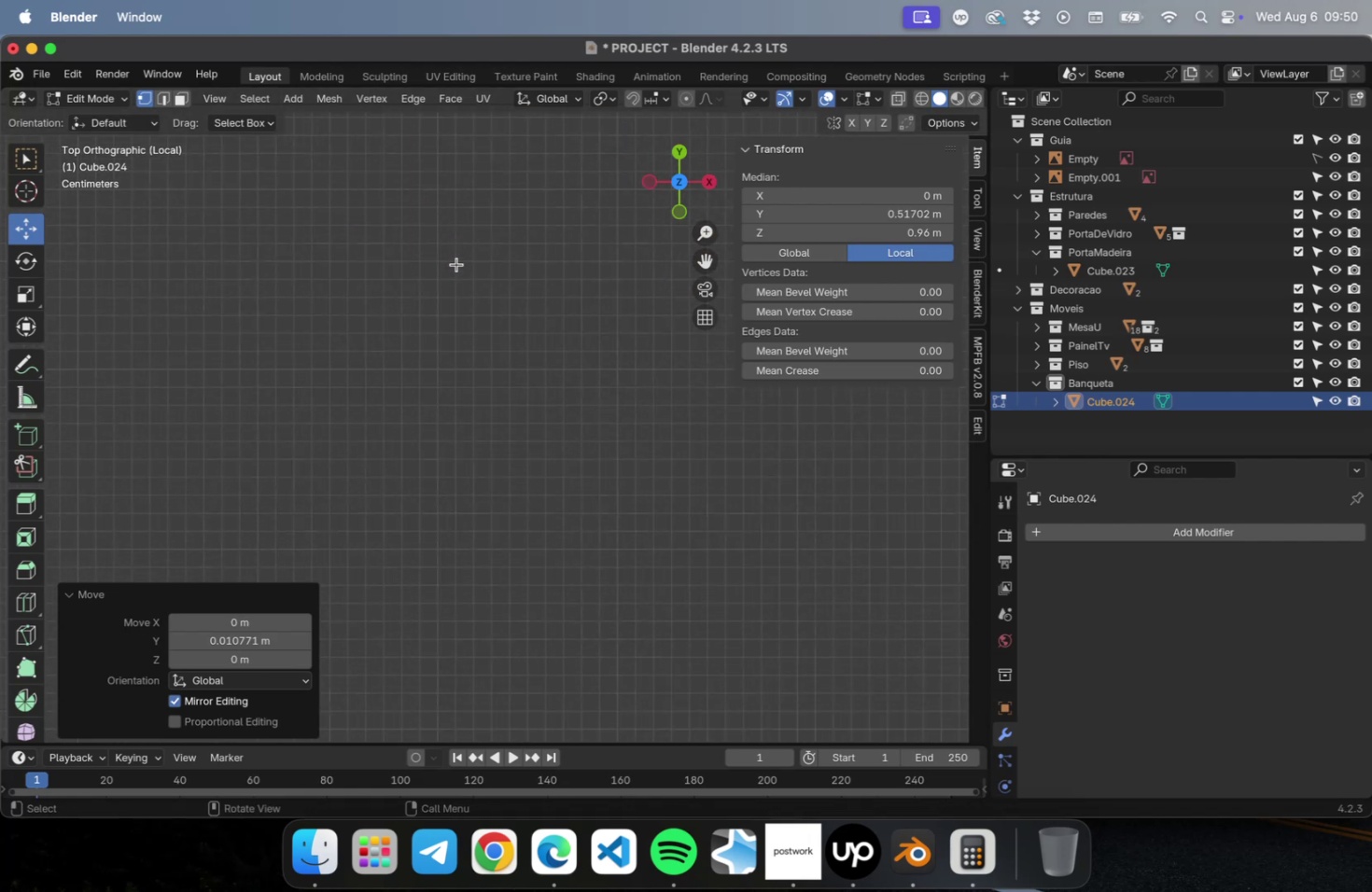 
hold_key(key=ShiftLeft, duration=0.54)
 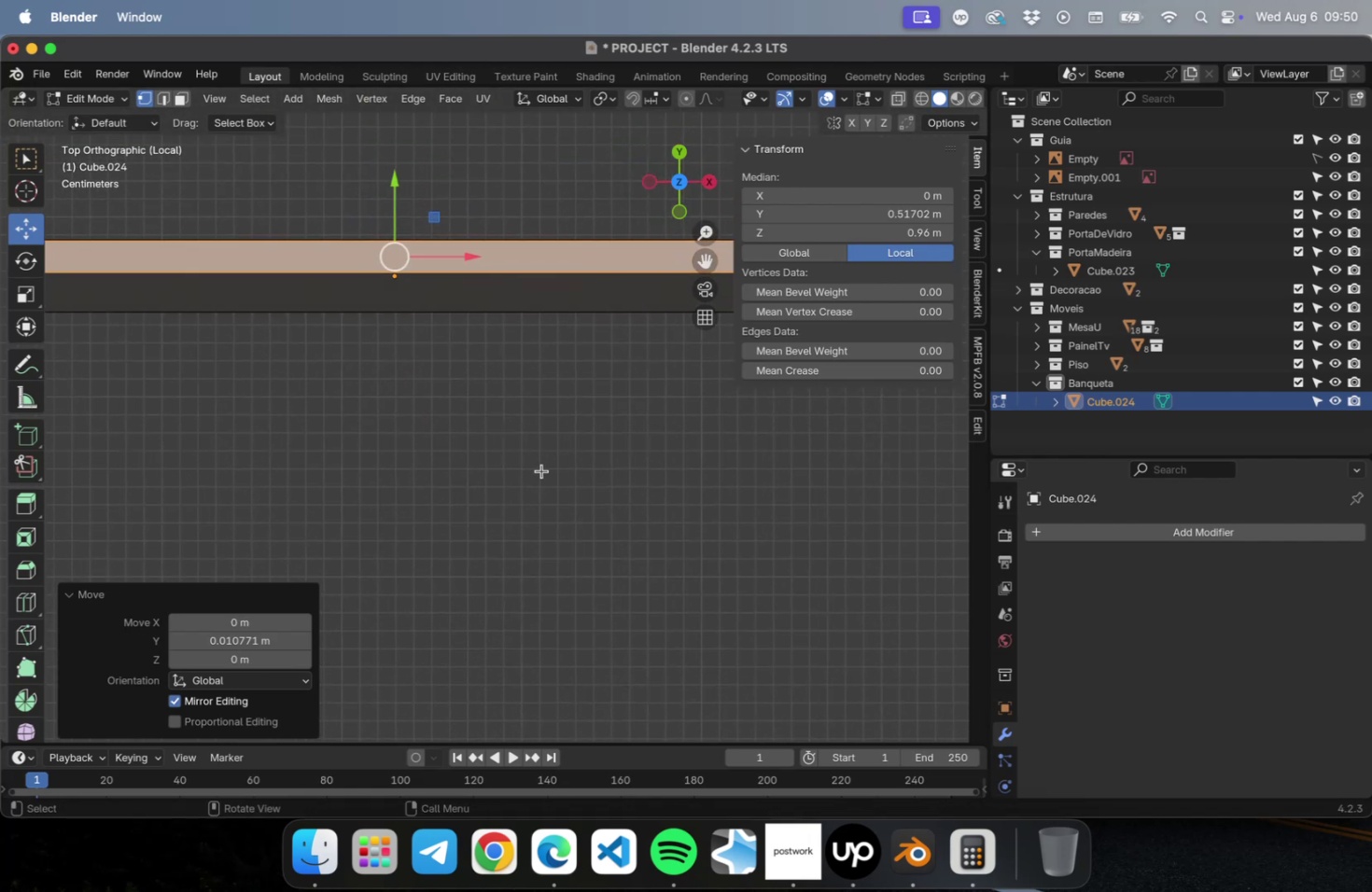 
scroll: coordinate [472, 376], scroll_direction: down, amount: 11.0
 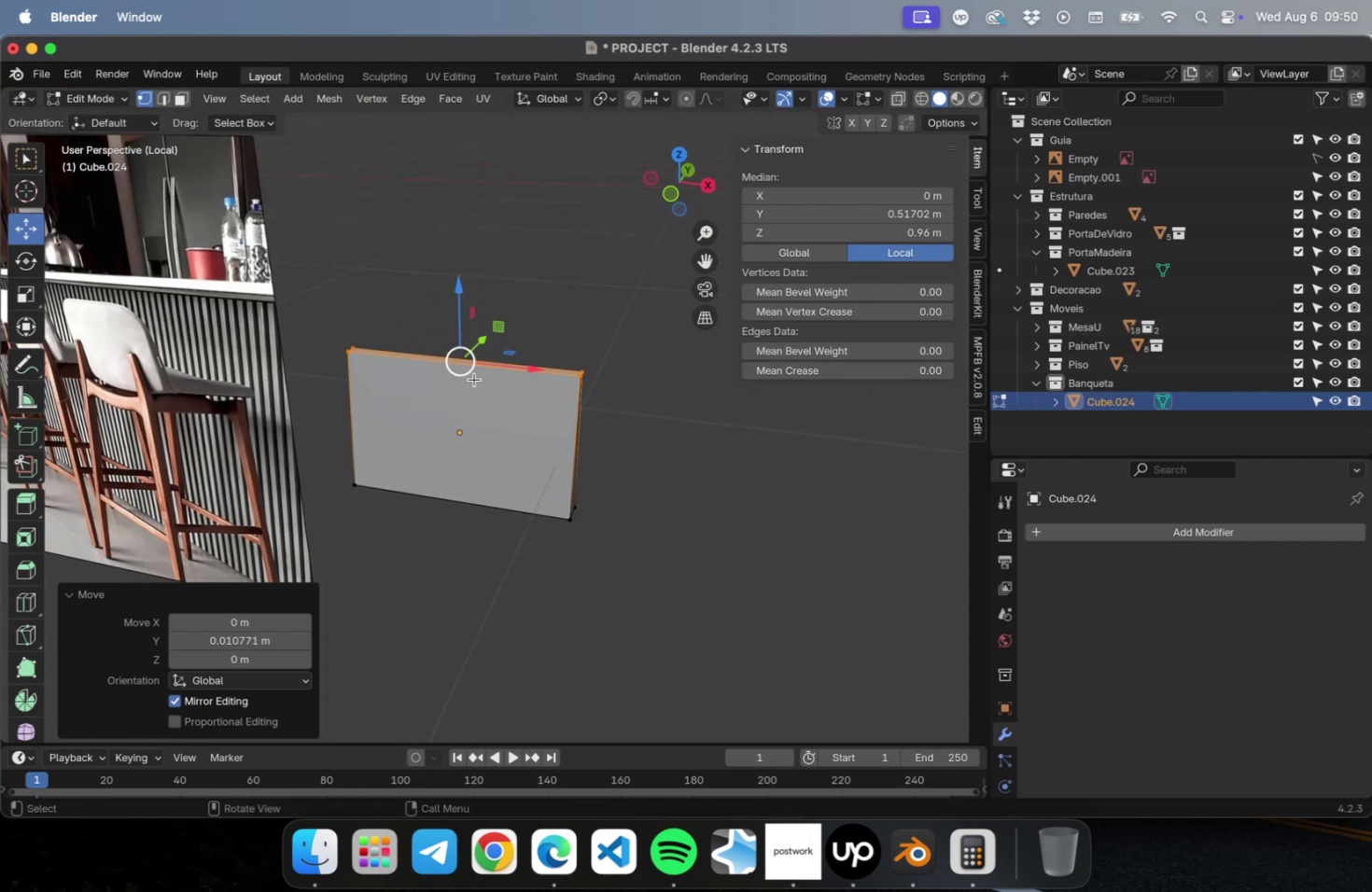 
hold_key(key=ShiftLeft, duration=0.5)
 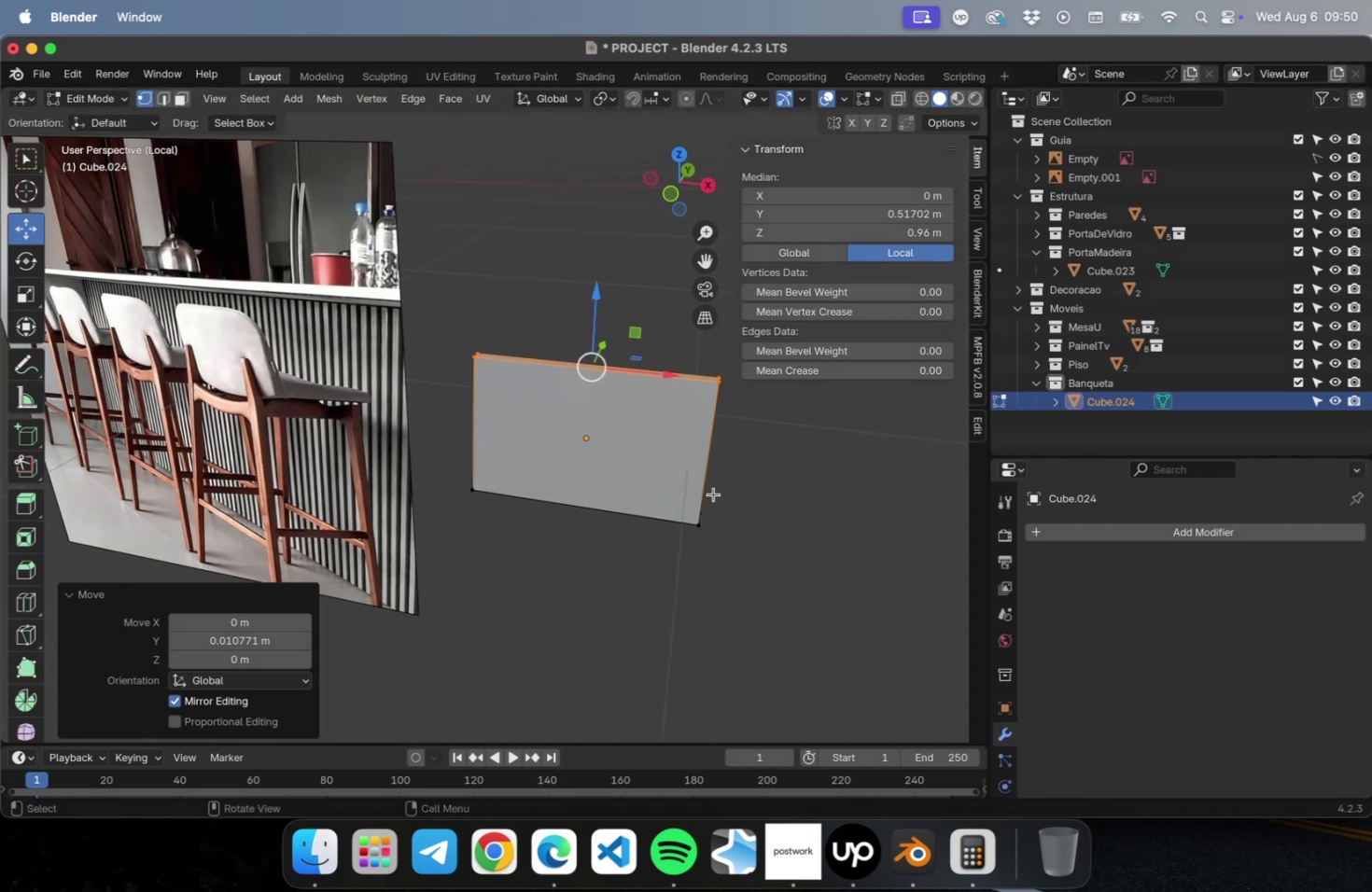 
key(2)
 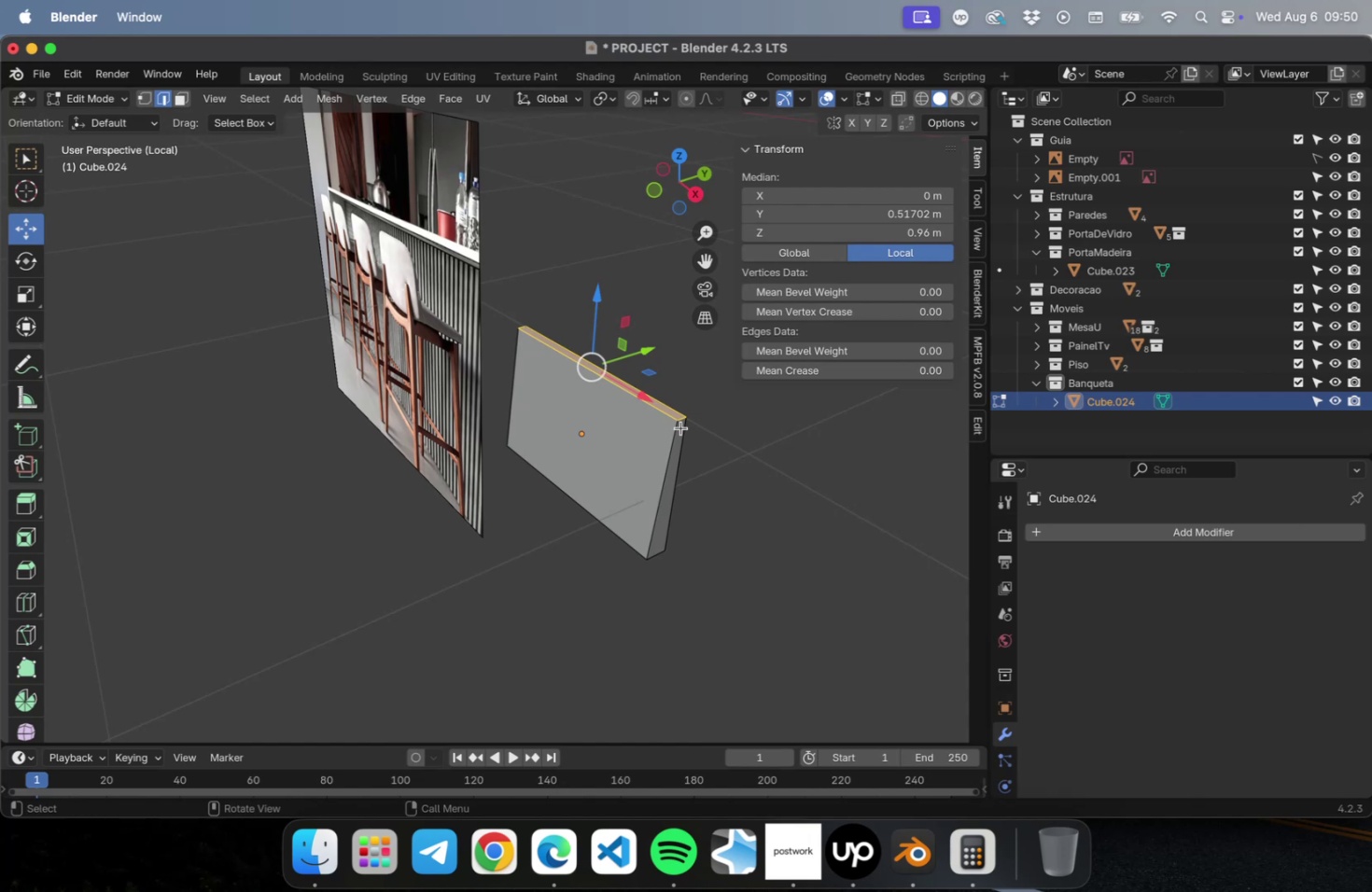 
left_click([683, 421])
 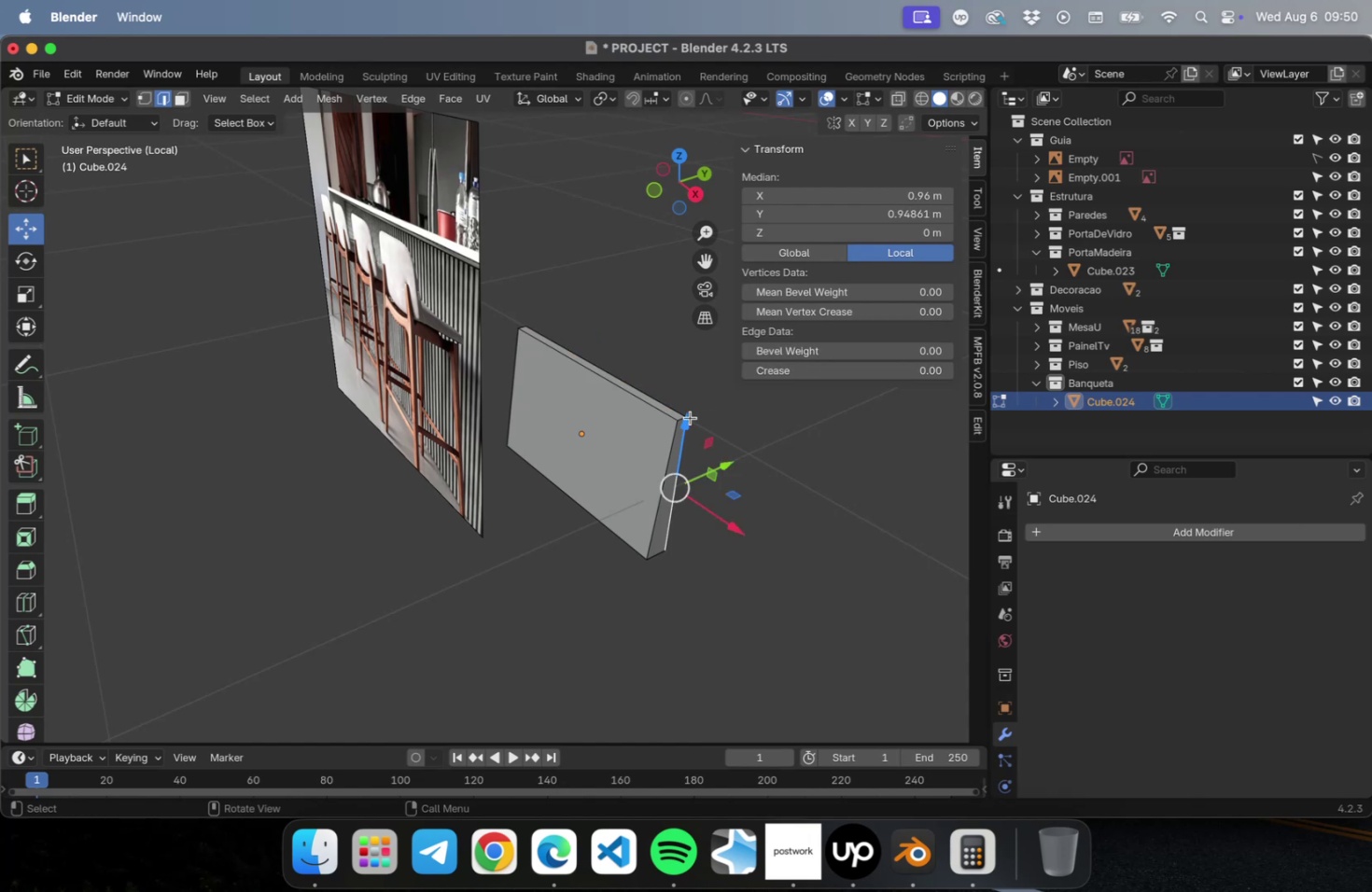 
left_click([679, 417])
 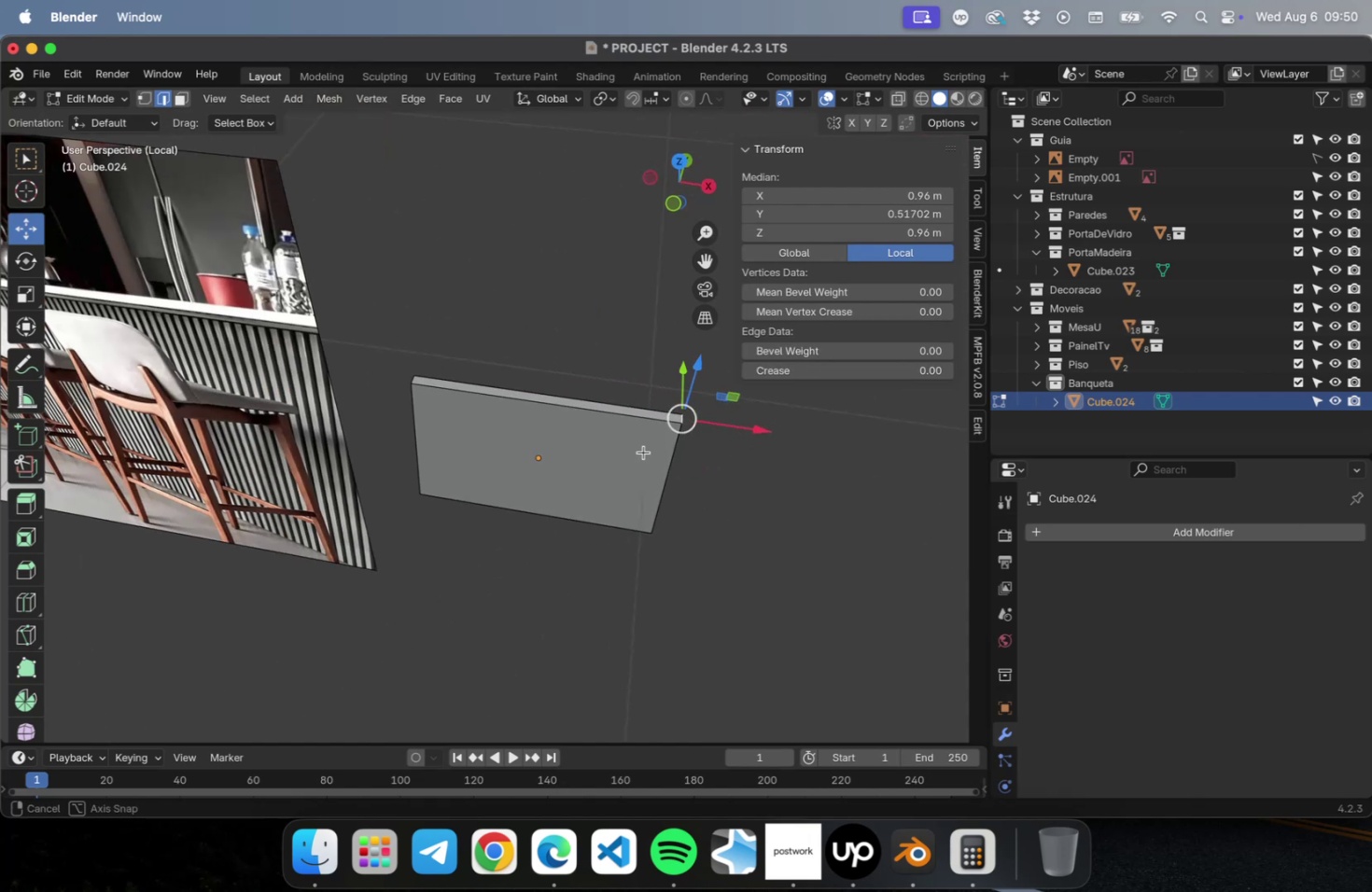 
hold_key(key=ShiftLeft, duration=0.99)
left_click([413, 378])
 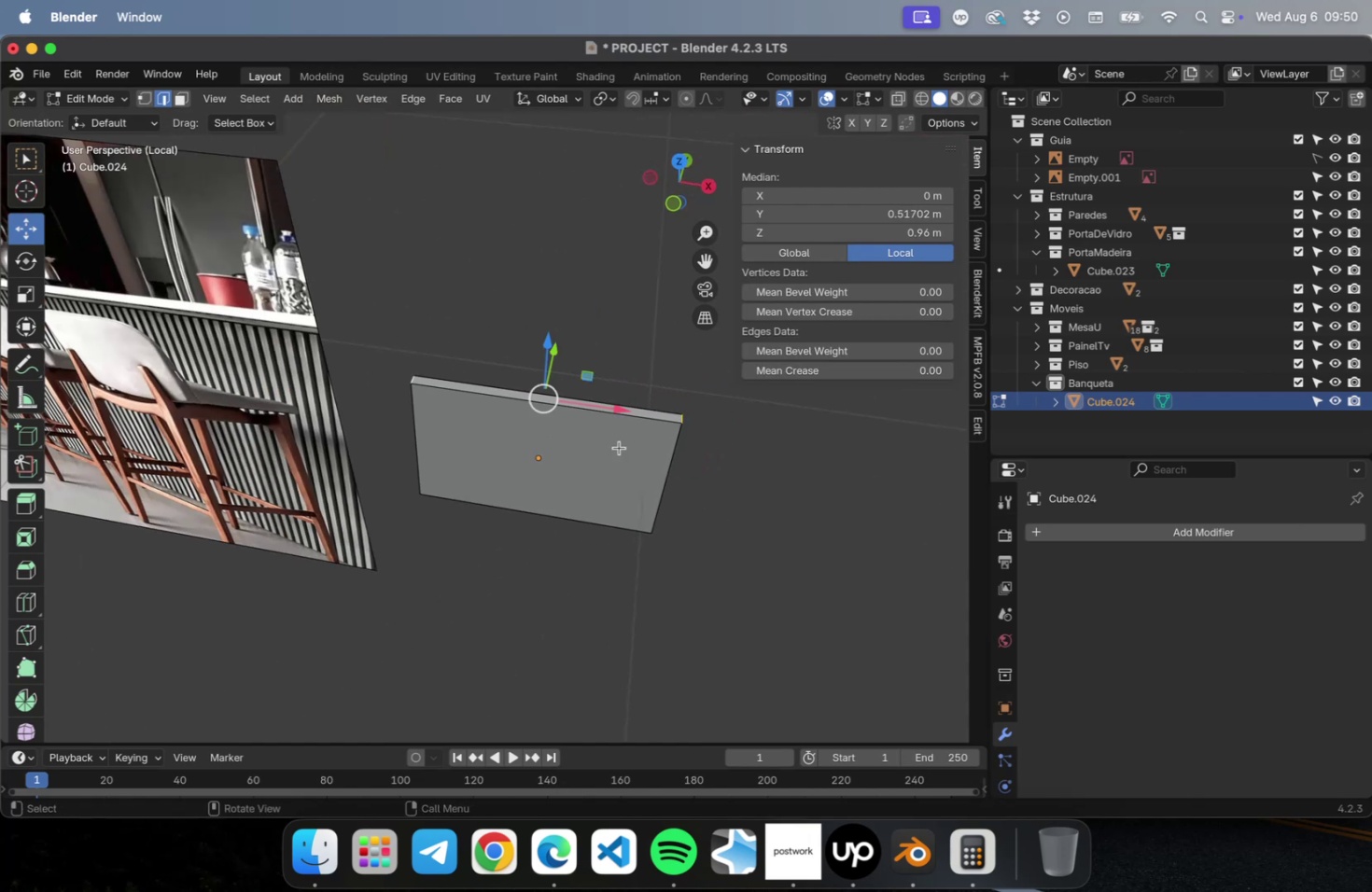 
key(Meta+CommandLeft)
 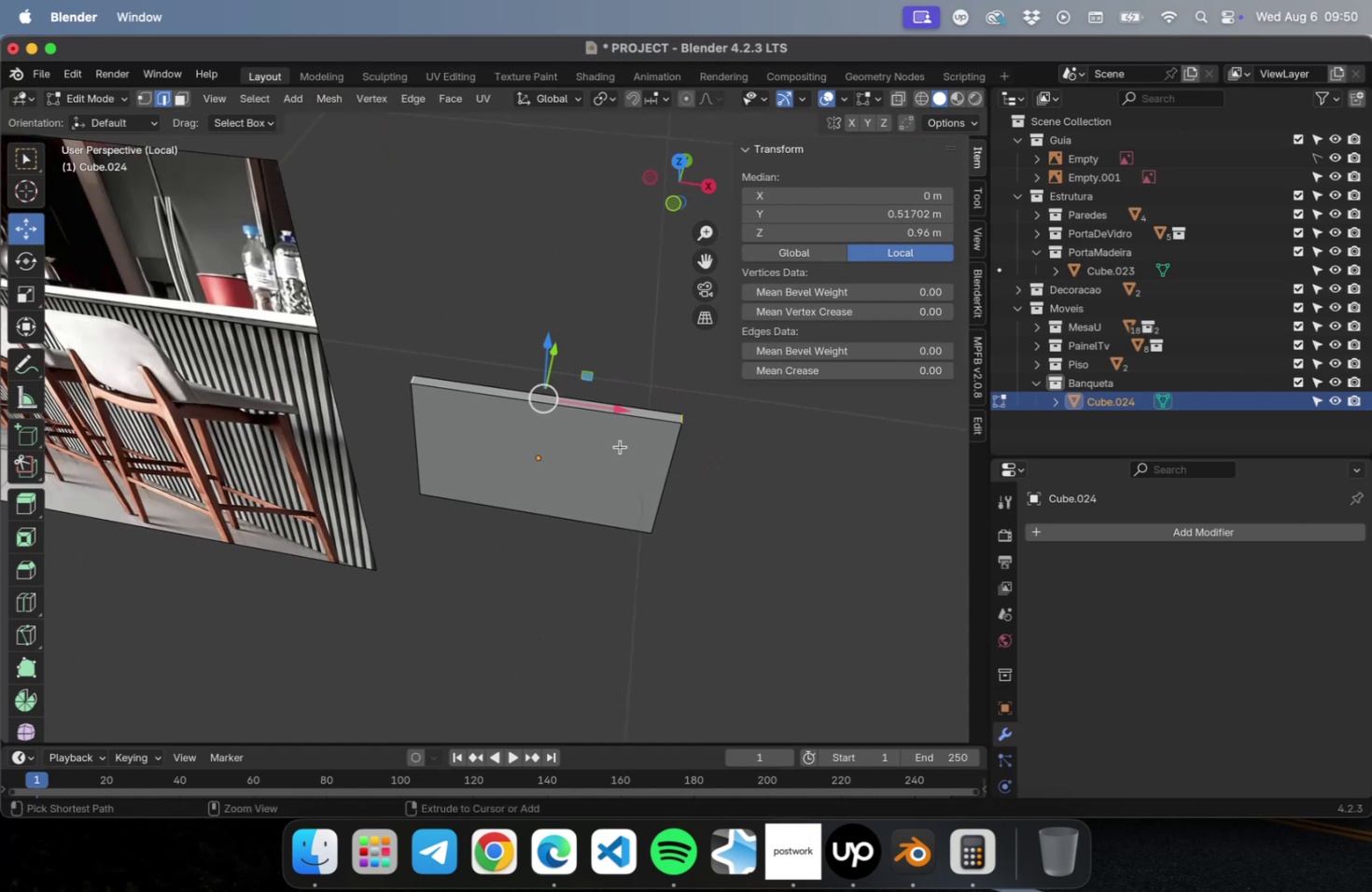 
key(Meta+B)
 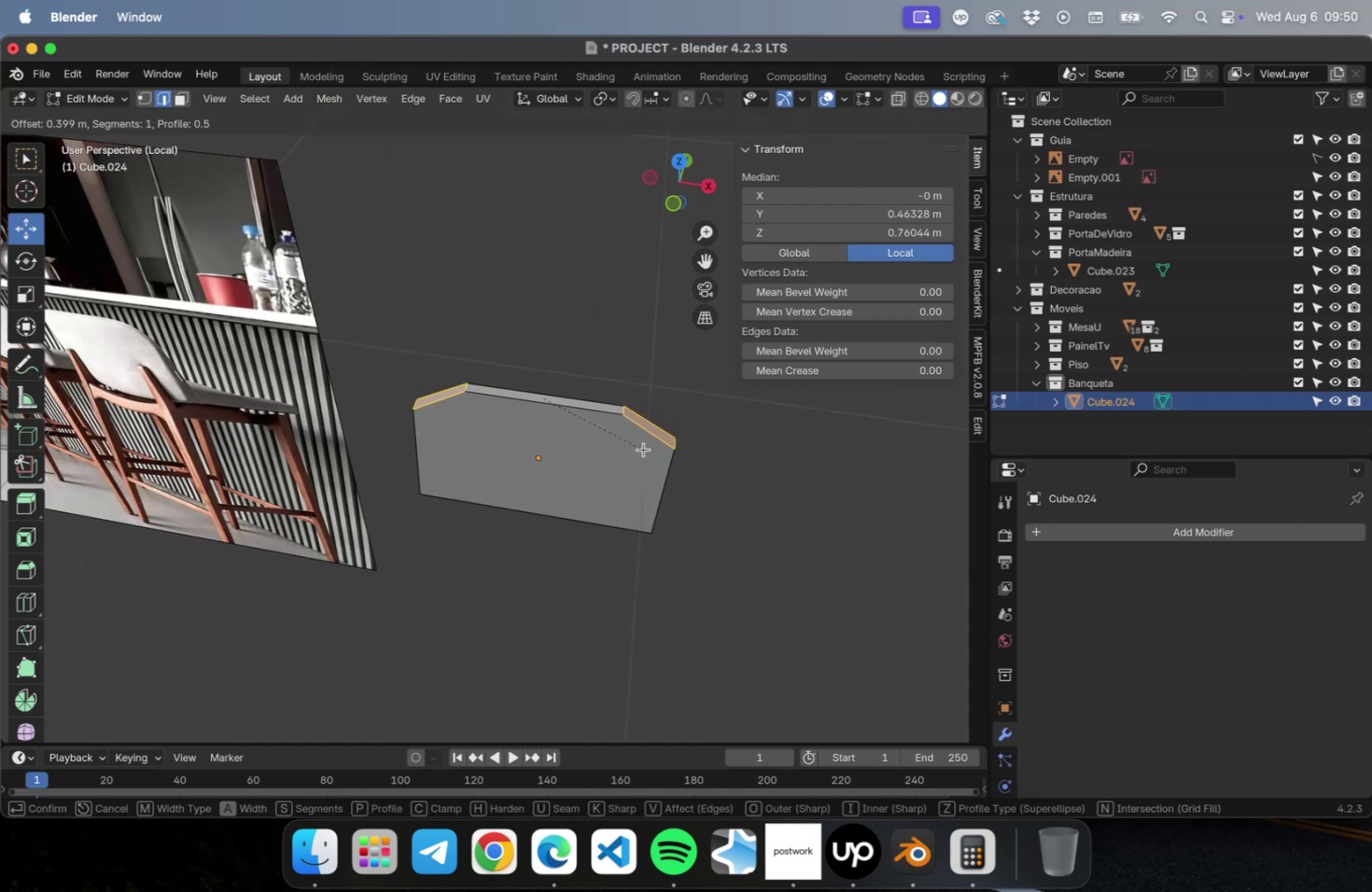 
left_click([650, 448])
 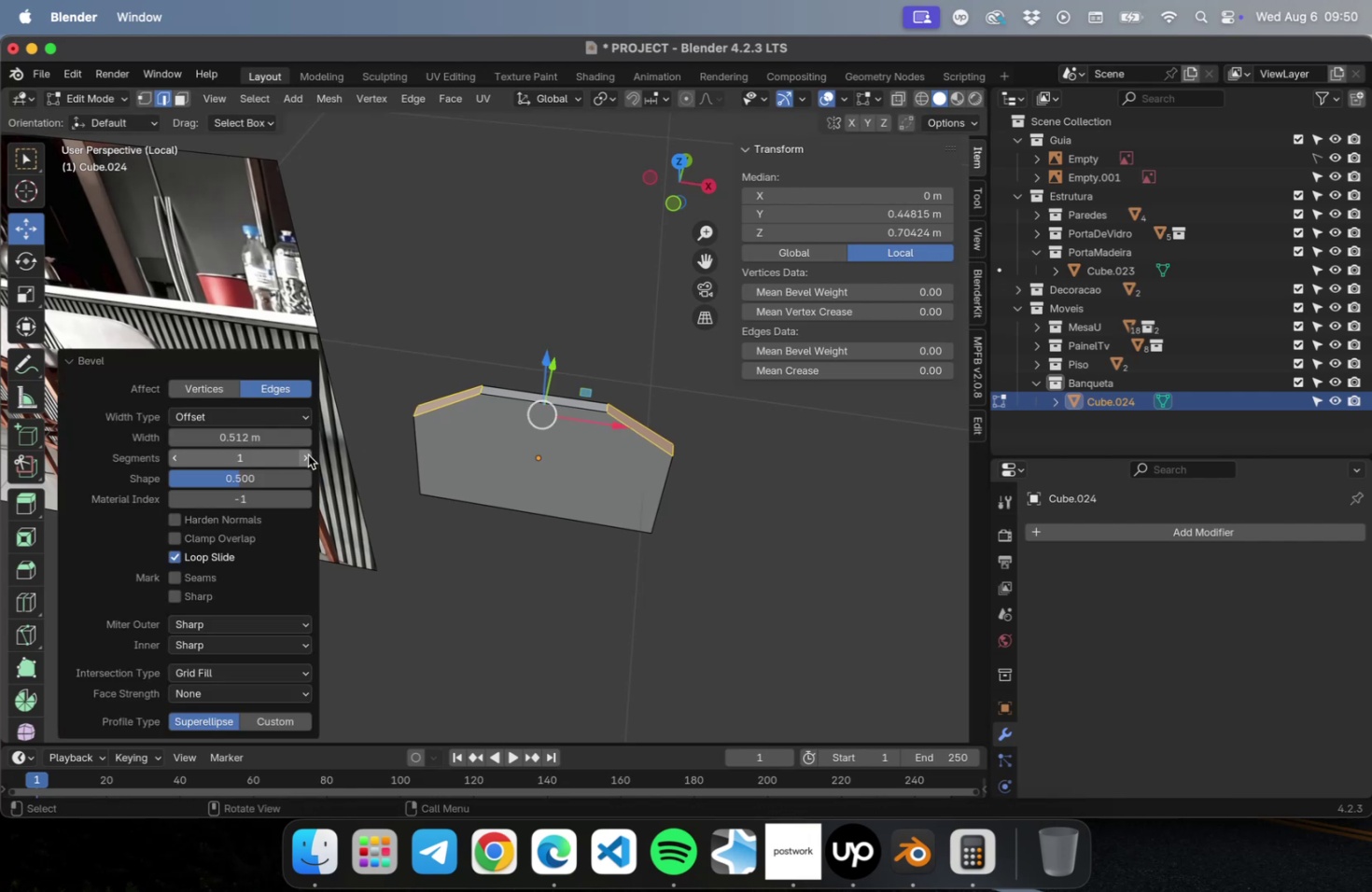 
double_click([308, 455])
 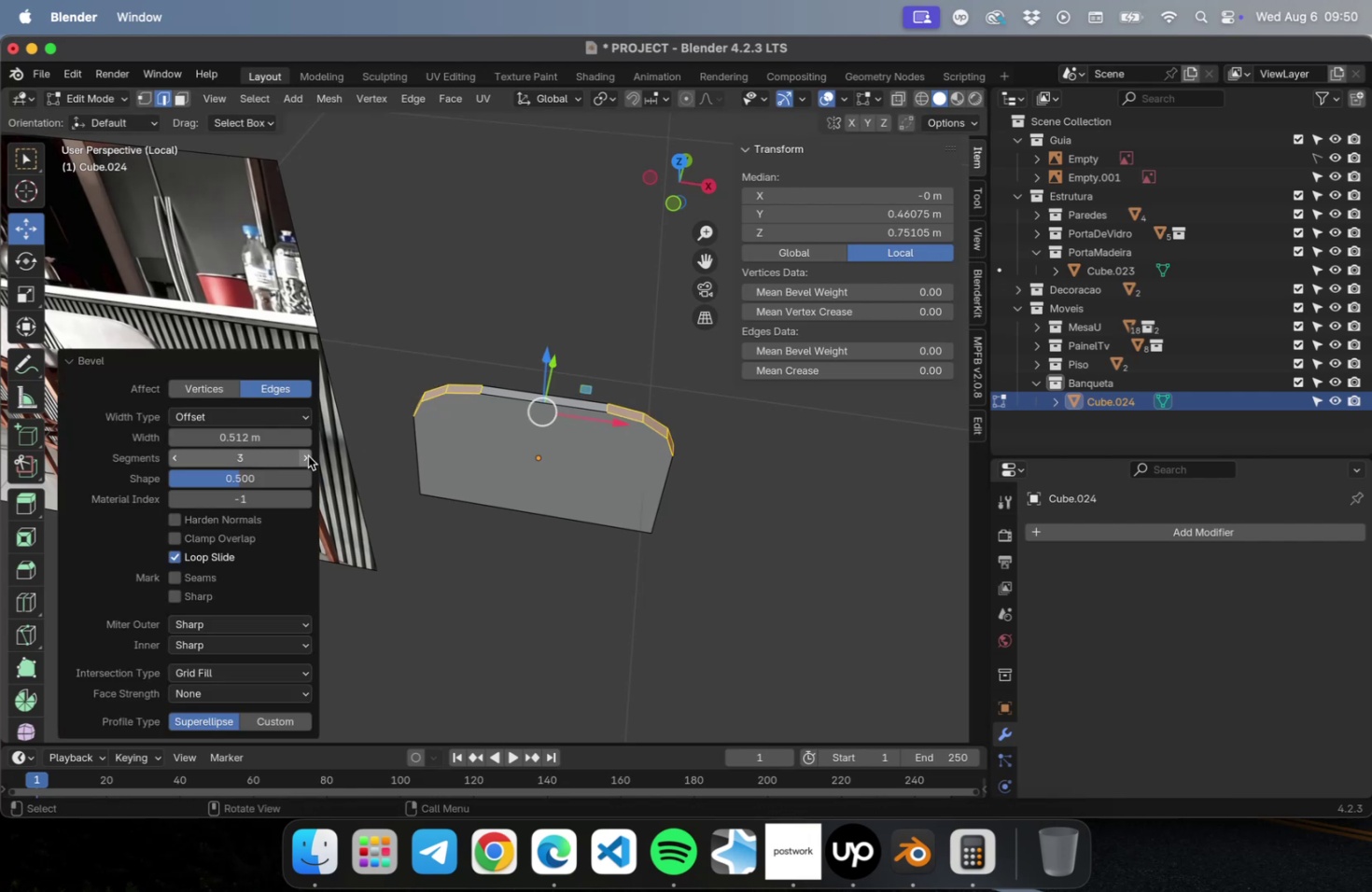 
triple_click([308, 455])
 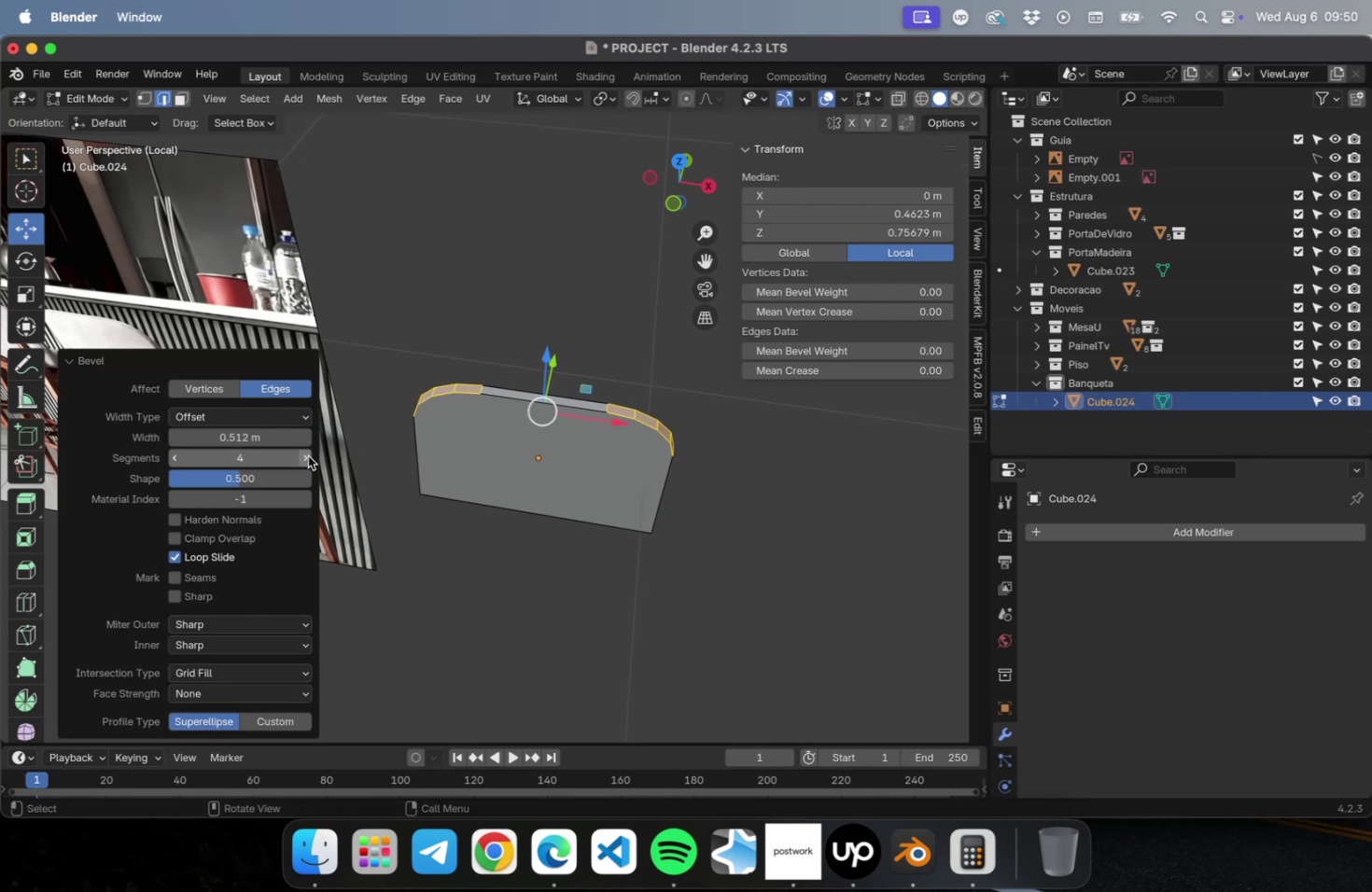 
triple_click([308, 455])
 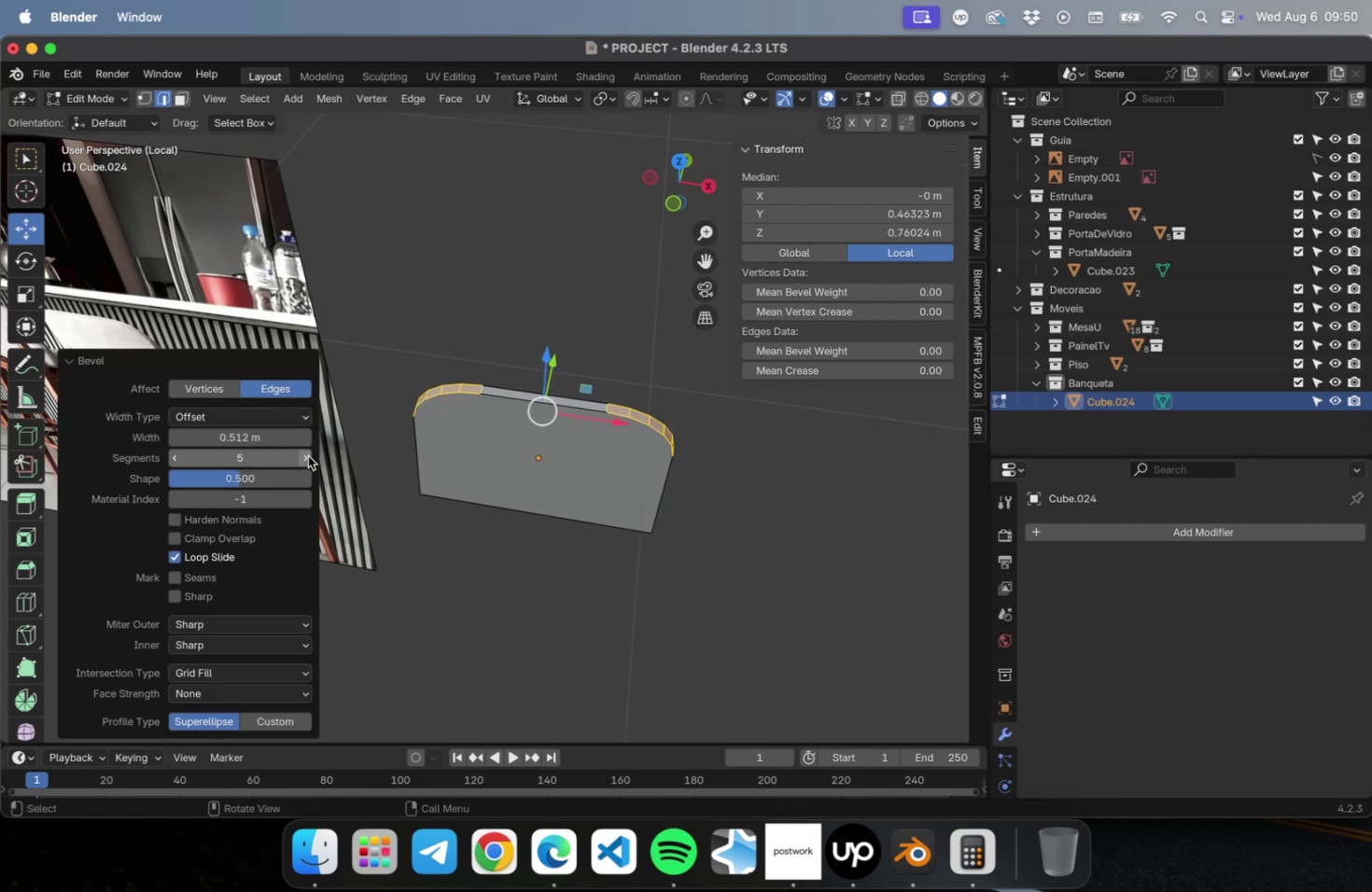 
triple_click([308, 455])
 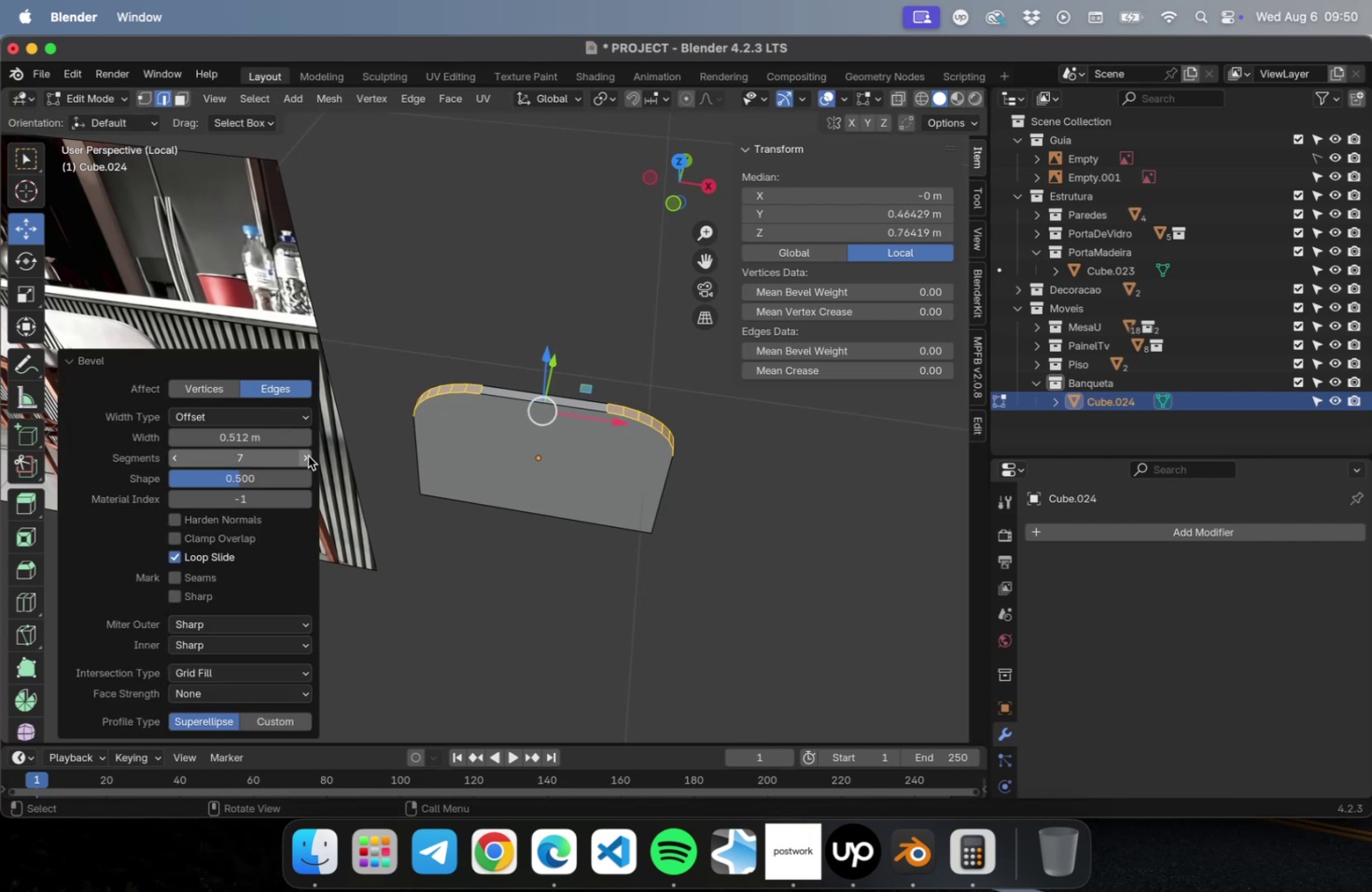 
double_click([308, 455])
 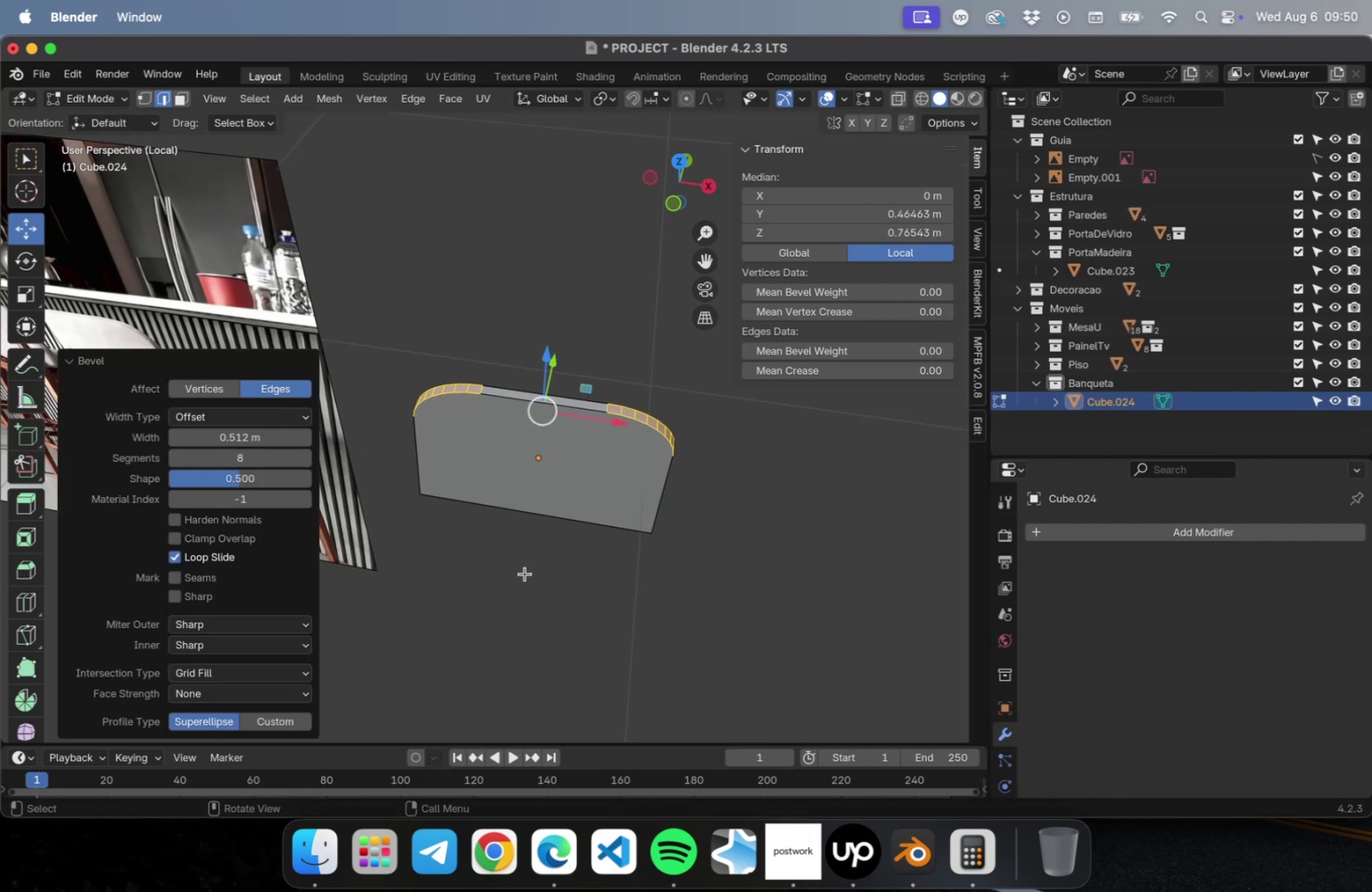 
left_click([525, 573])
 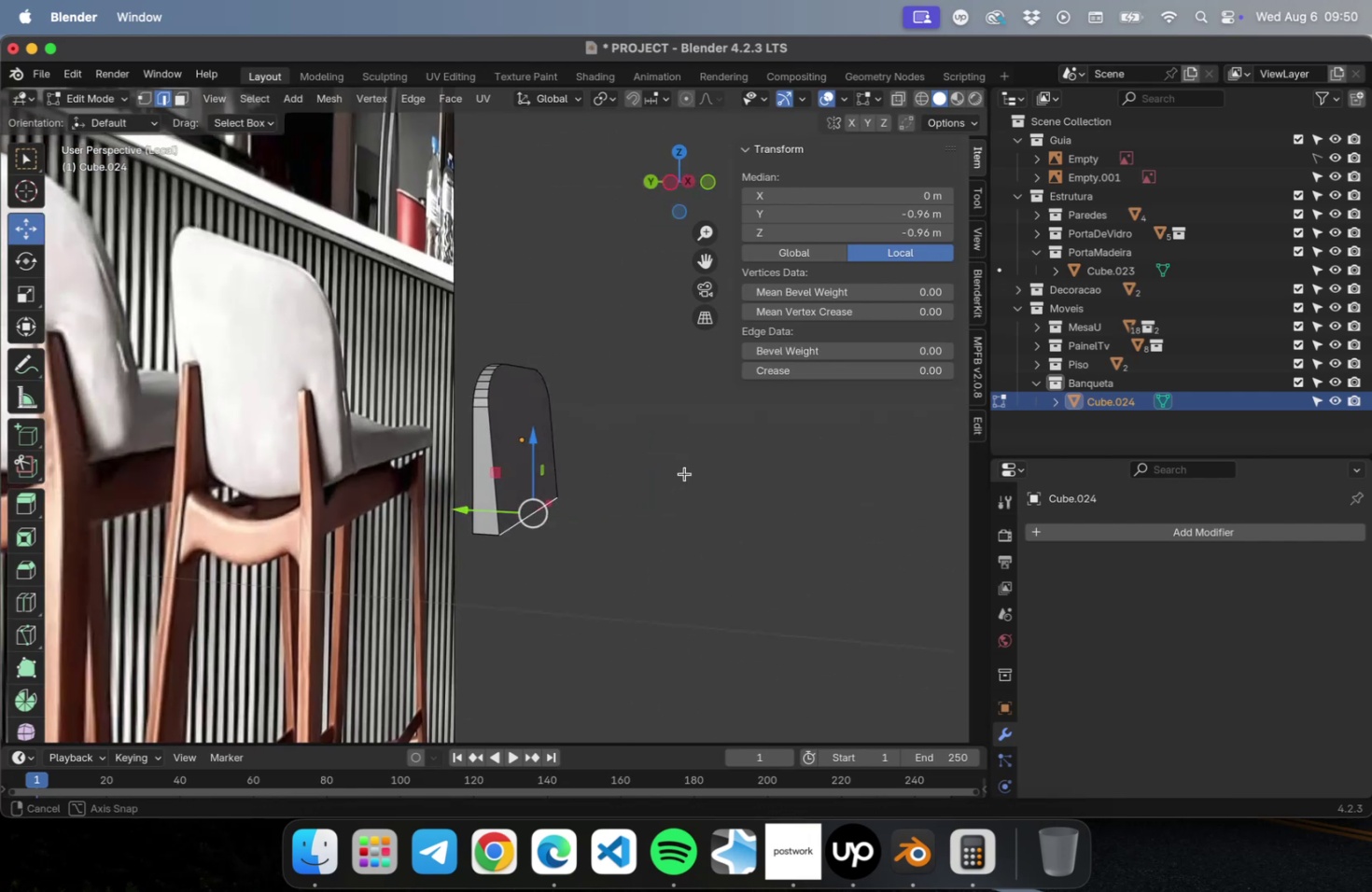 
scroll: coordinate [236, 467], scroll_direction: down, amount: 2.0
 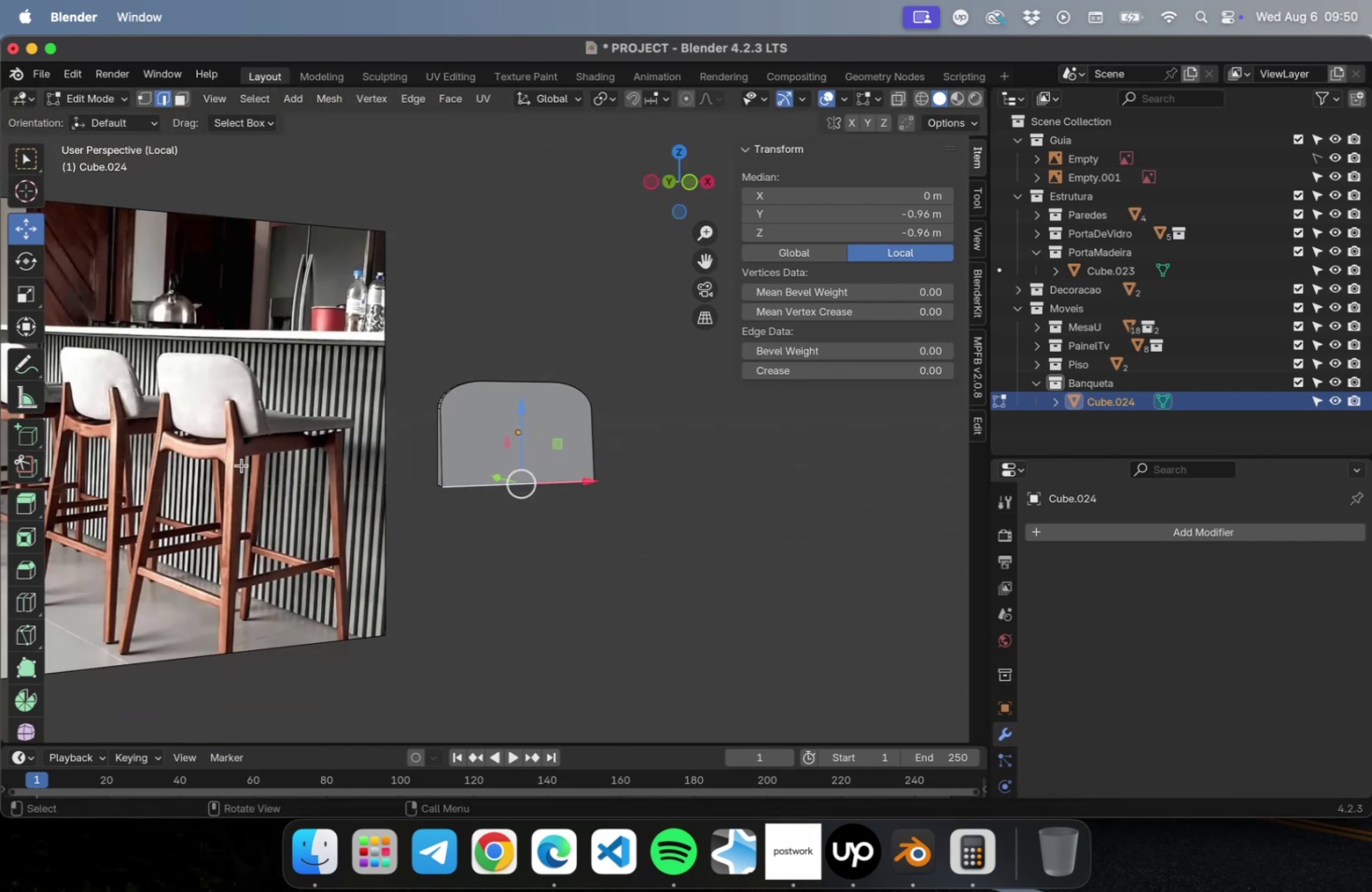 
hold_key(key=ShiftLeft, duration=0.39)
 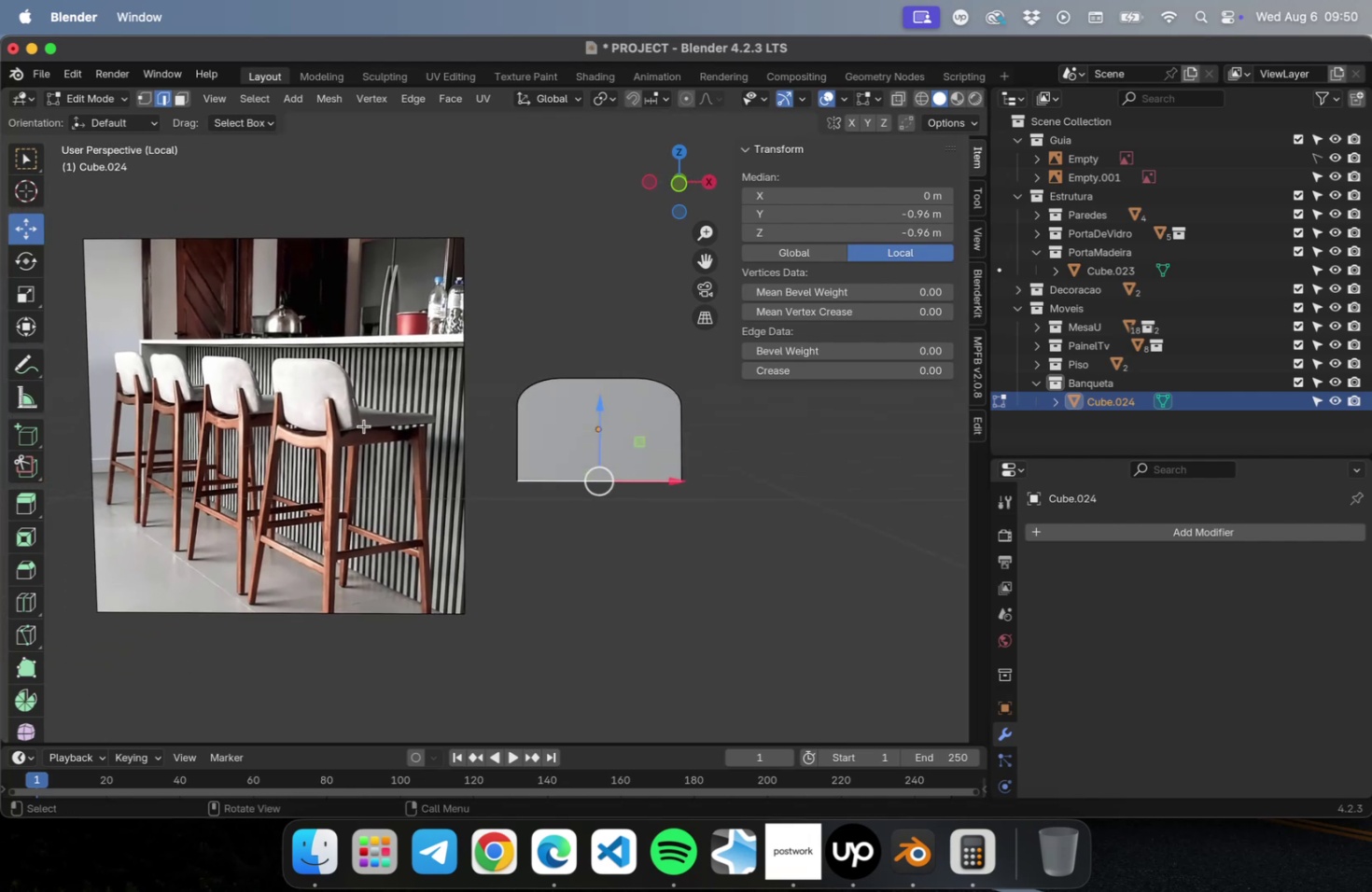 
key(Tab)
type(2345)
 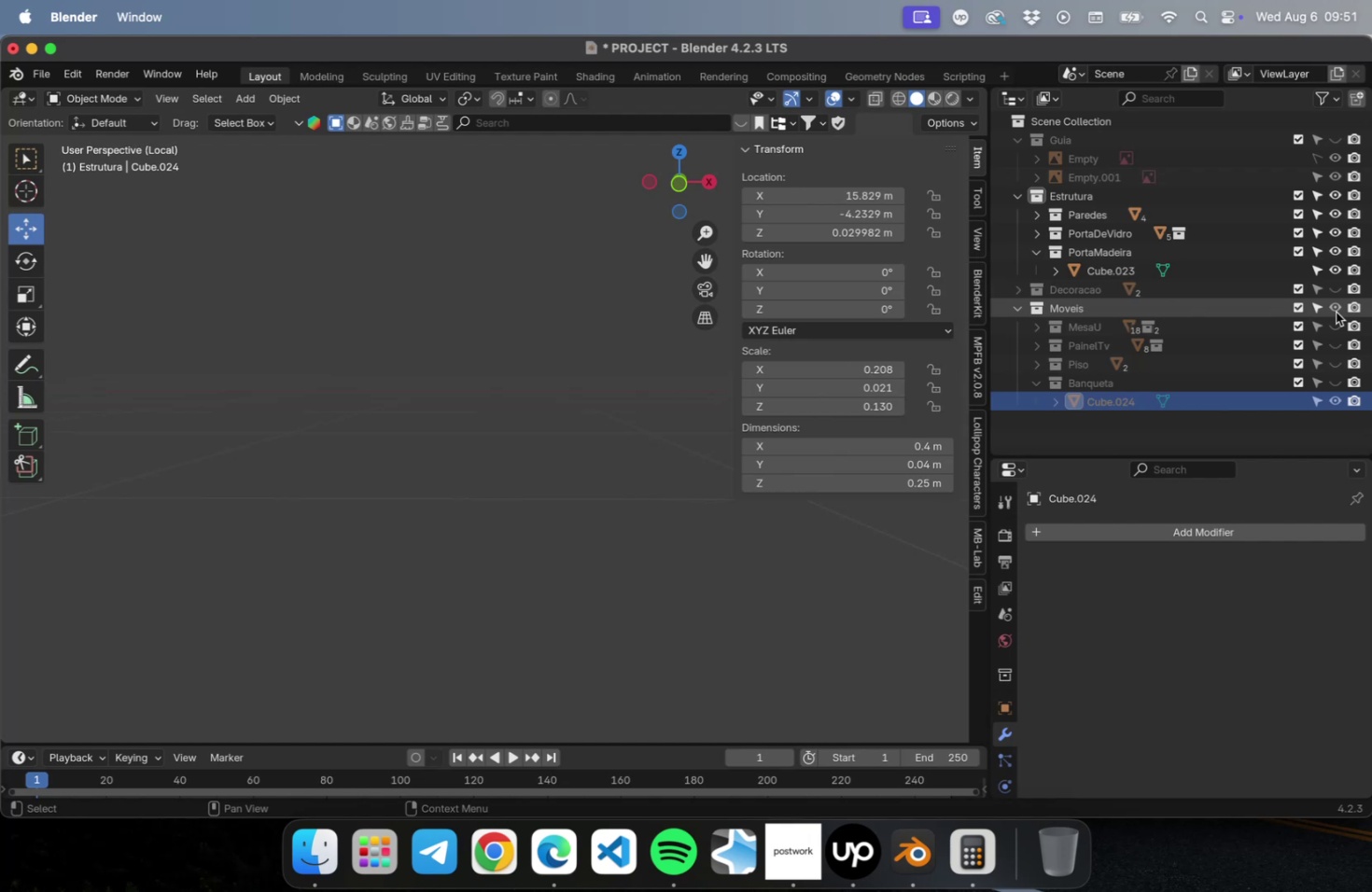 
left_click_drag(start_coordinate=[1333, 325], to_coordinate=[1336, 386])
 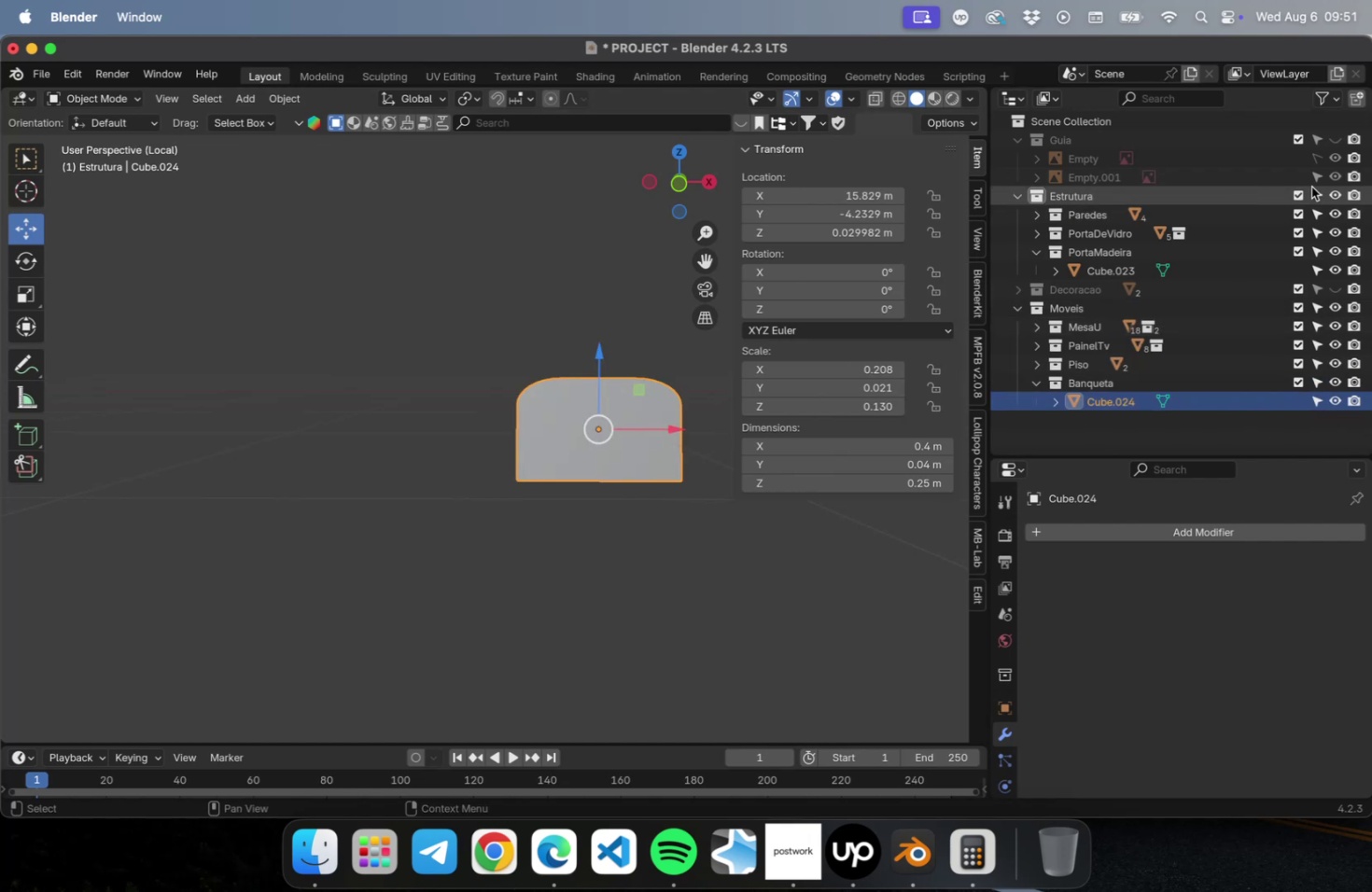 
left_click([1331, 142])
 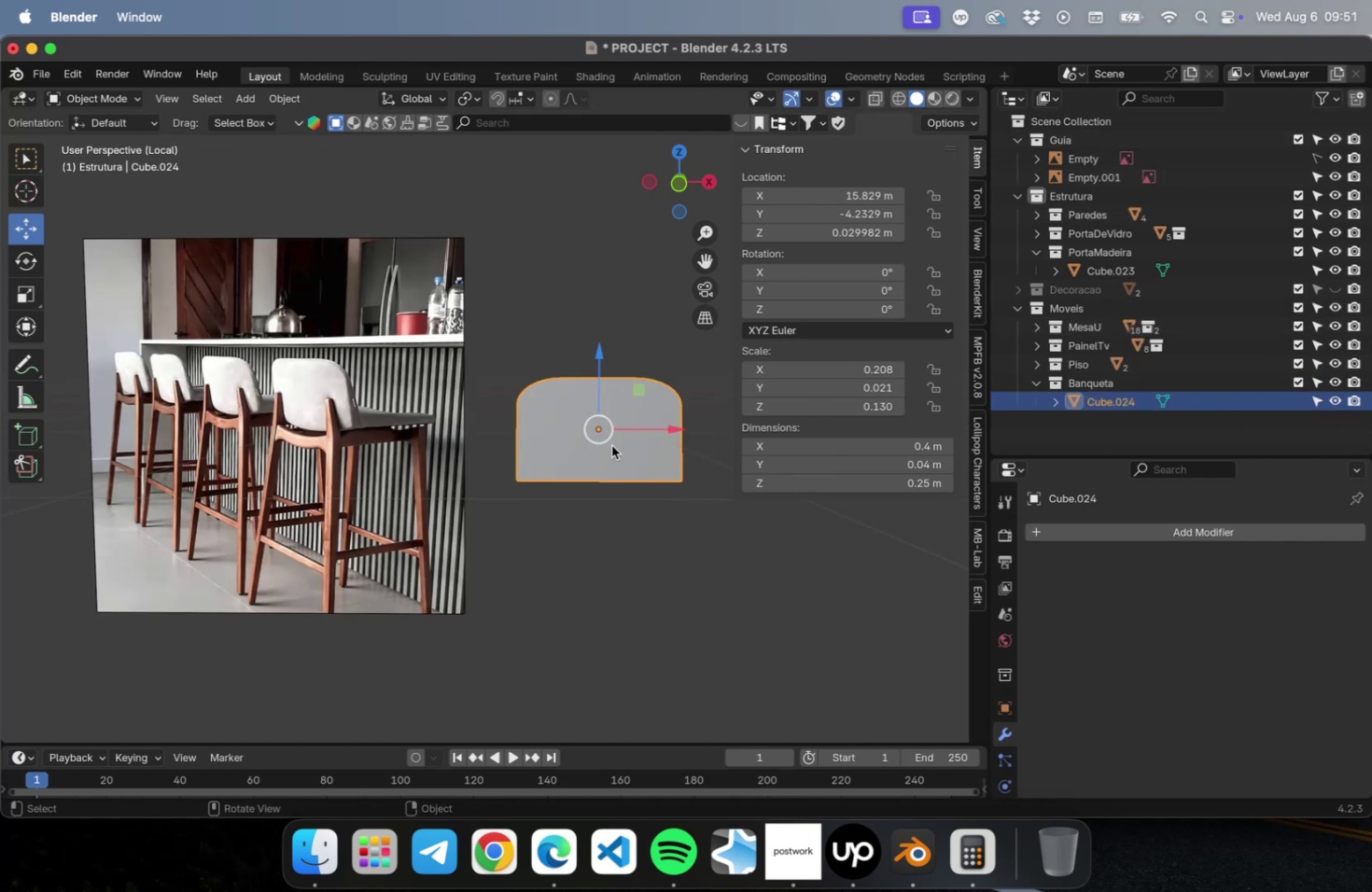 
scroll: coordinate [540, 485], scroll_direction: up, amount: 2.0
 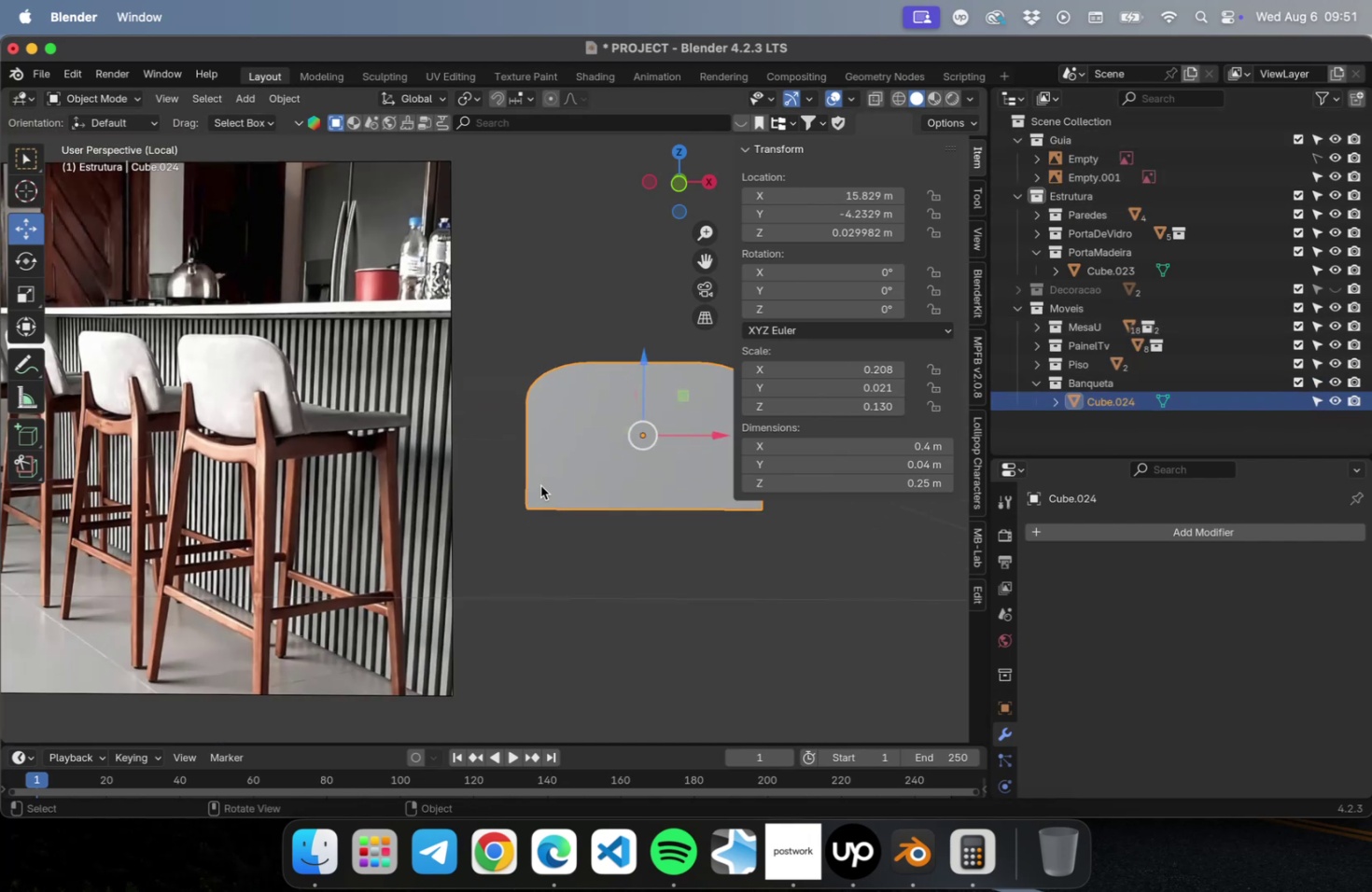 
hold_key(key=ShiftLeft, duration=0.45)
 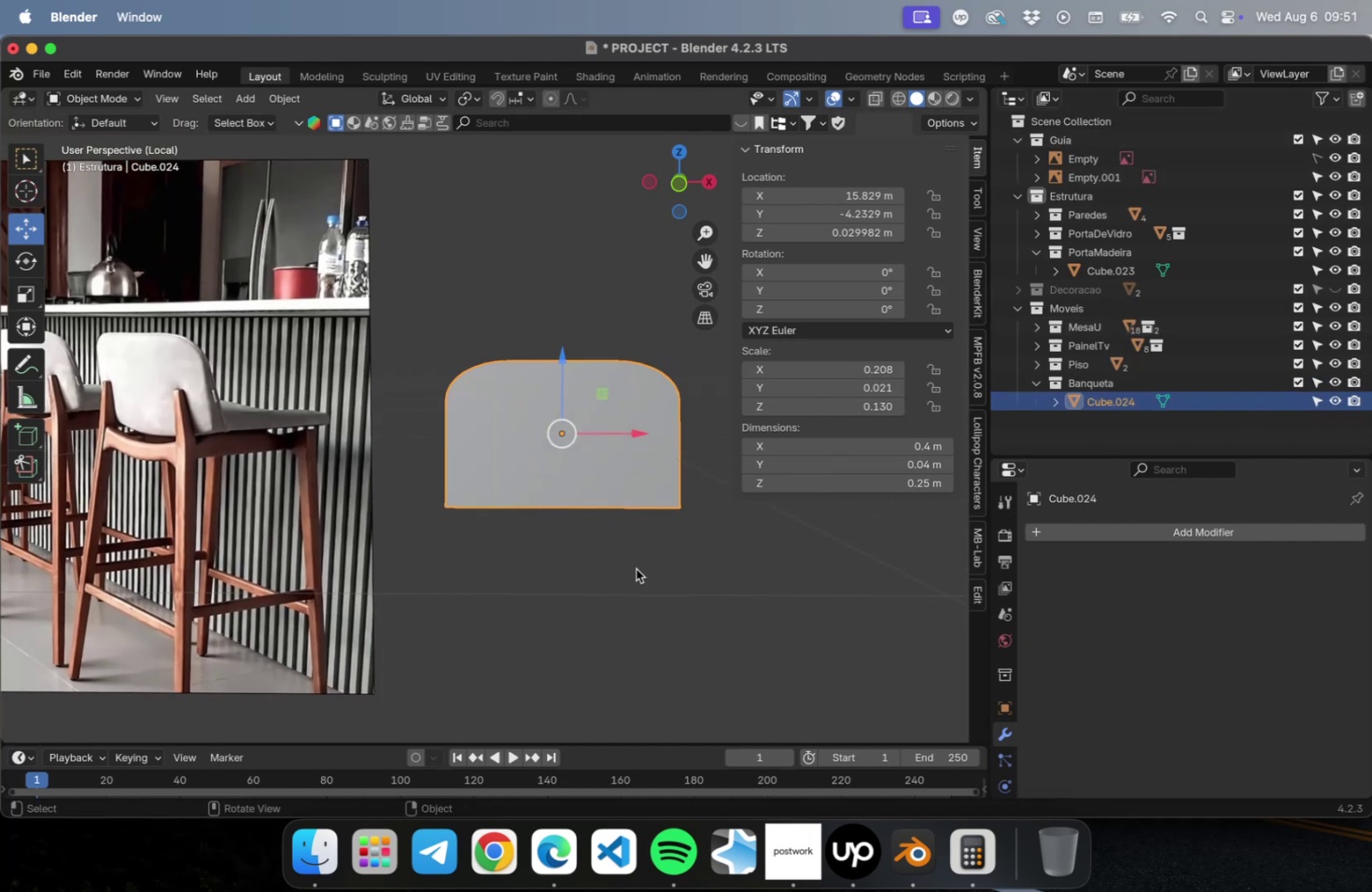 
key(Tab)
 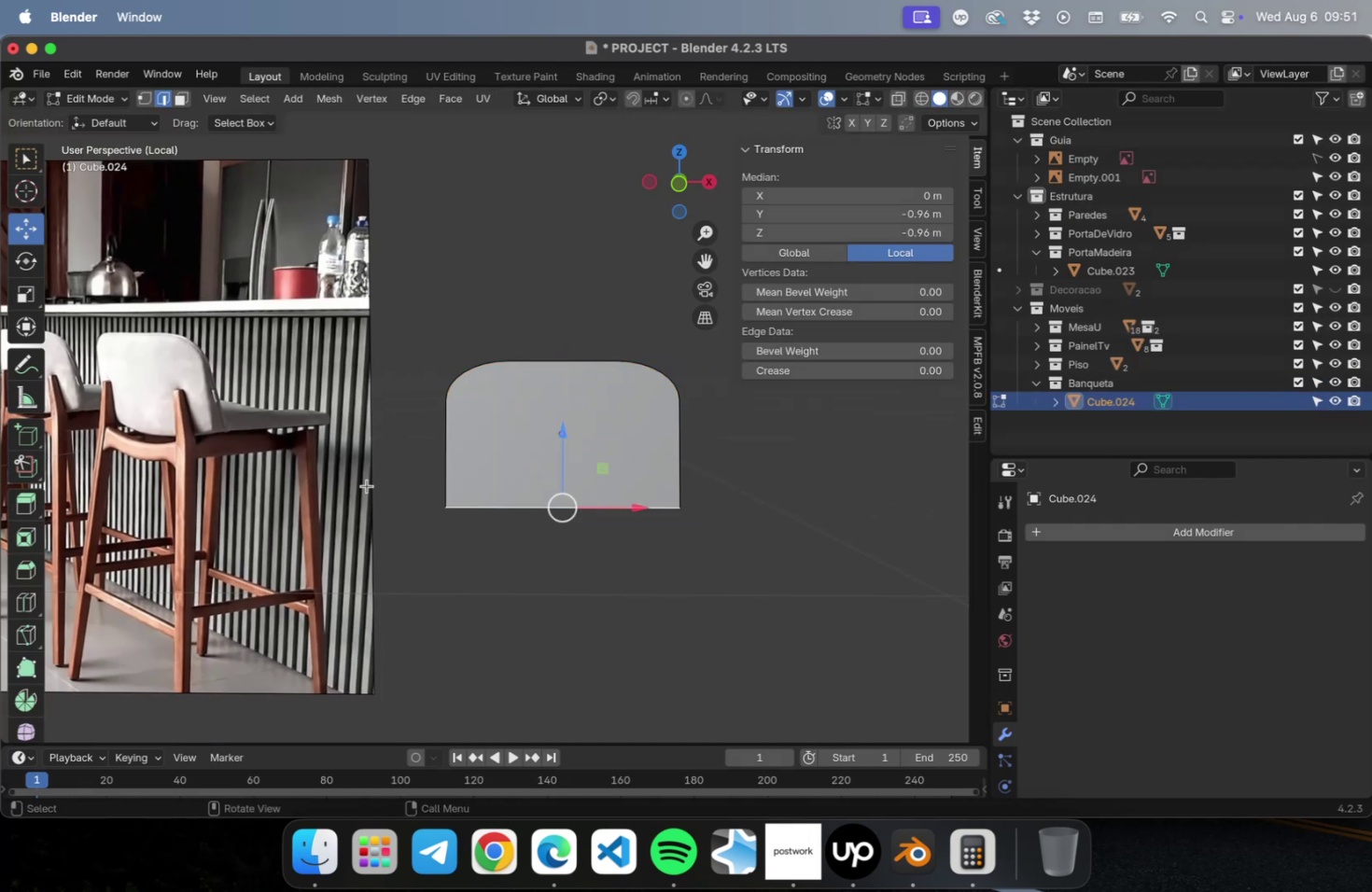 
key(Meta+R)
 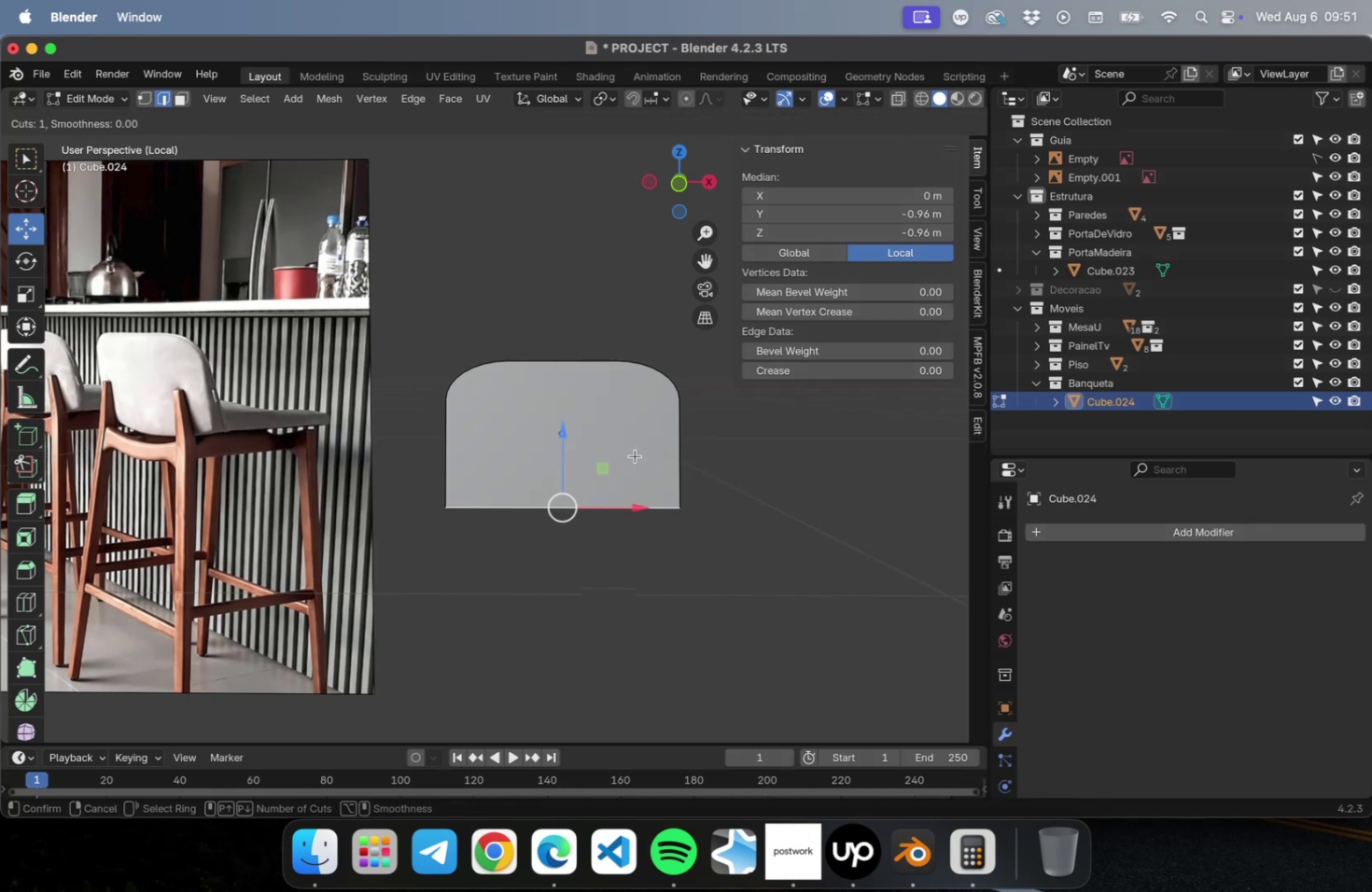 
wait(5.73)
 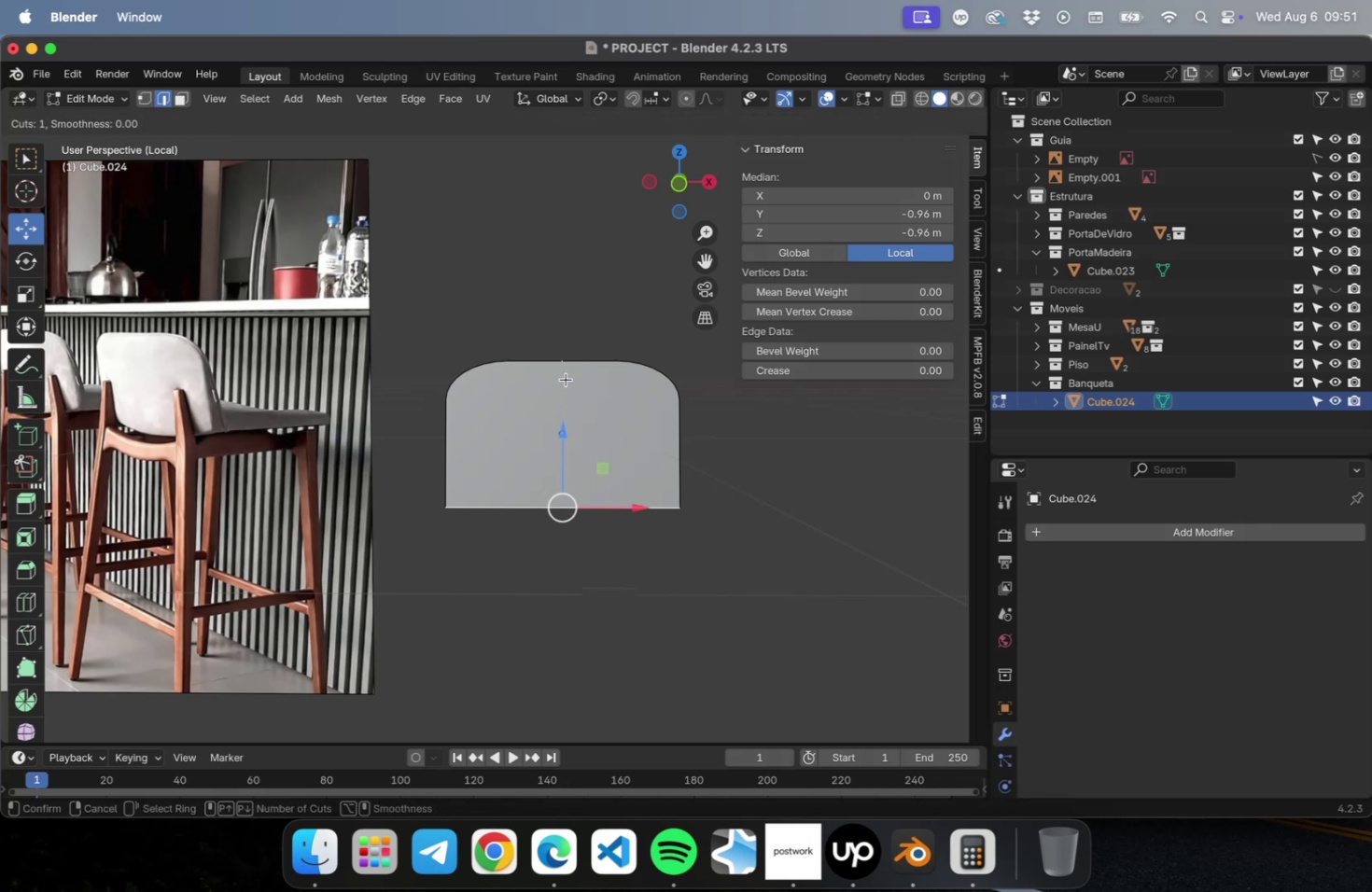 
key(Tab)
 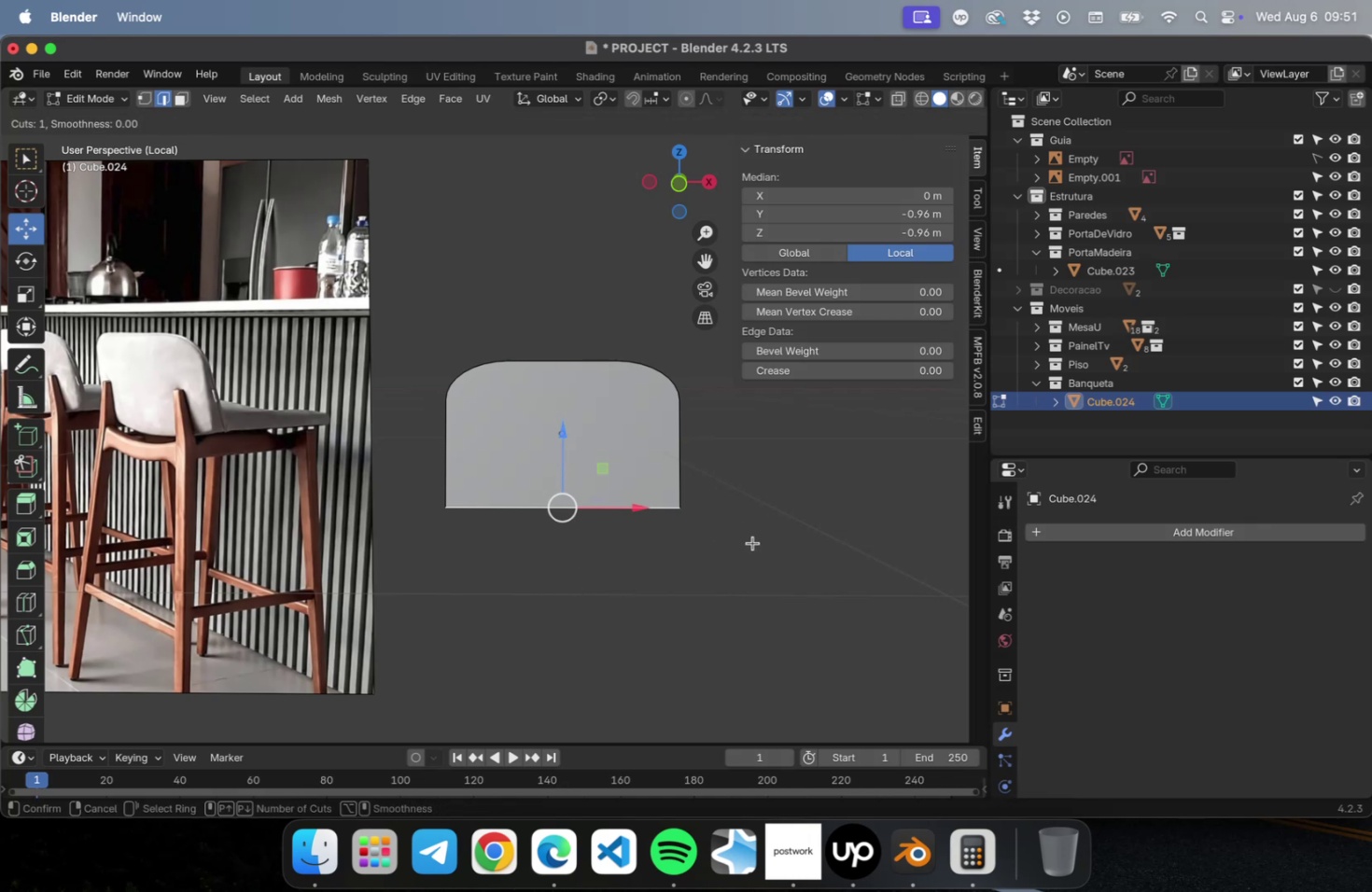 
double_click([833, 542])
 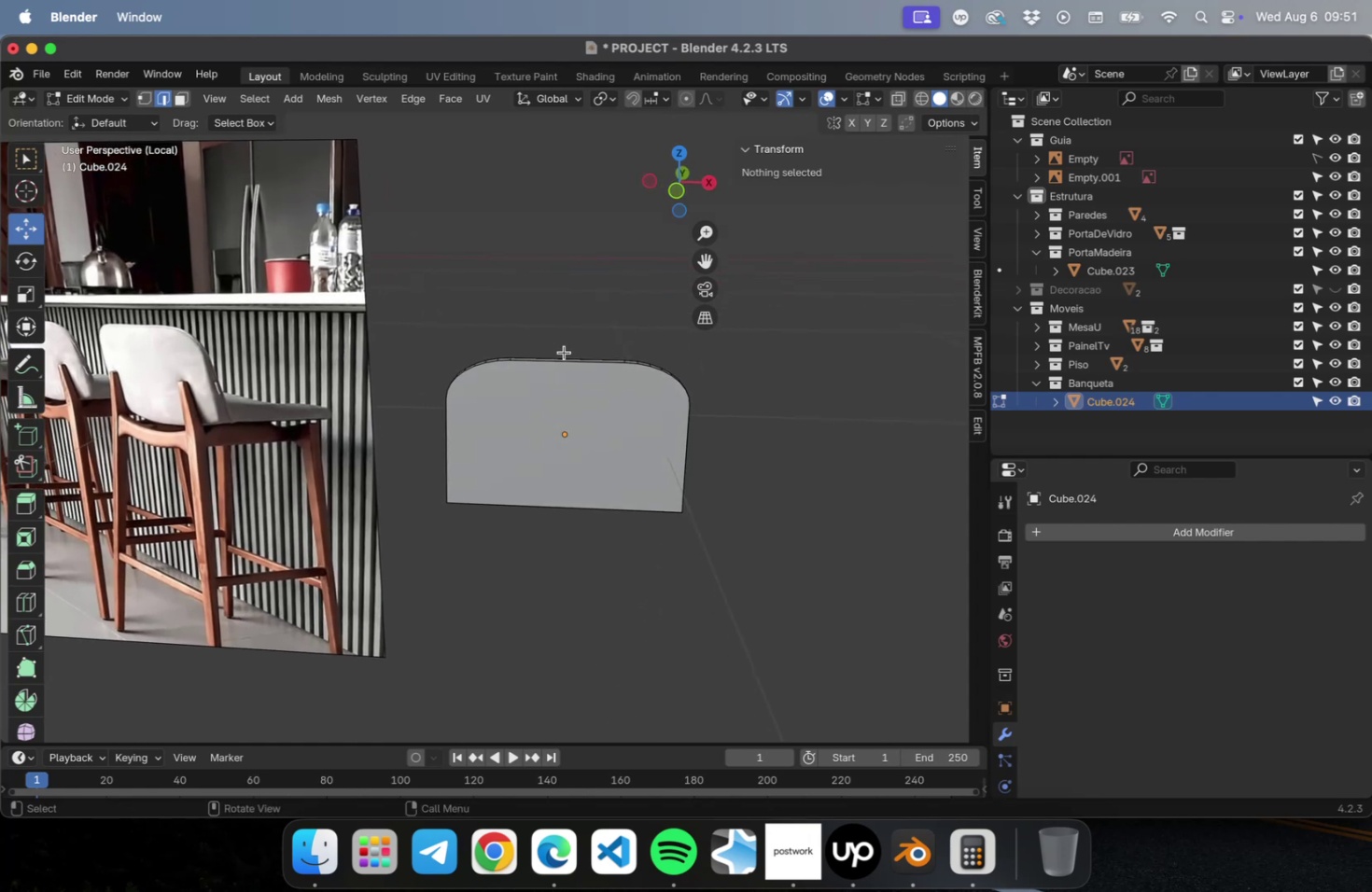 
key(Meta+CommandLeft)
 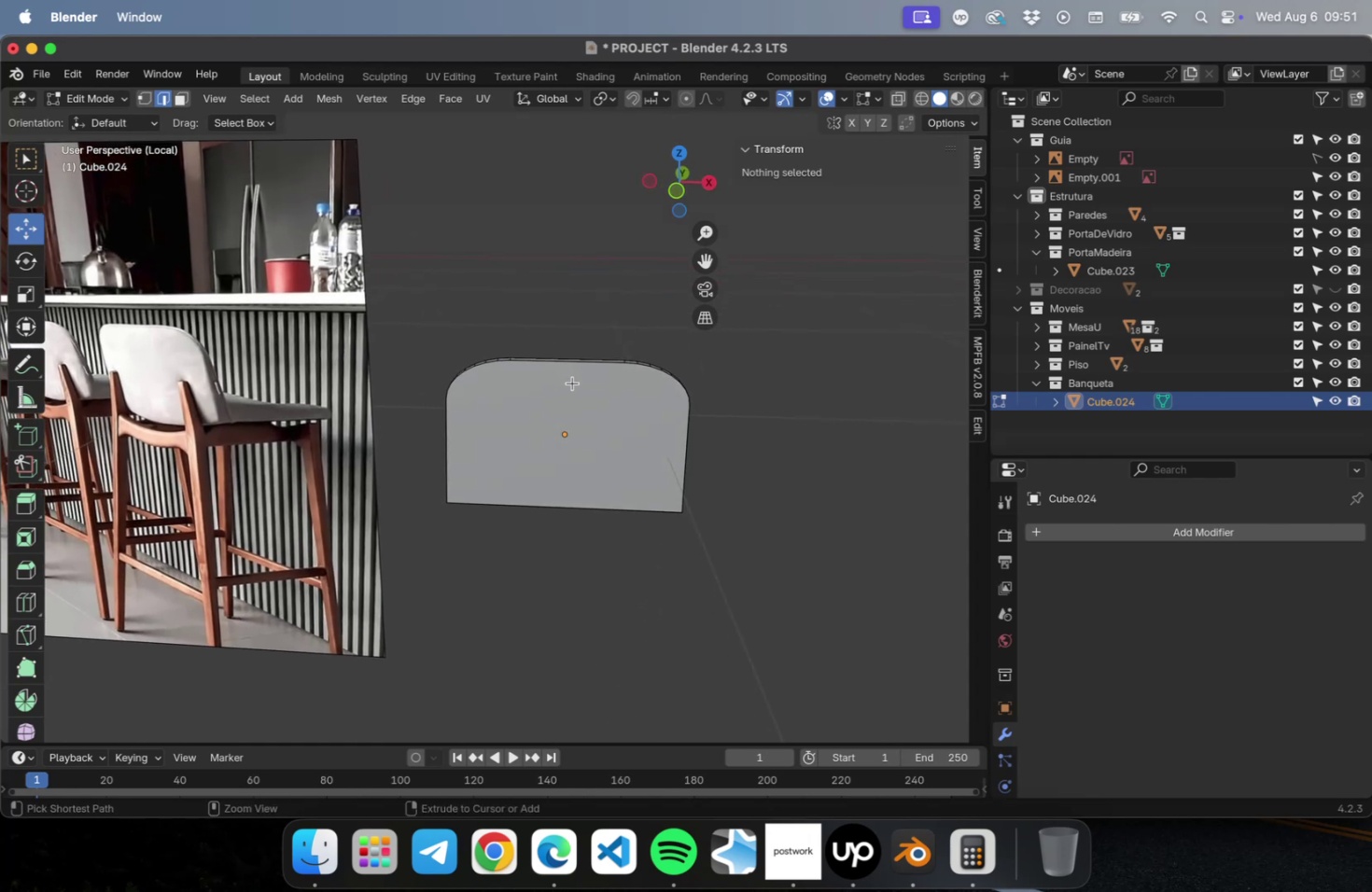 
key(Meta+R)
 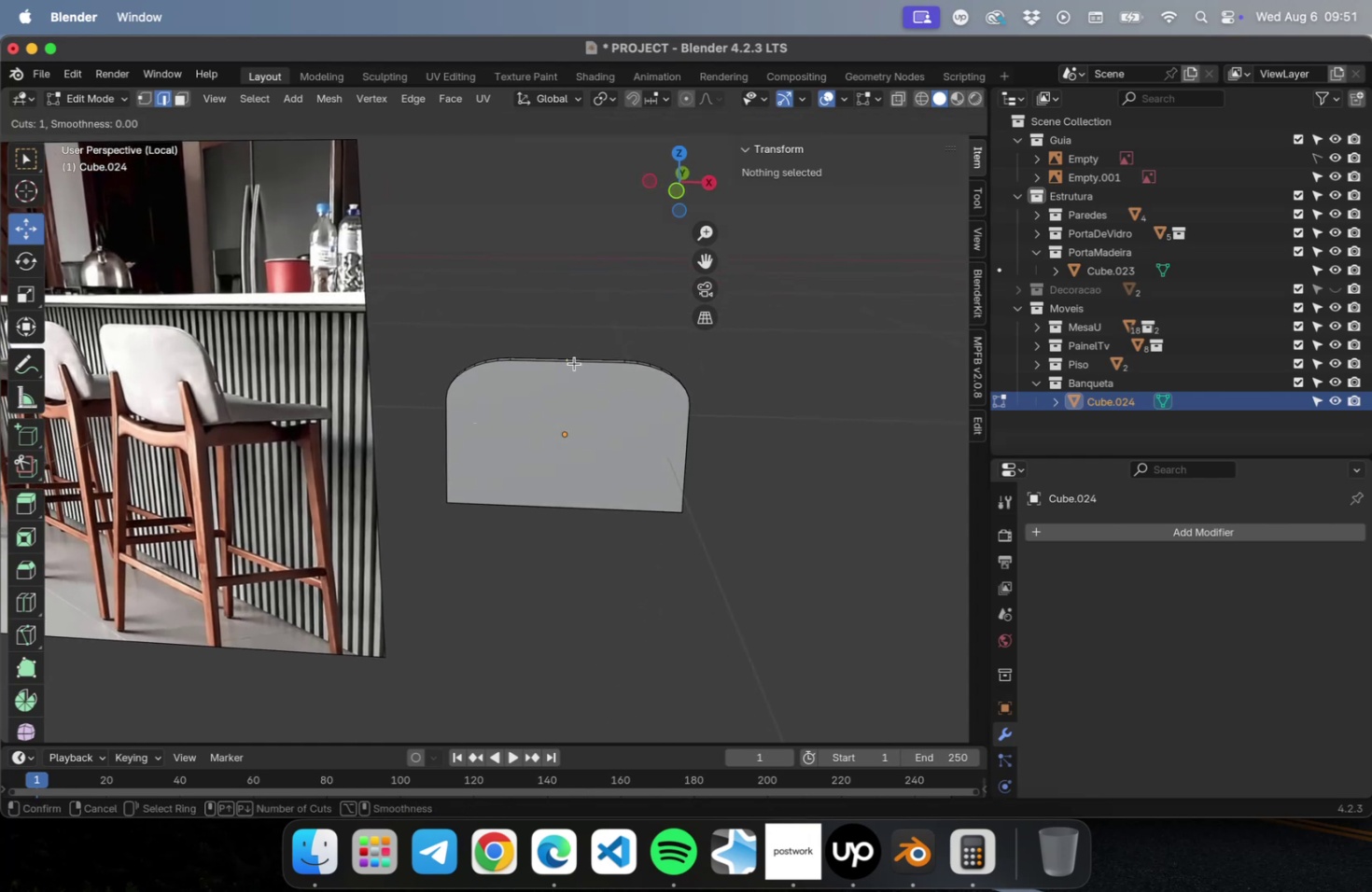 
key(Tab)
 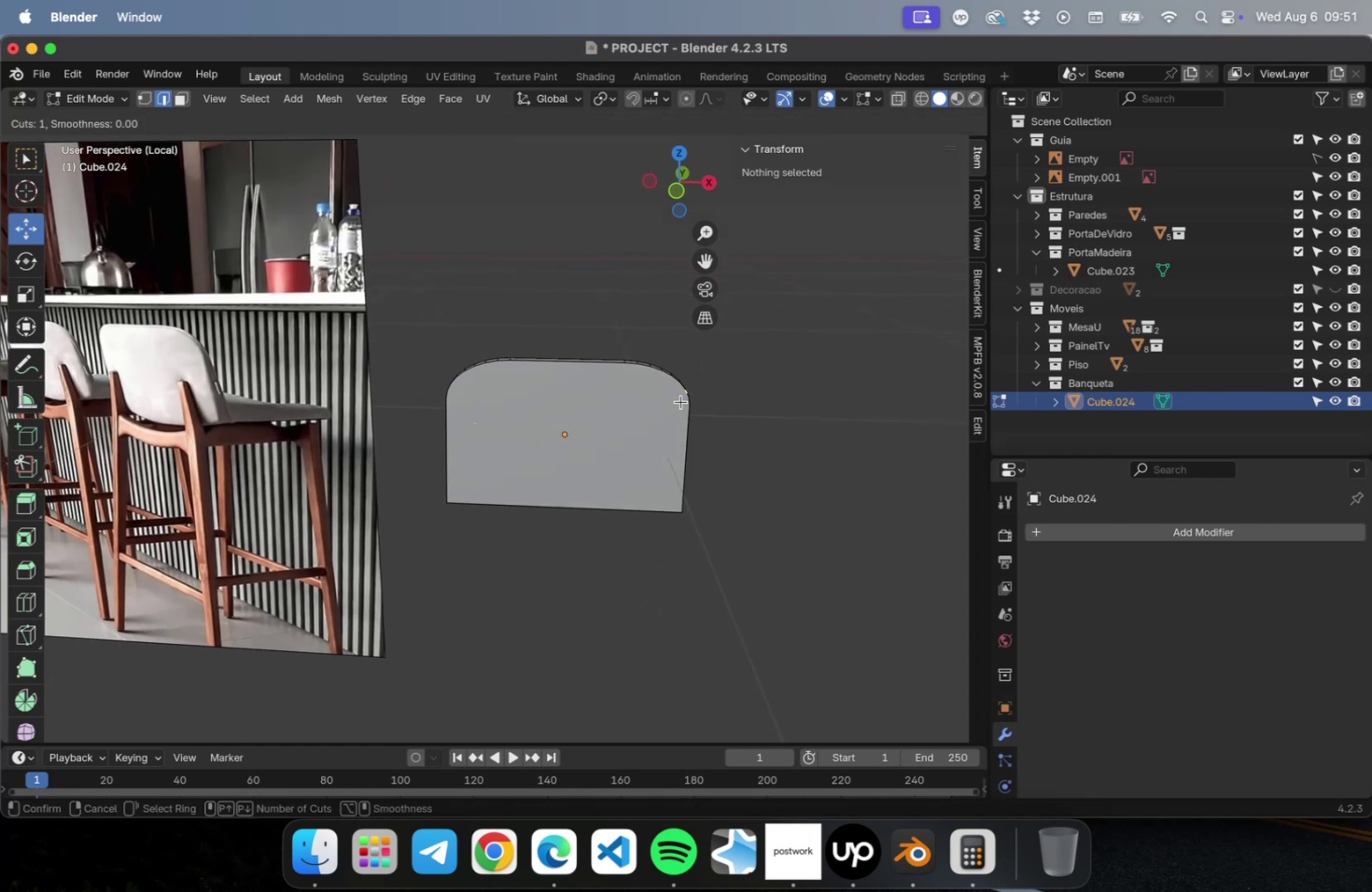 
key(Tab)
 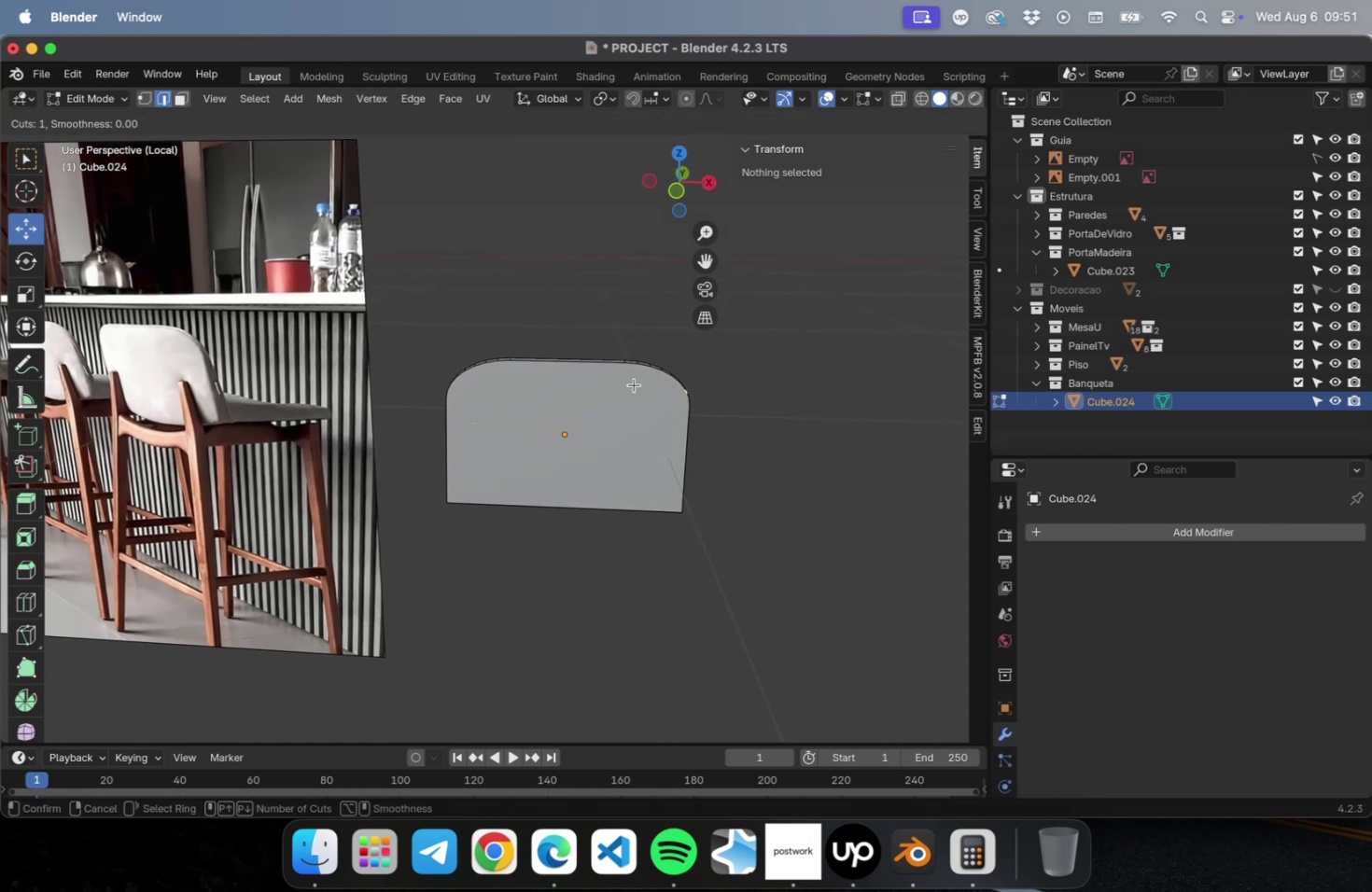 
key(Tab)
 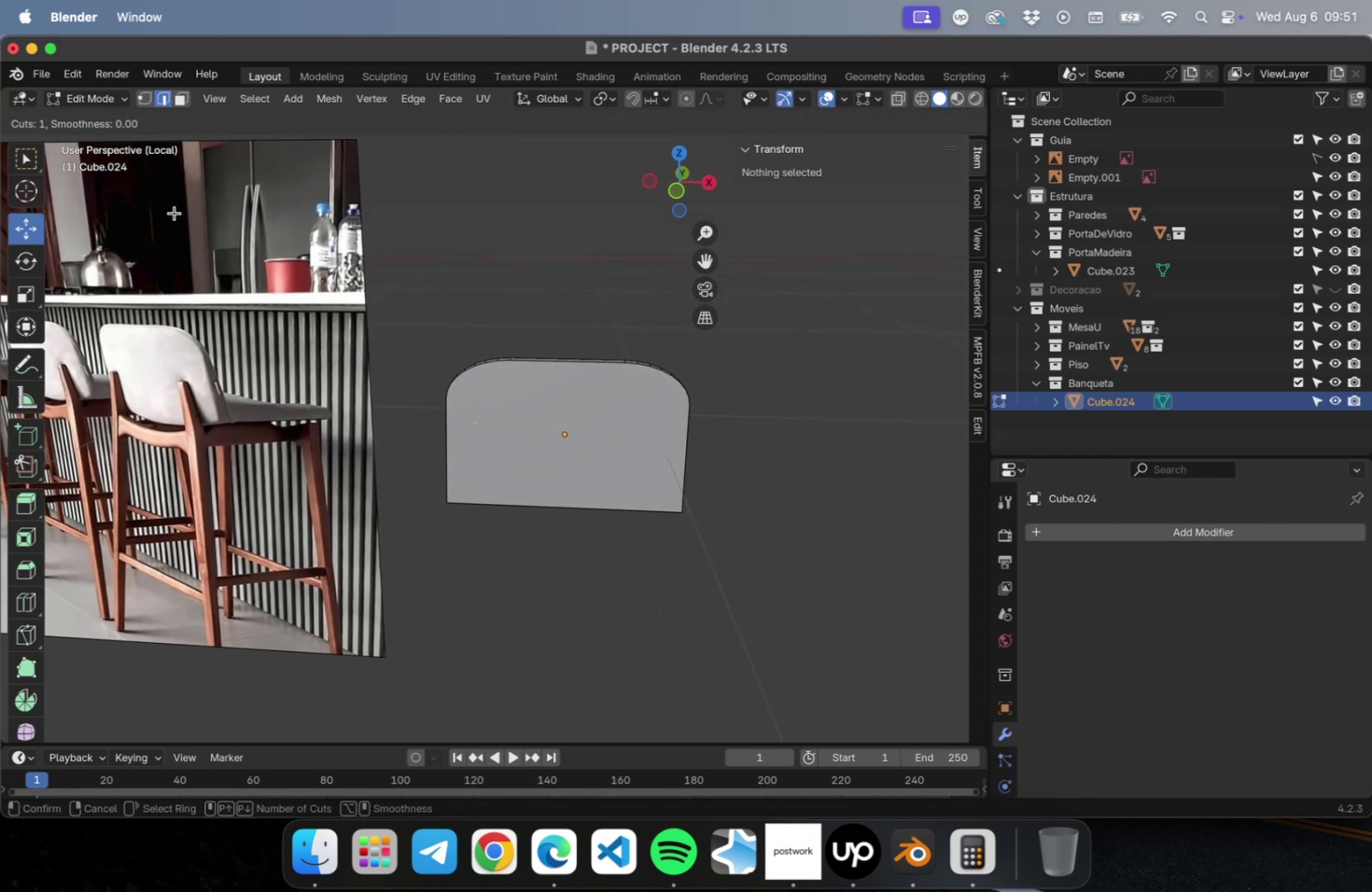 
key(Tab)
 